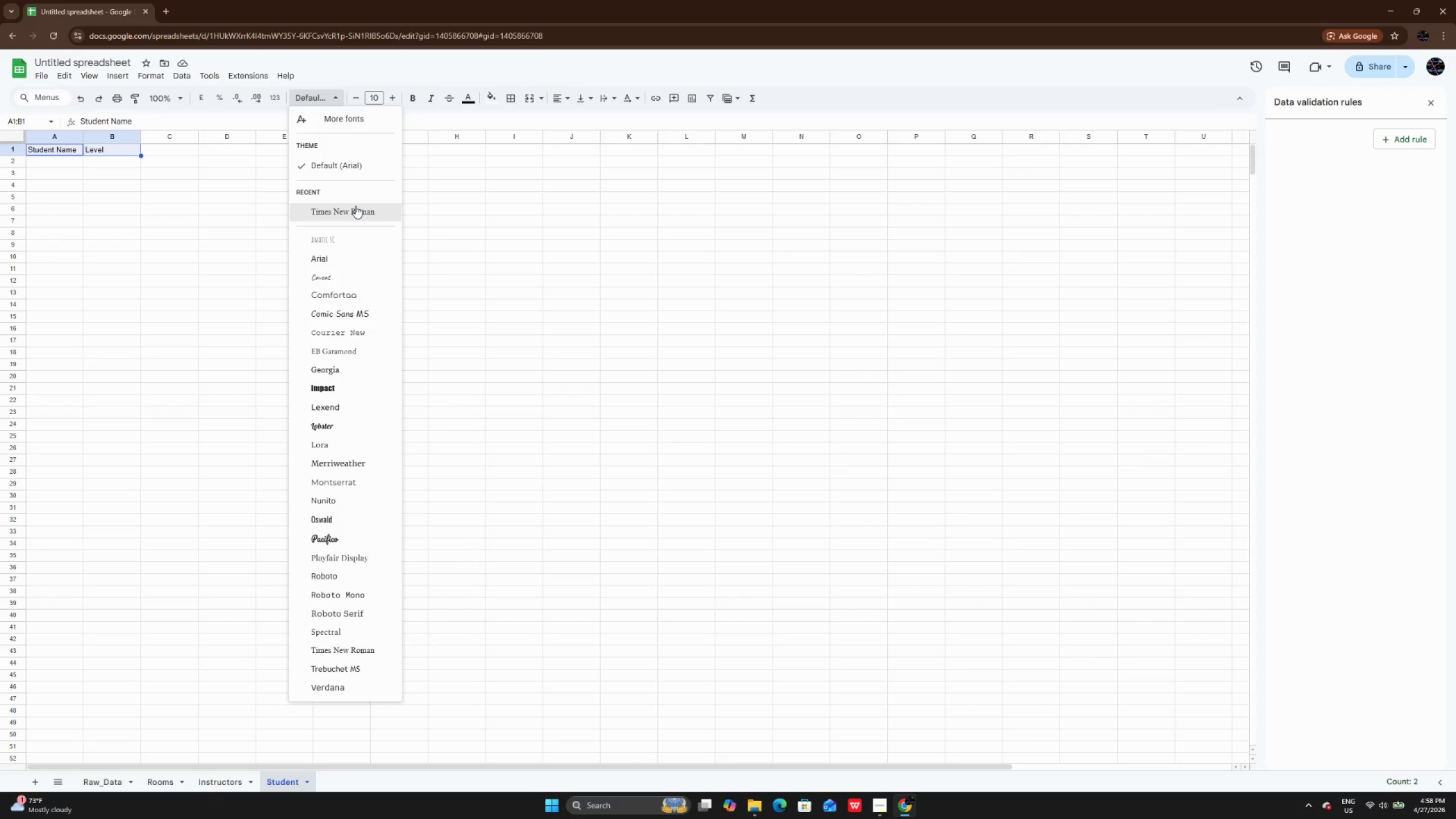 
left_click([355, 206])
 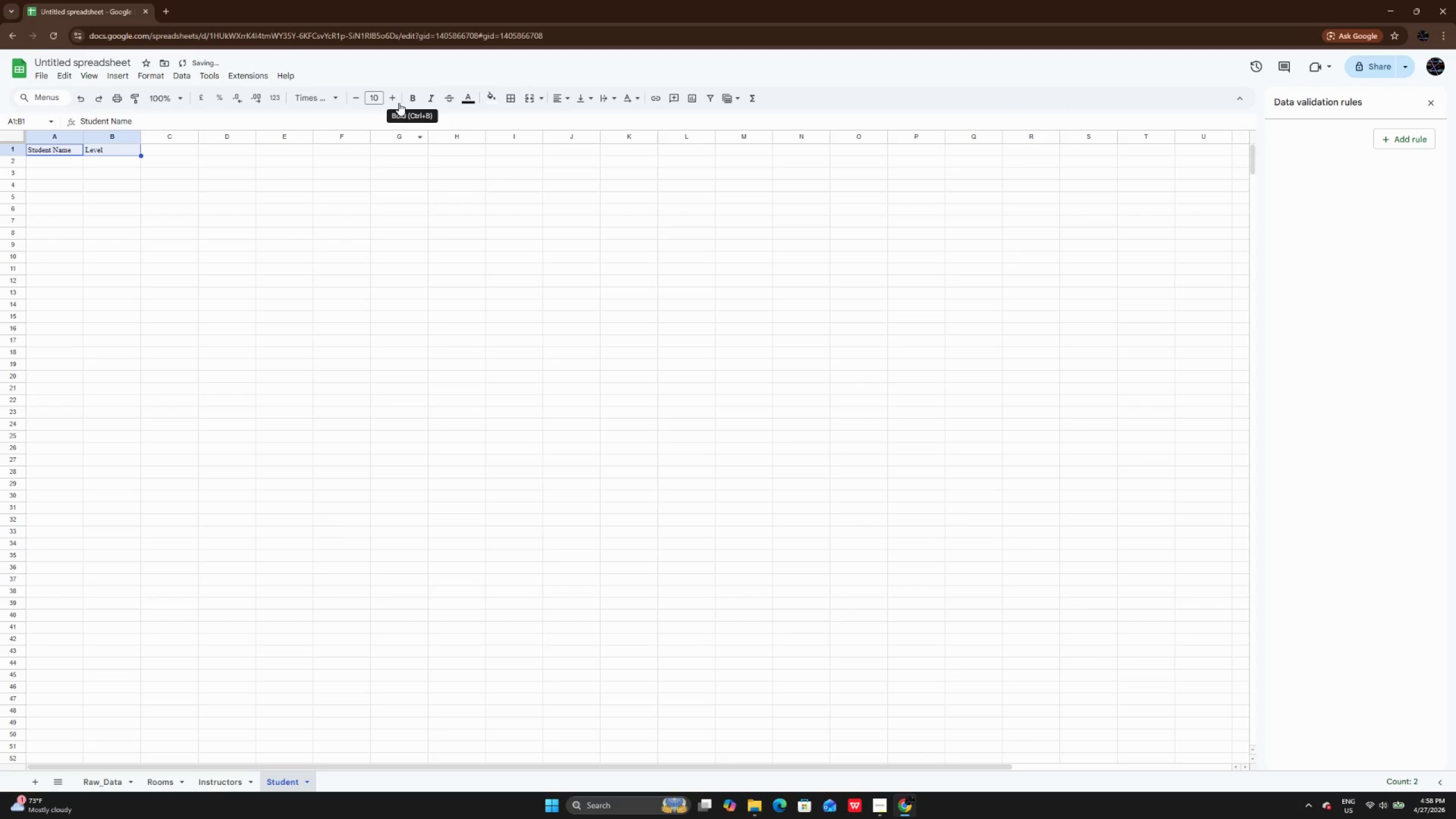 
left_click([399, 101])
 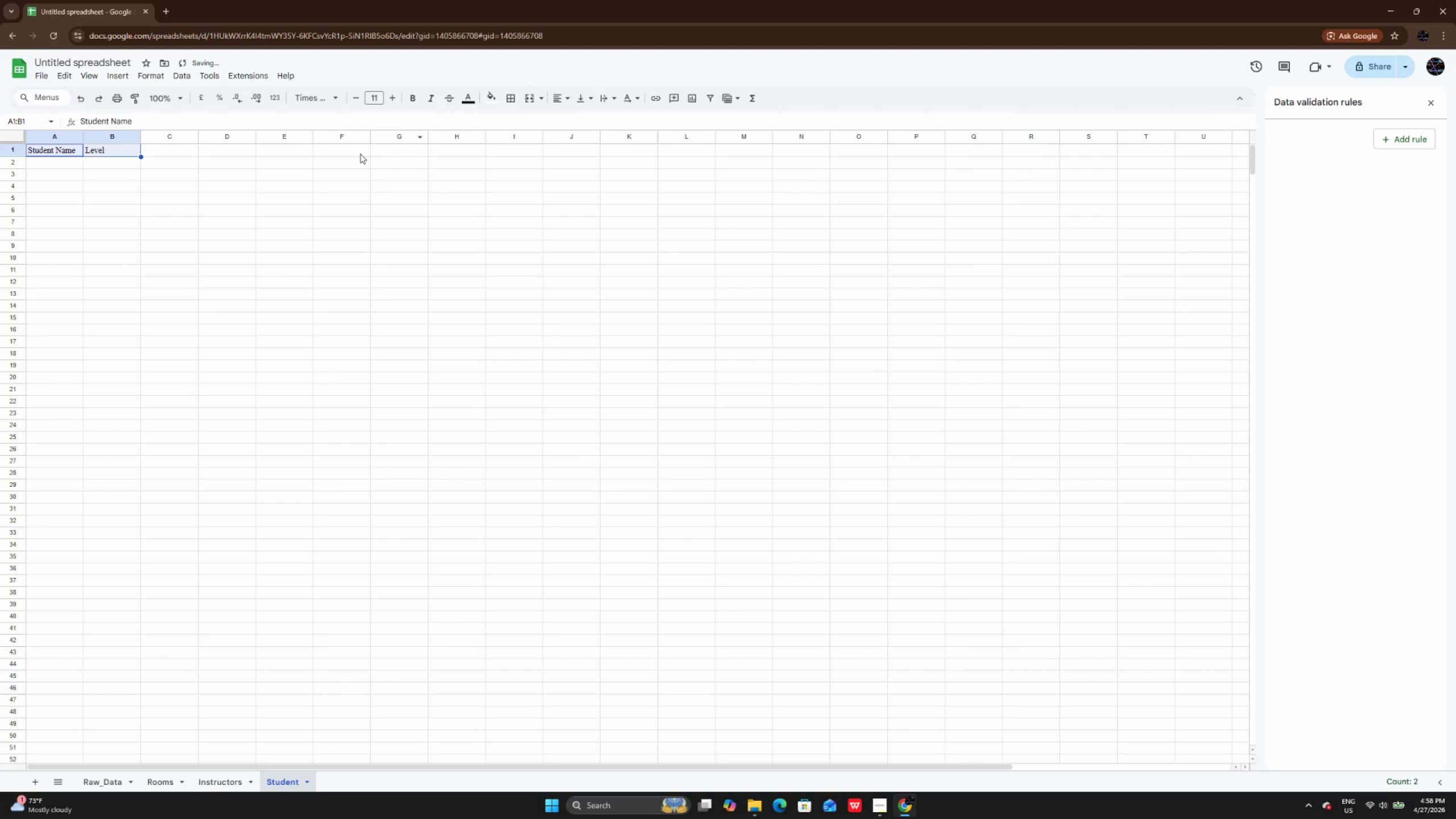 
left_click([204, 313])
 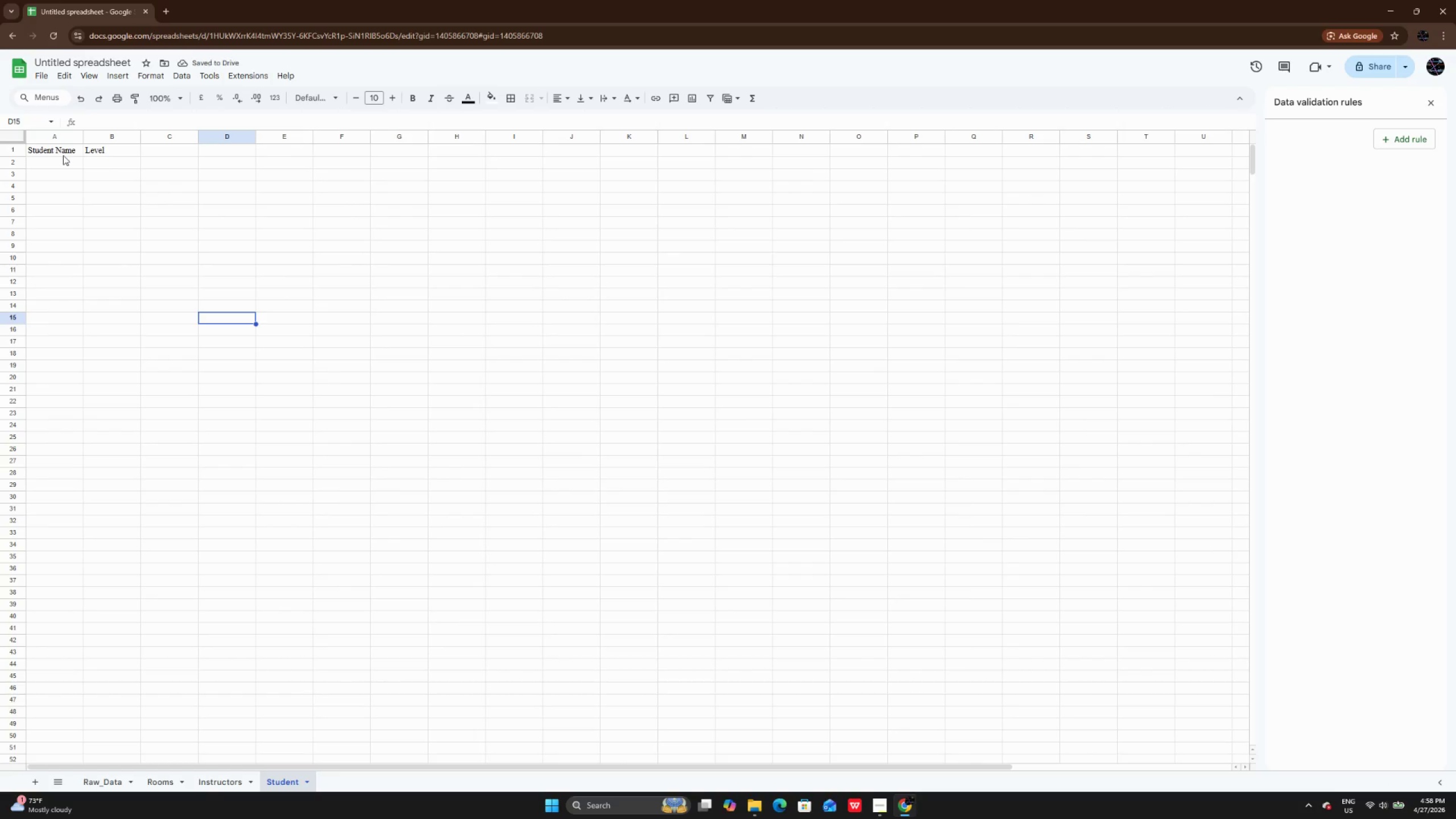 
left_click_drag(start_coordinate=[63, 155], to_coordinate=[110, 155])
 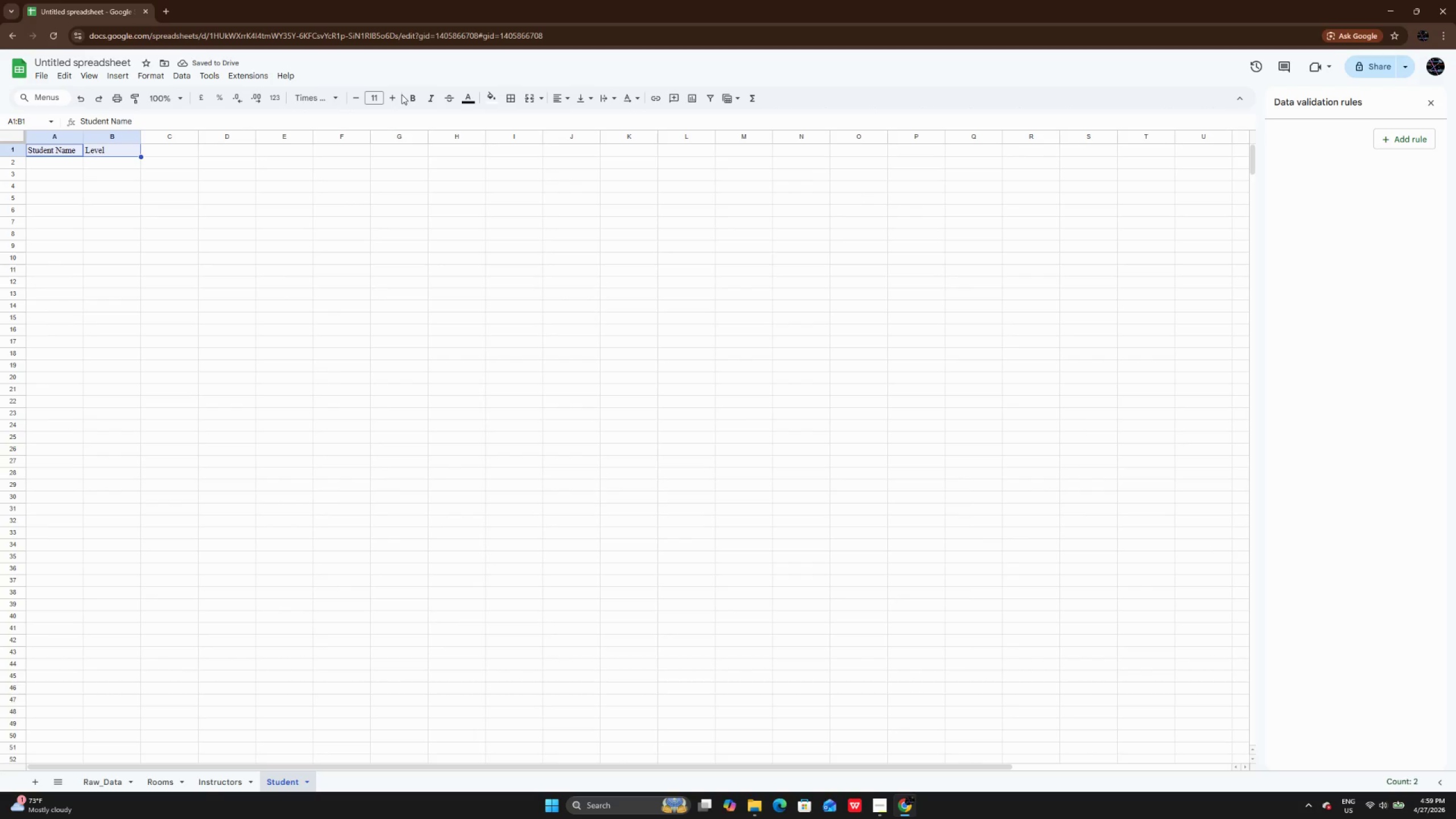 
left_click([387, 100])
 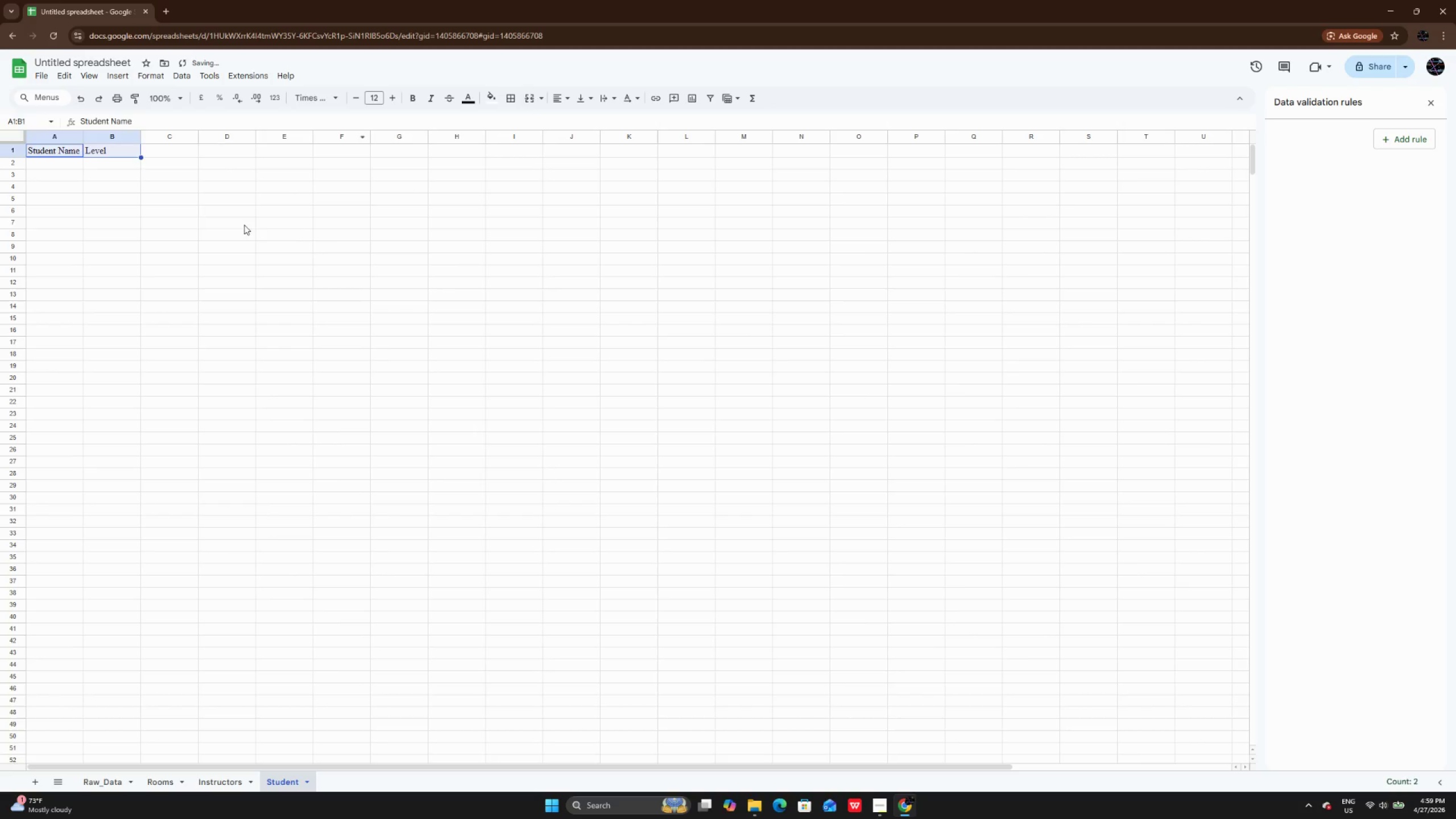 
left_click([244, 225])
 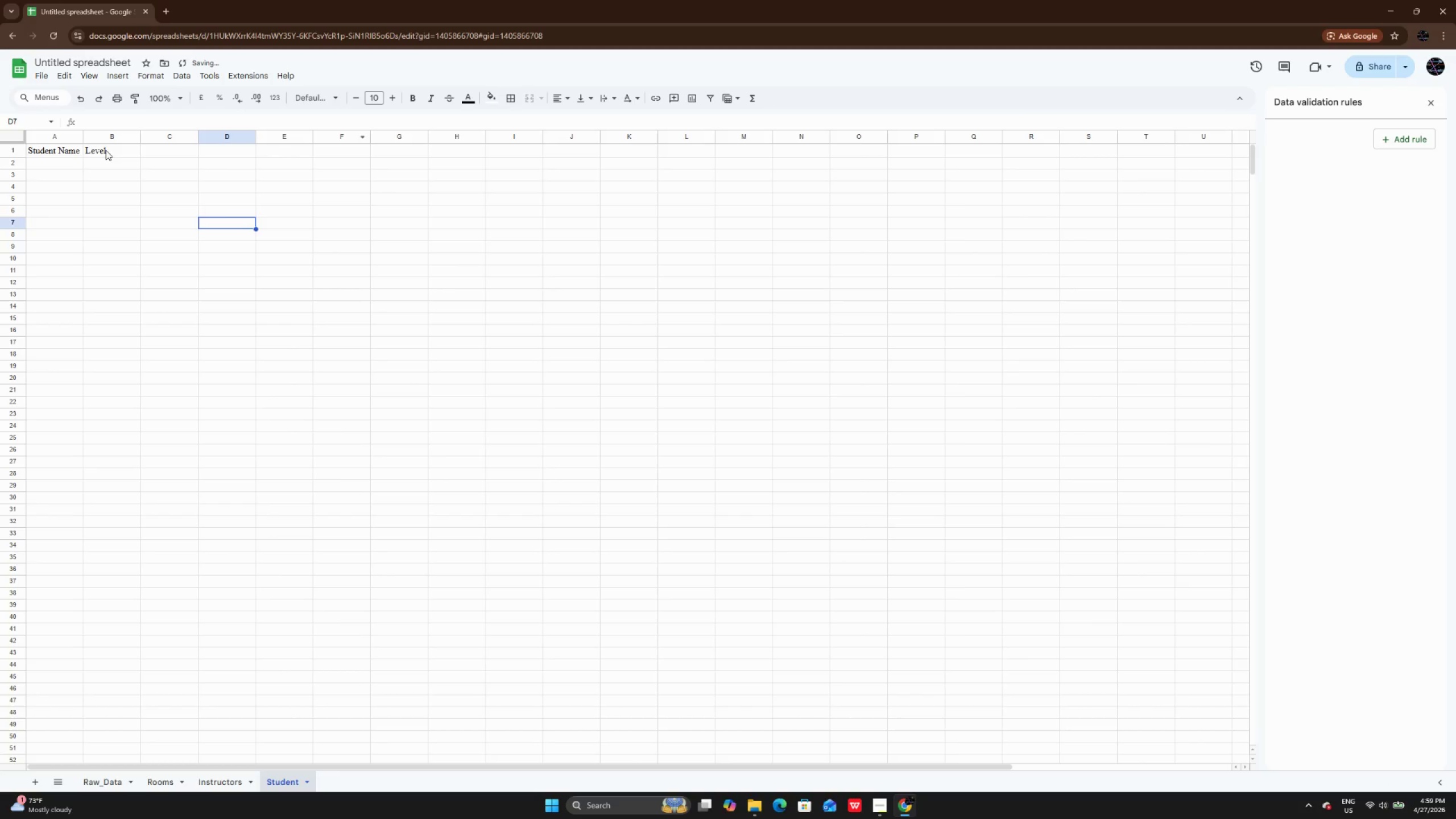 
left_click([99, 150])
 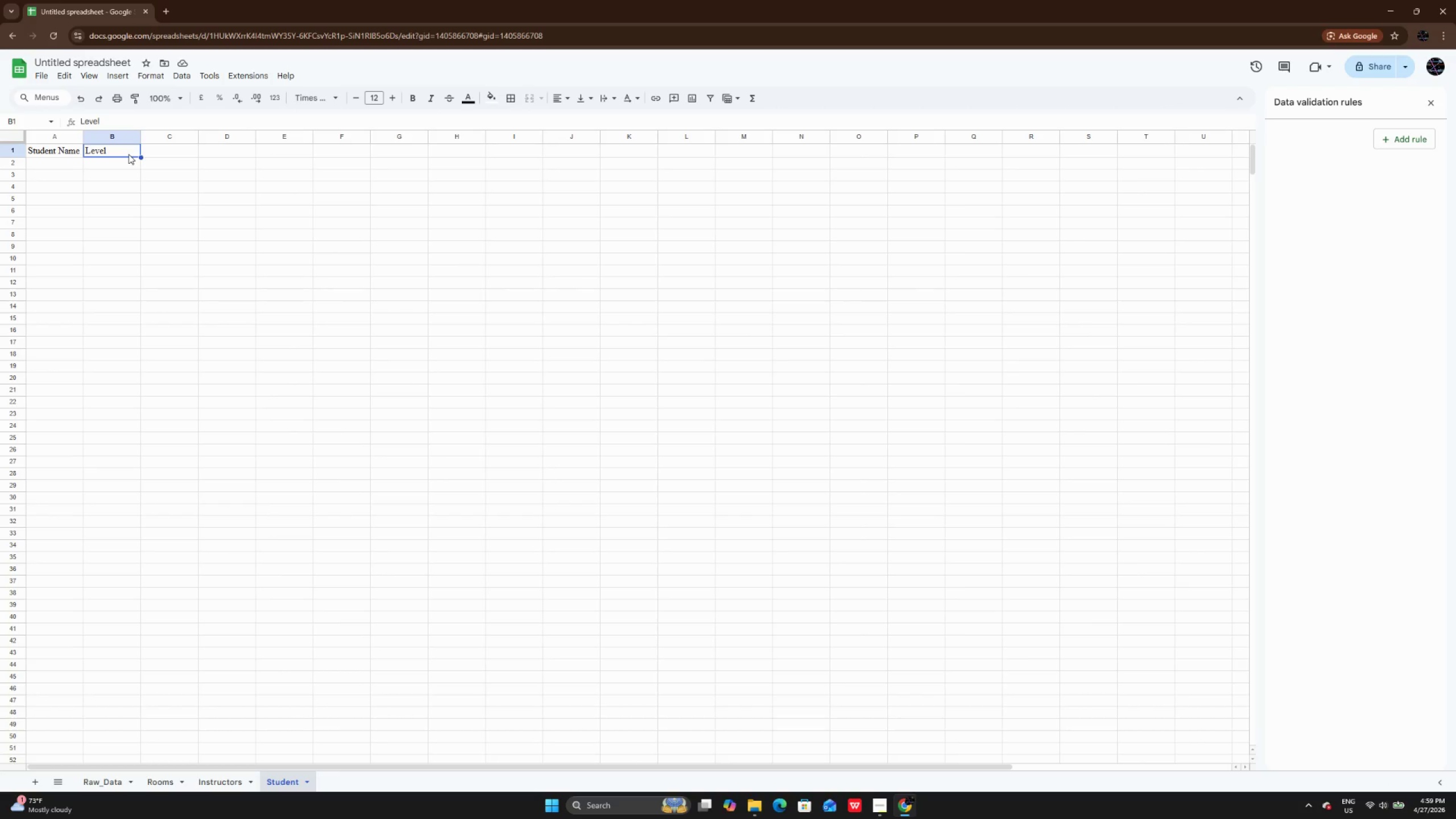 
wait(6.47)
 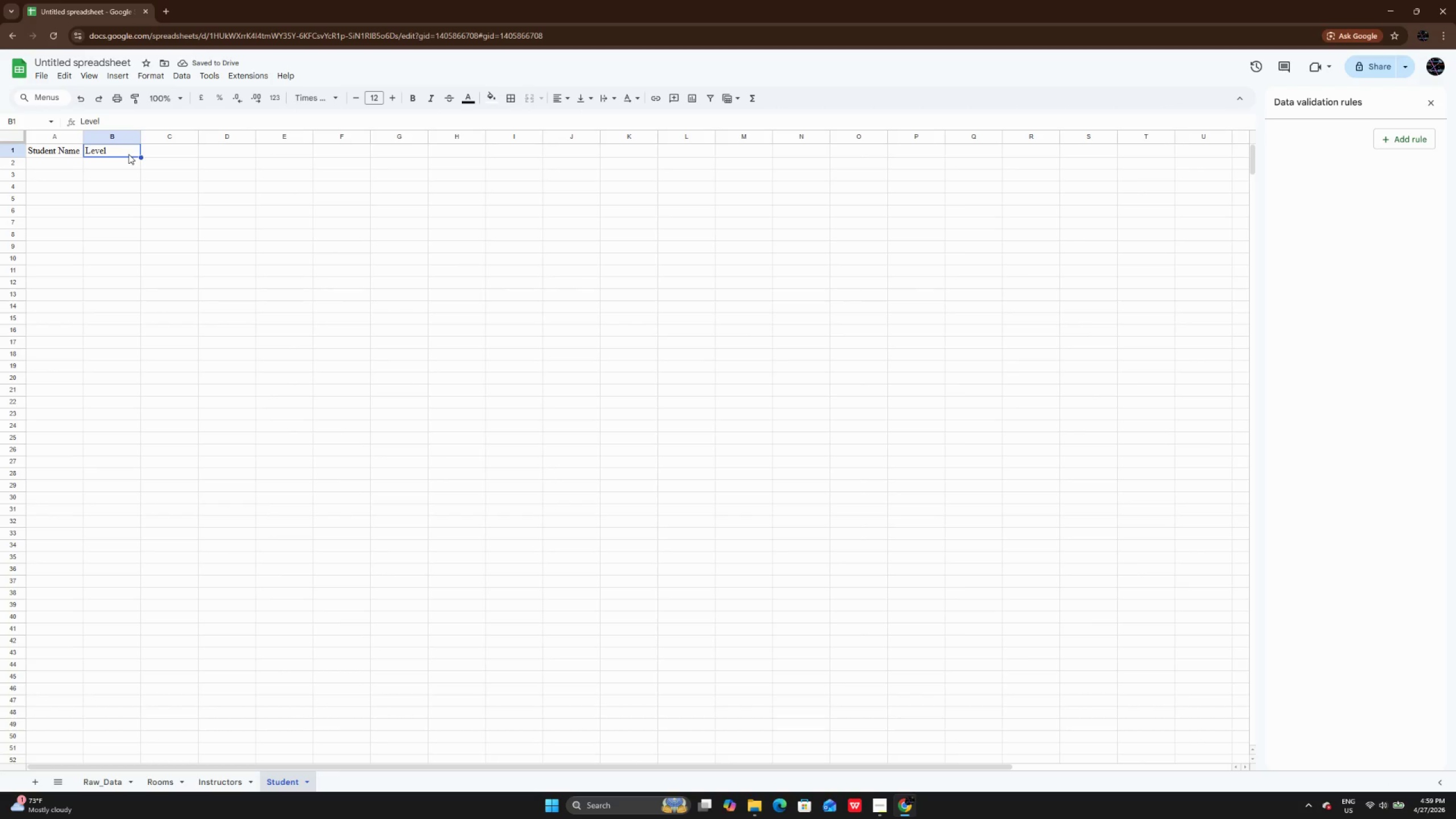 
key(ArrowDown)
 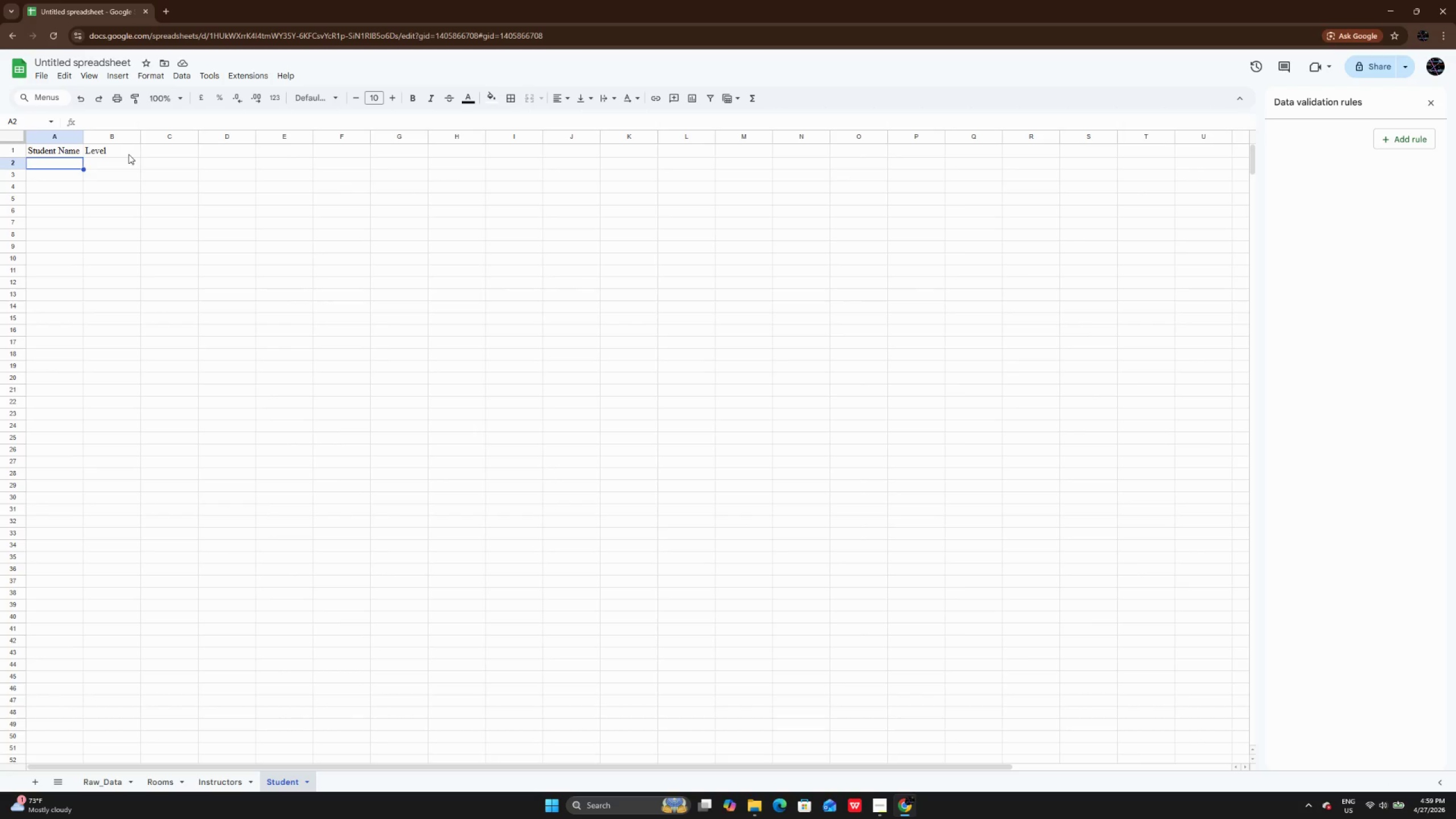 
key(ArrowLeft)
 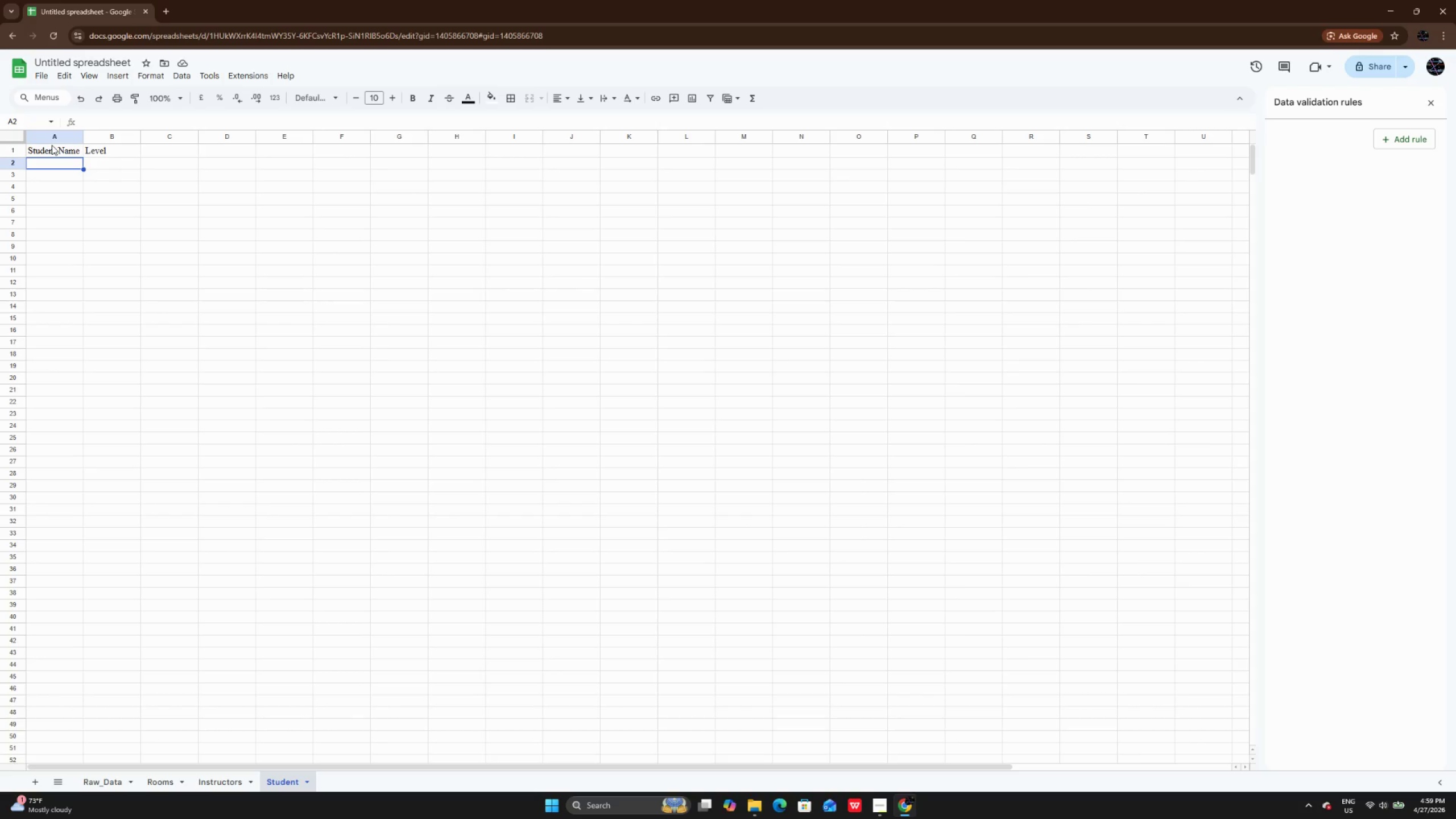 
left_click_drag(start_coordinate=[58, 146], to_coordinate=[93, 151])
 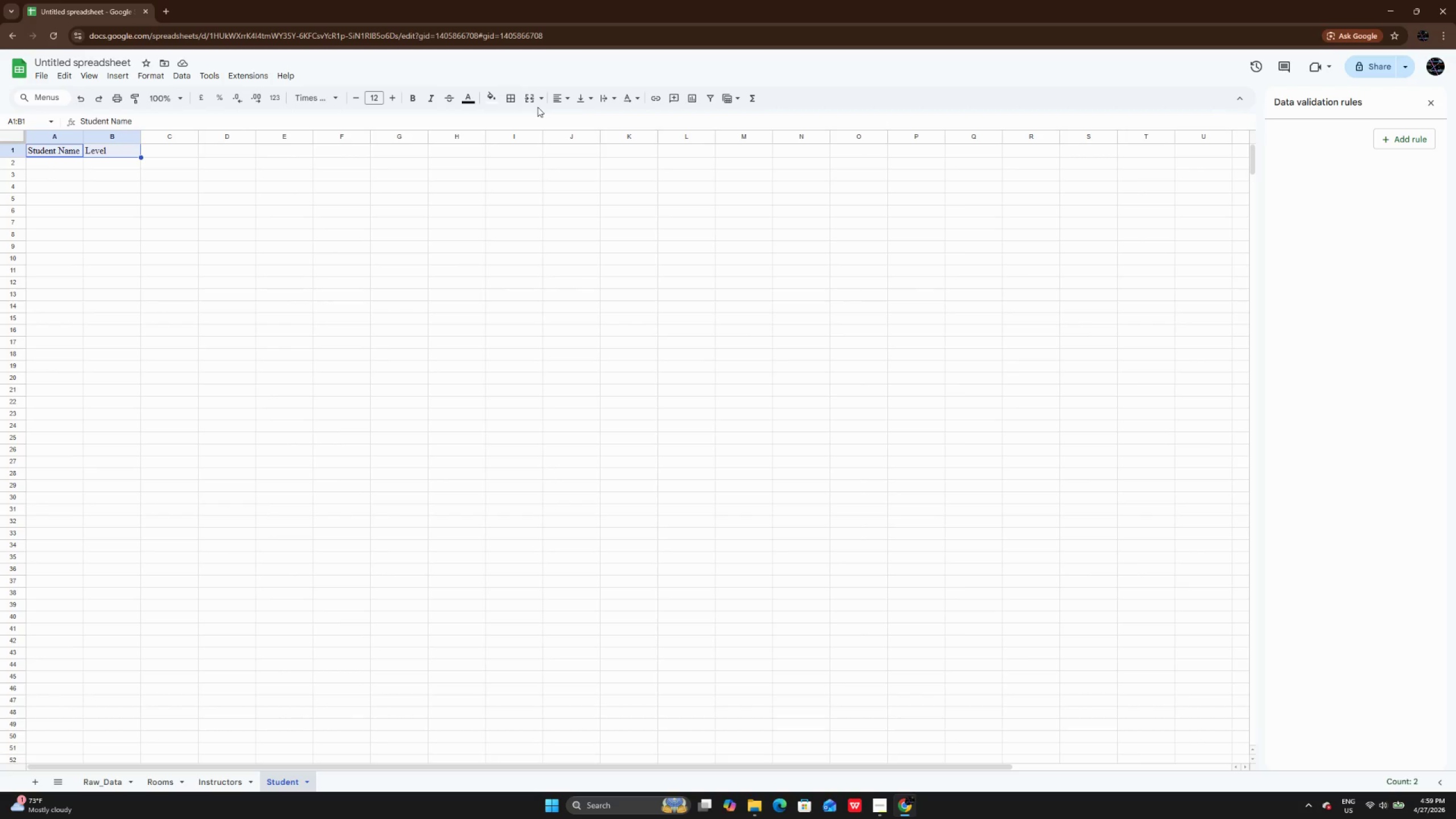 
left_click([558, 94])
 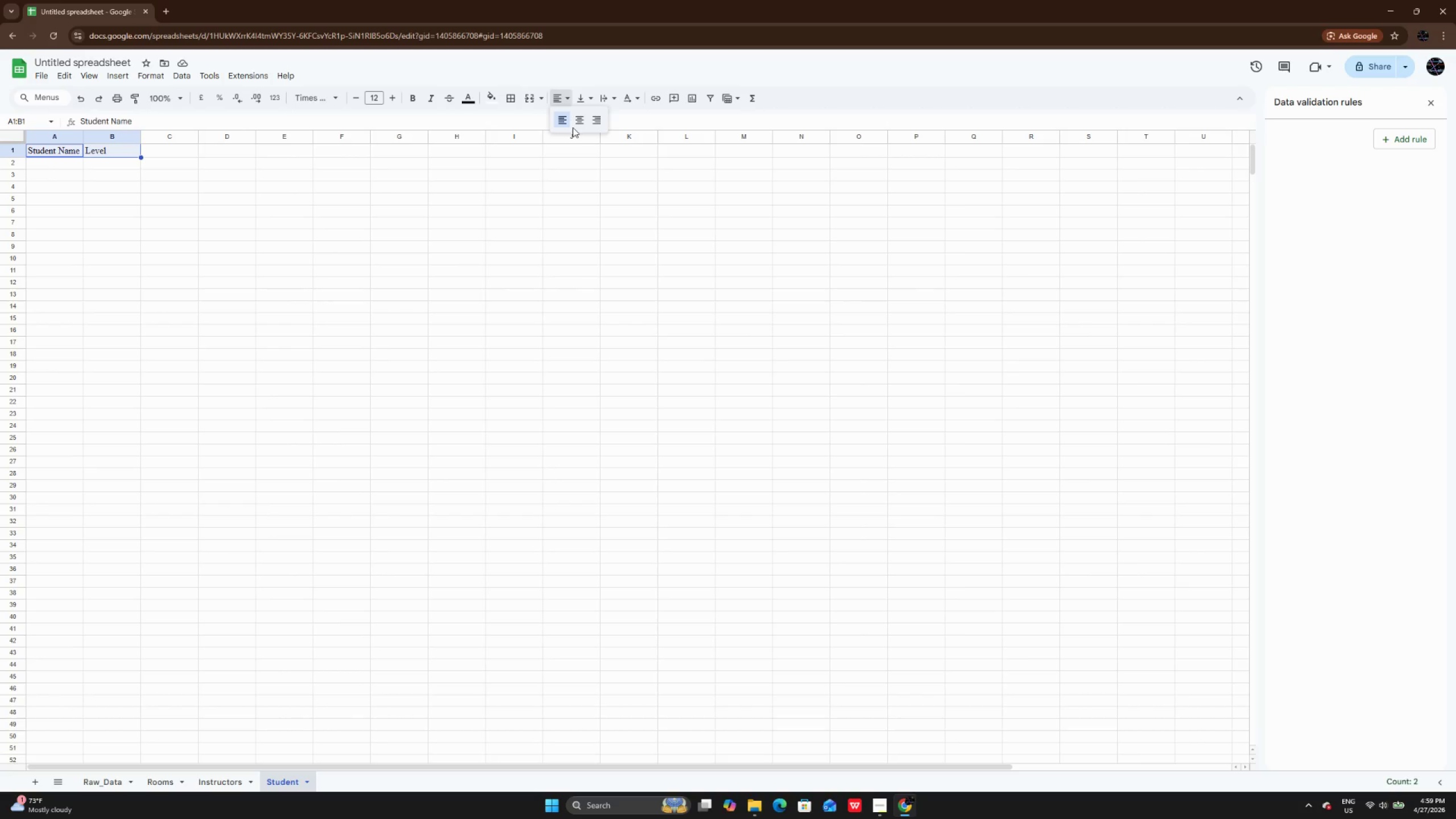 
left_click([578, 112])
 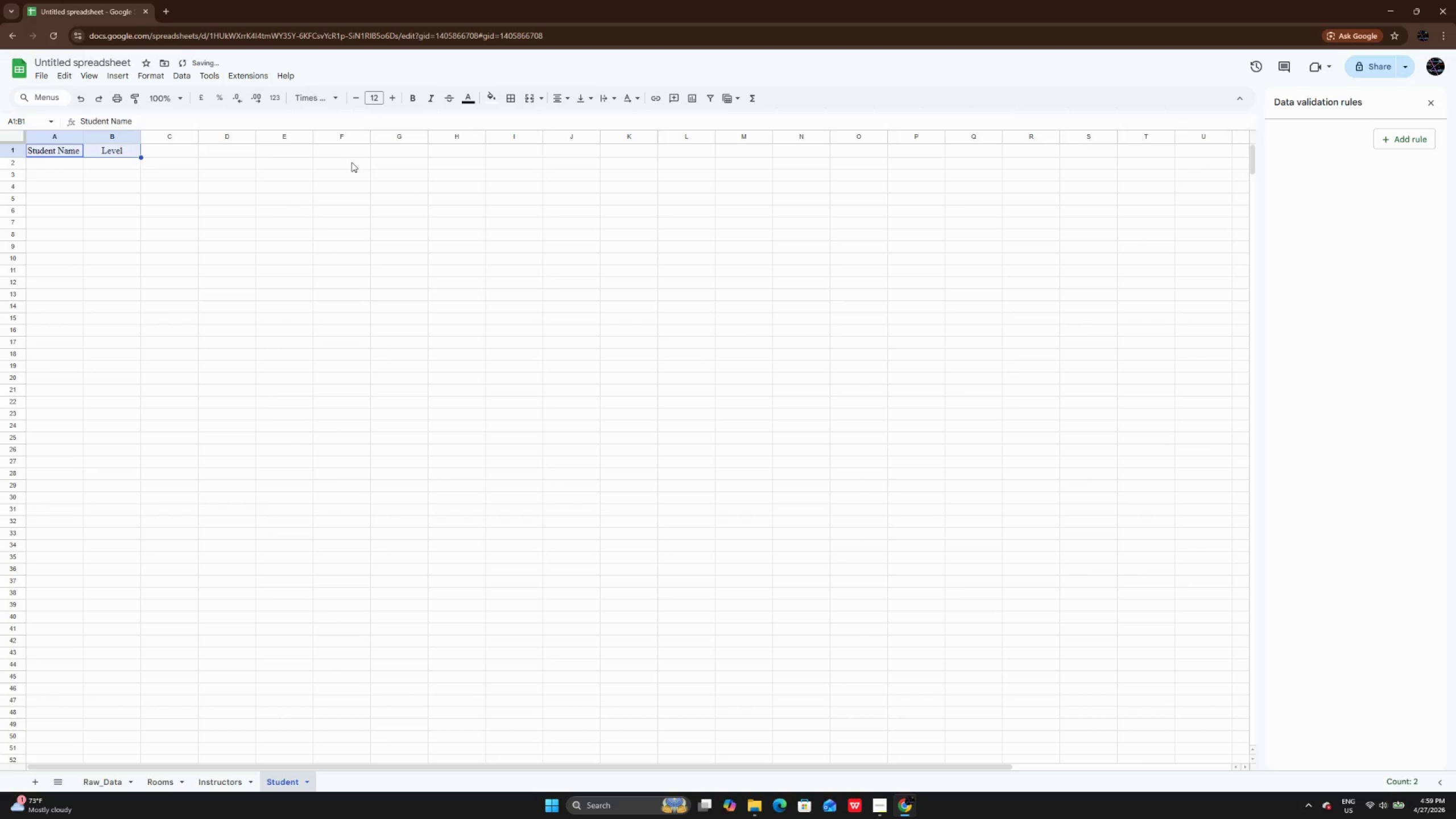 
left_click([346, 176])
 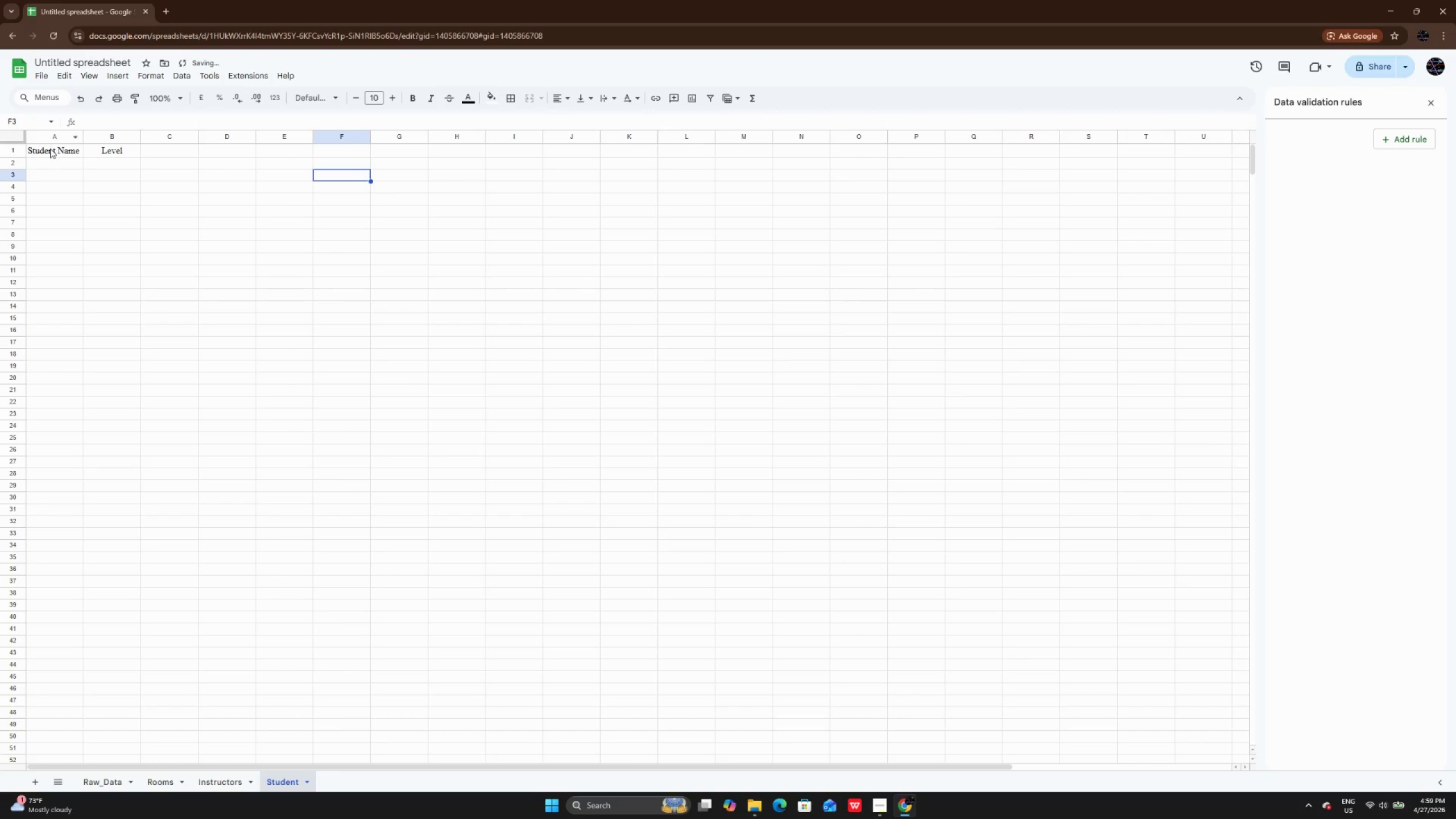 
left_click_drag(start_coordinate=[50, 148], to_coordinate=[94, 148])
 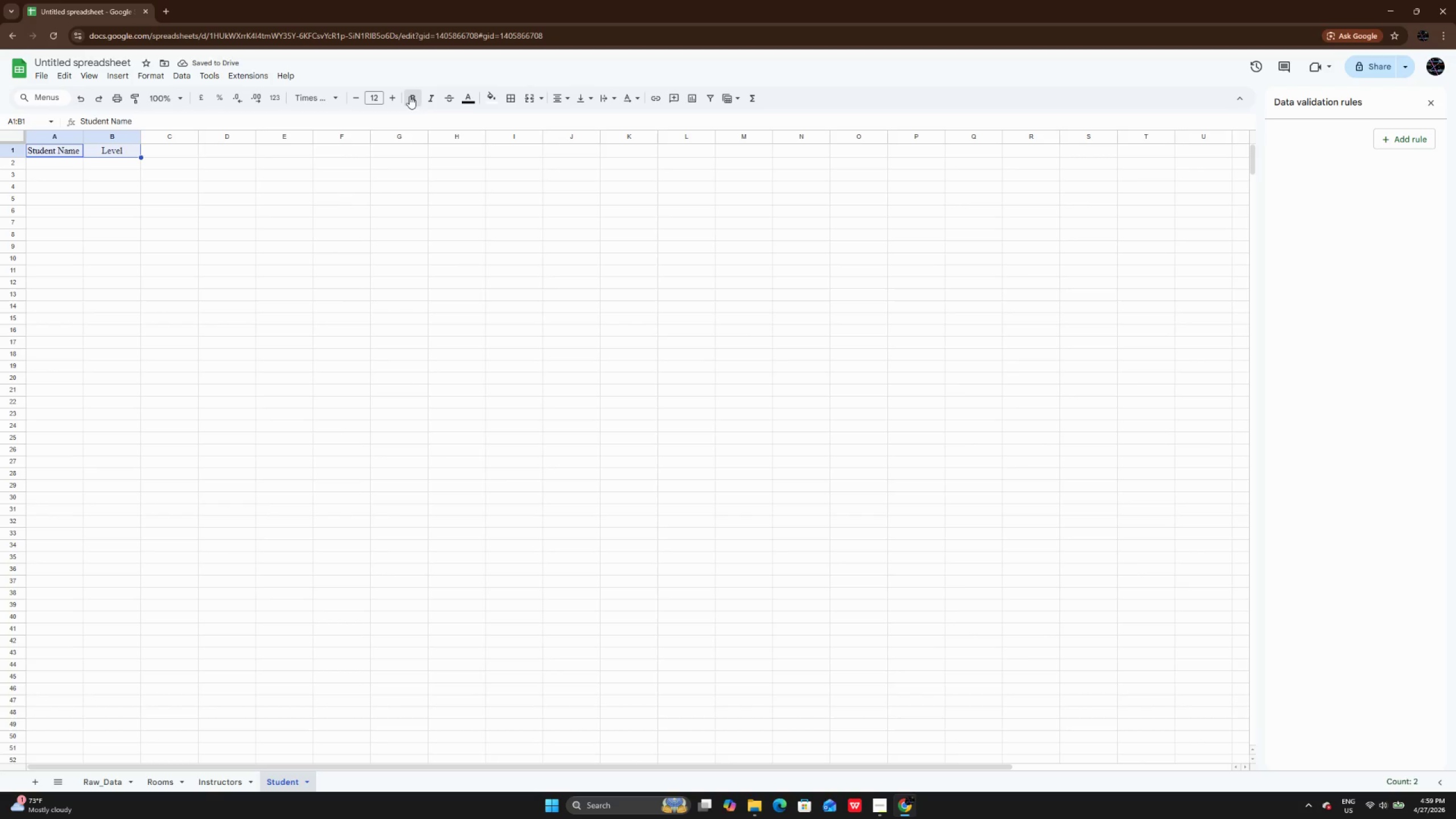 
double_click([408, 97])
 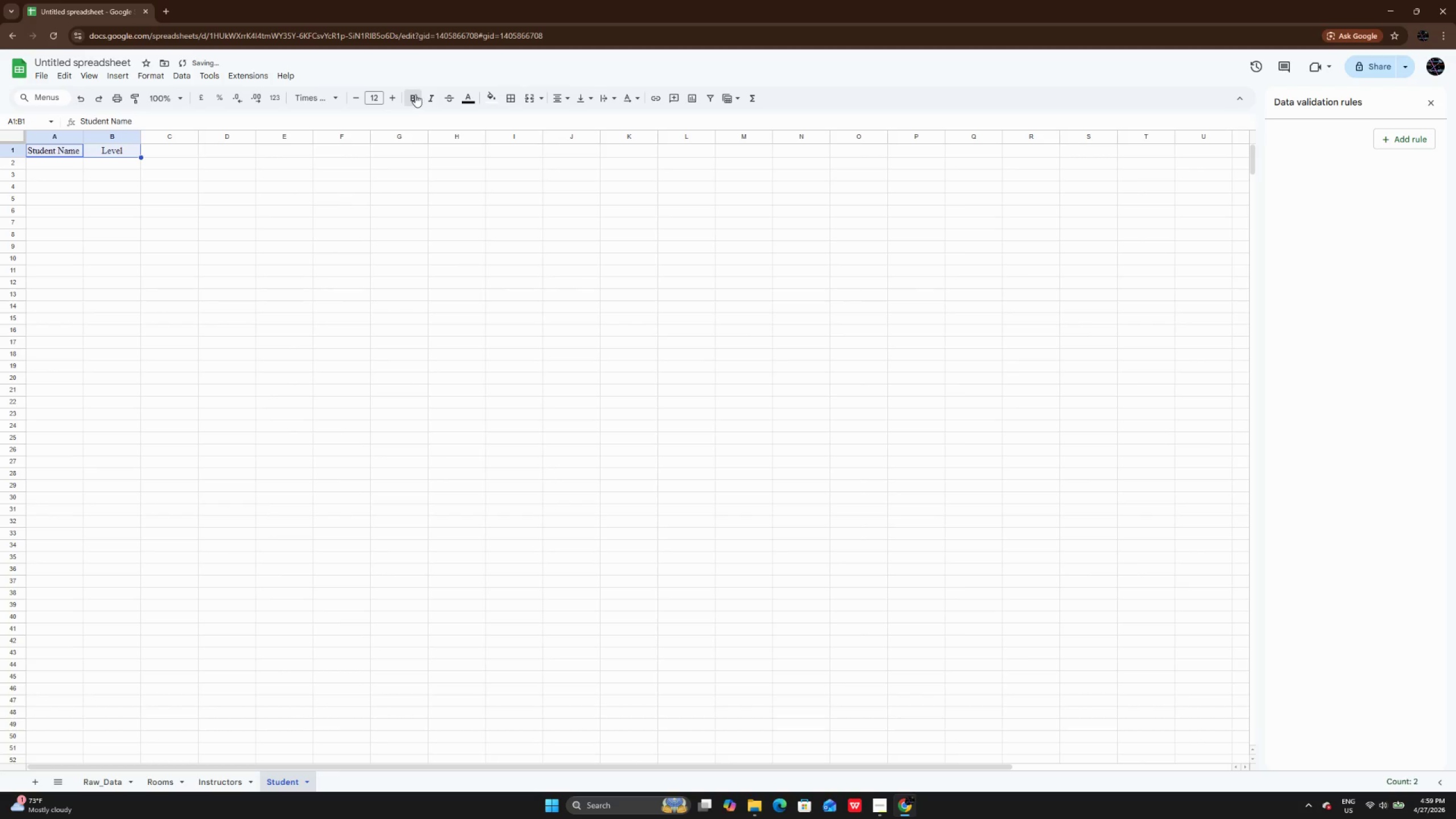 
double_click([332, 217])
 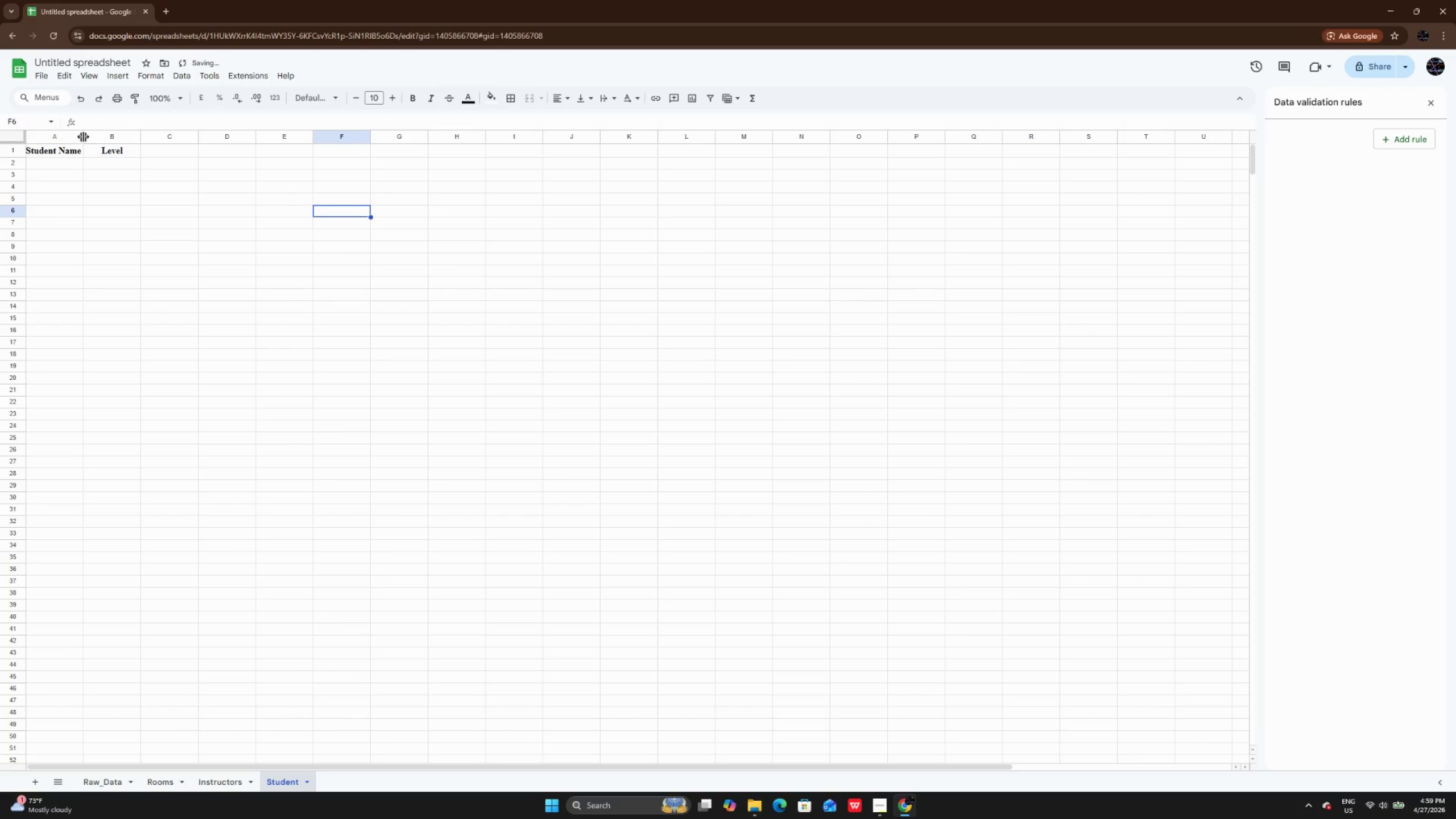 
double_click([83, 136])
 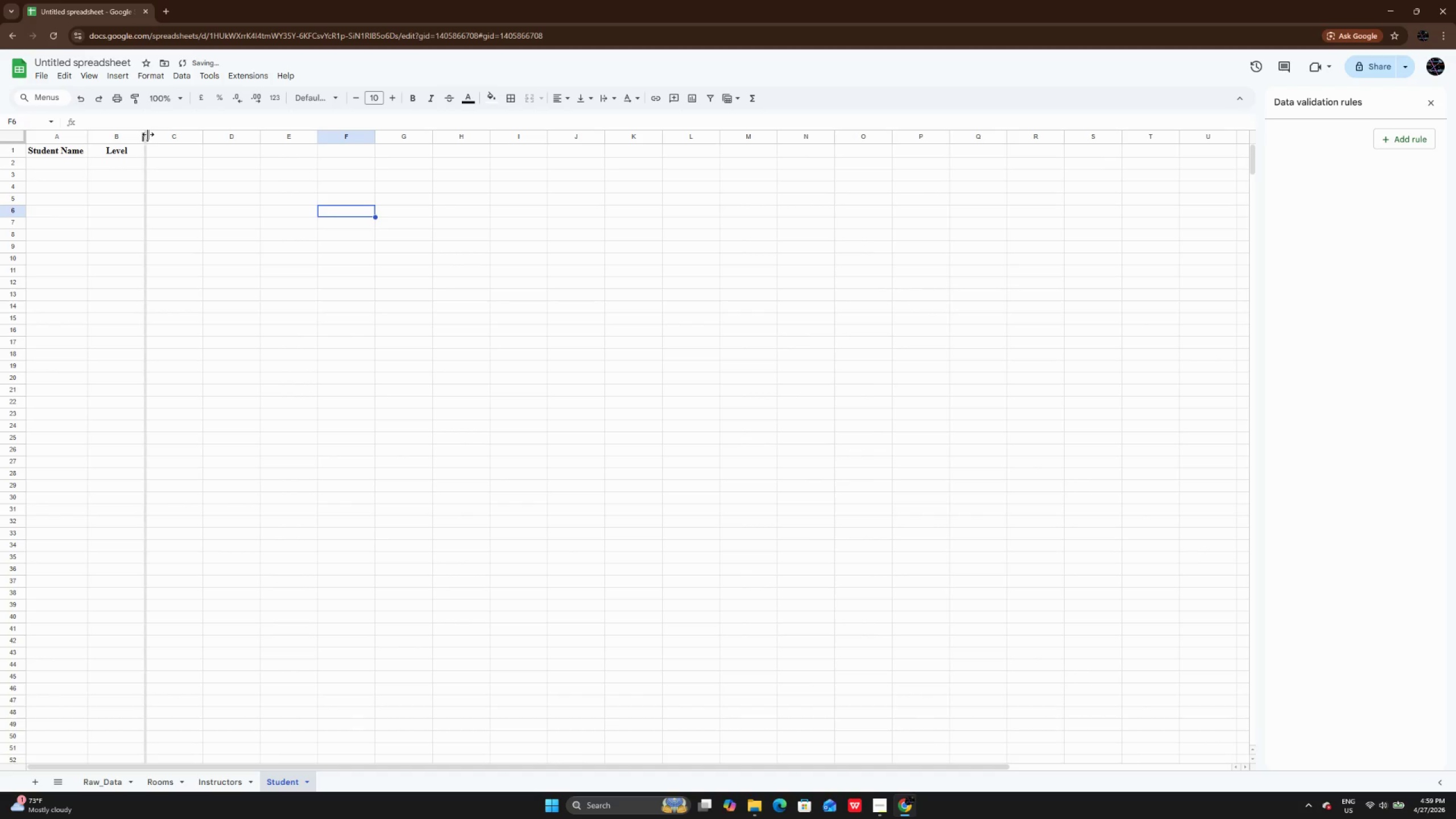 
double_click([148, 134])
 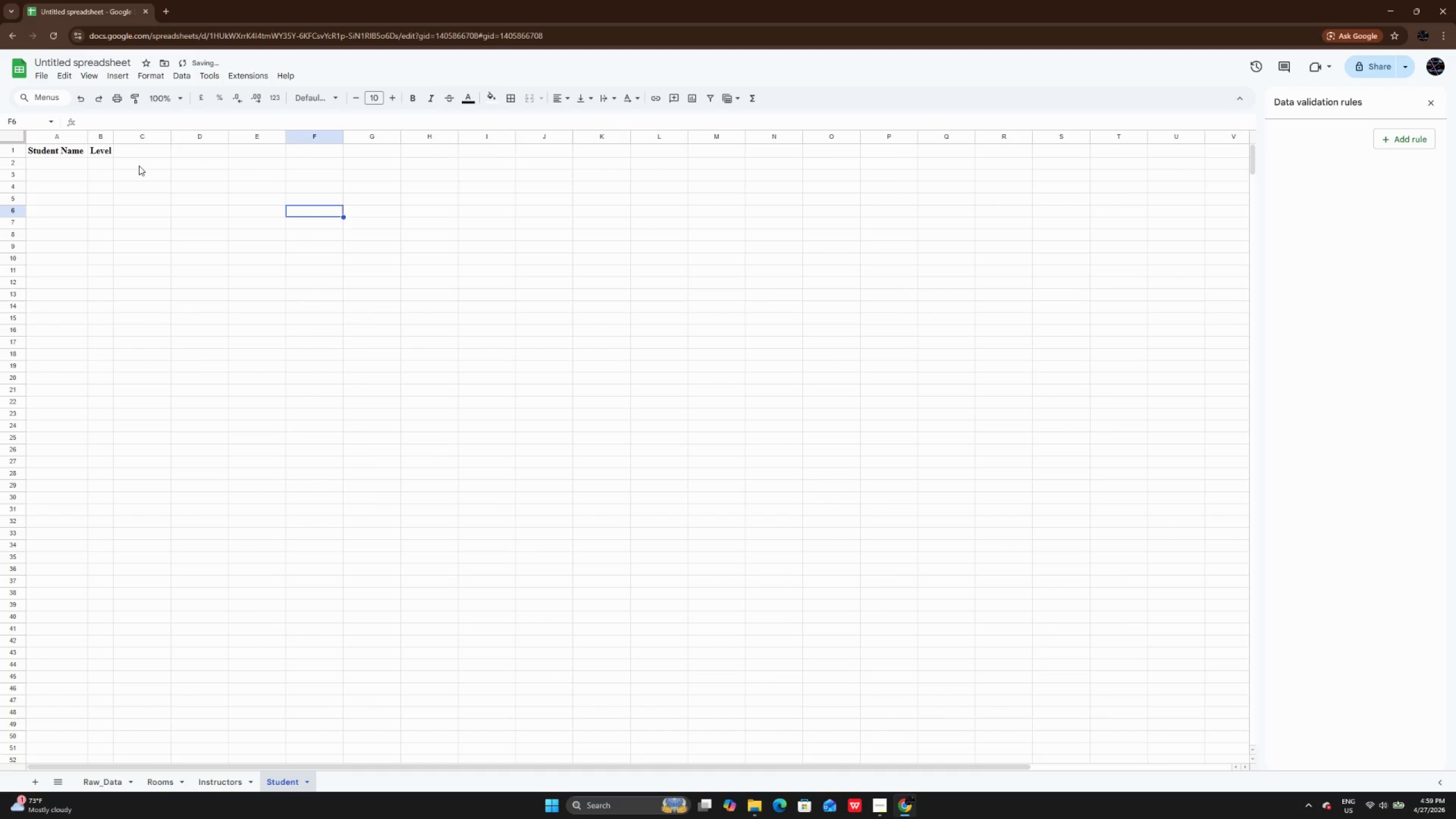 
left_click([139, 166])
 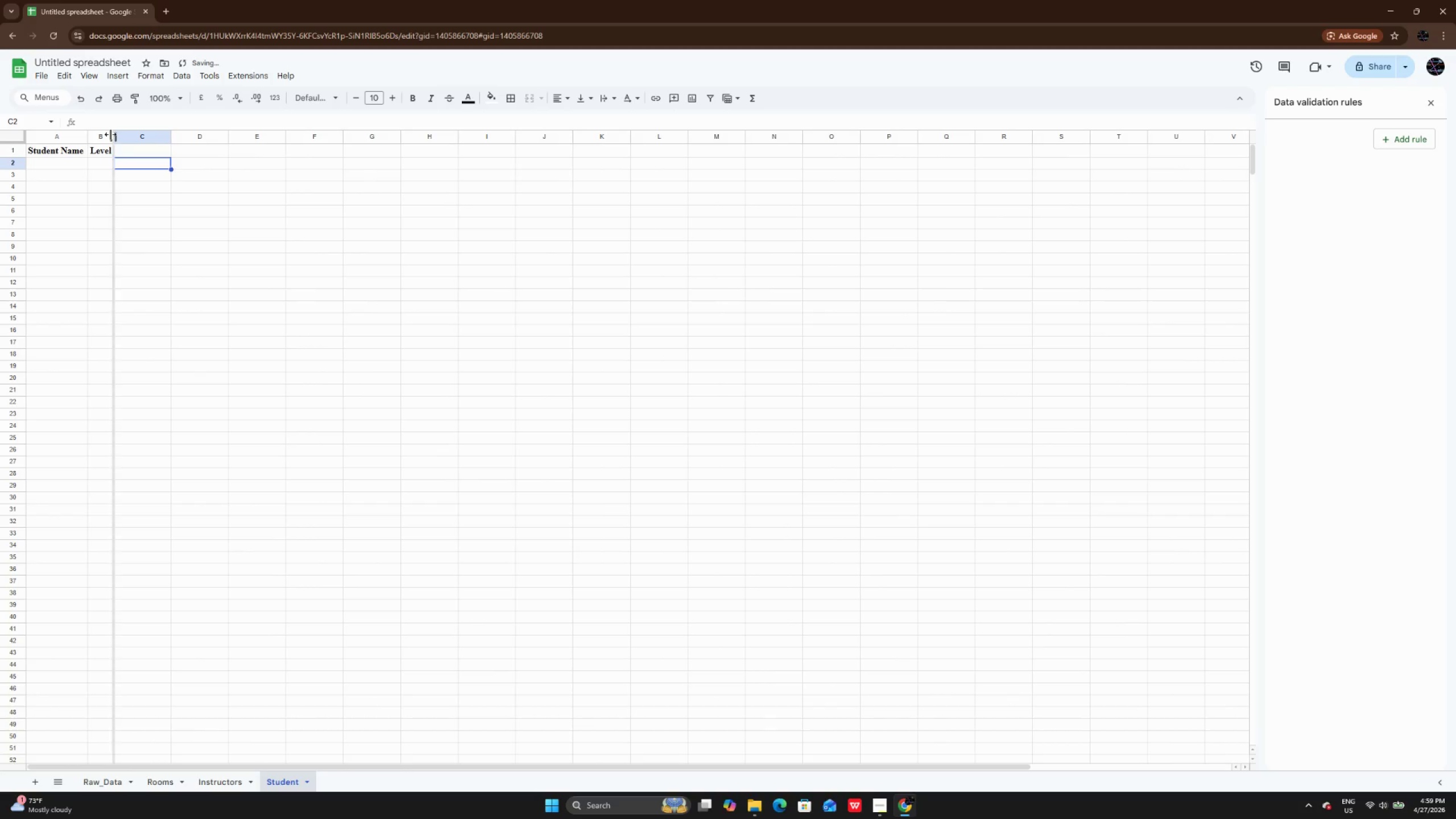 
double_click([110, 134])
 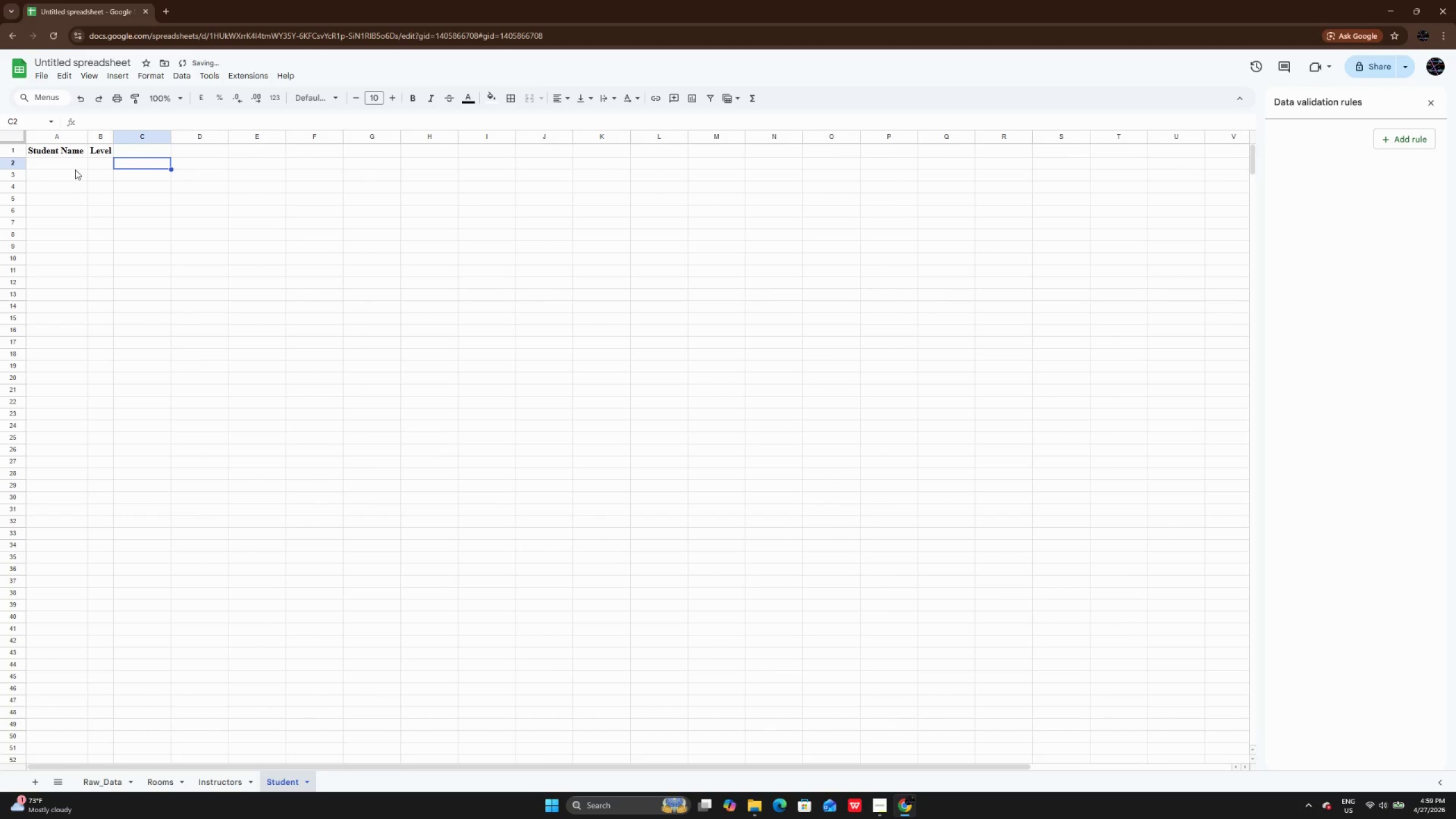 
double_click([74, 167])
 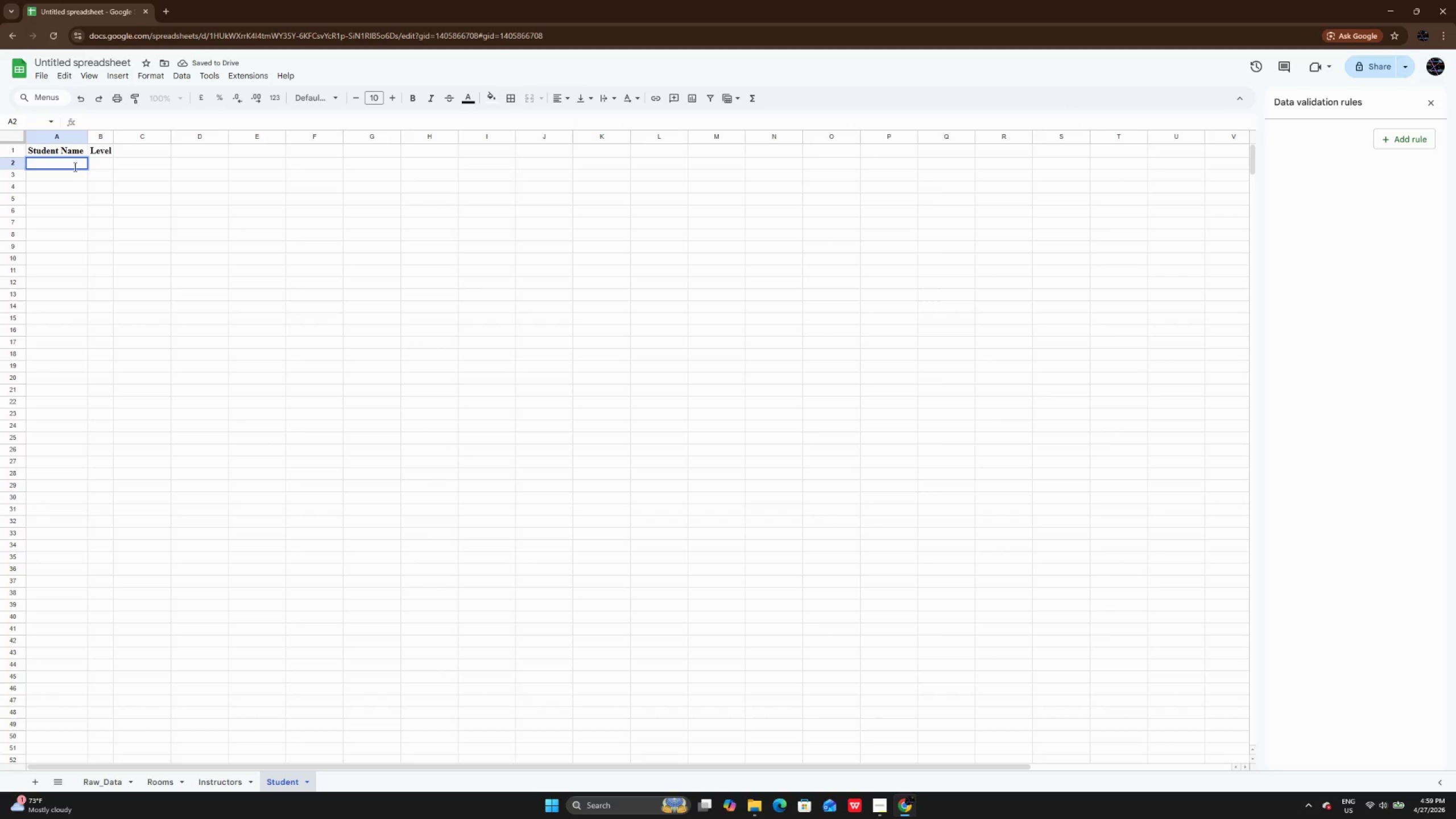 
type(=UNIQUE)
 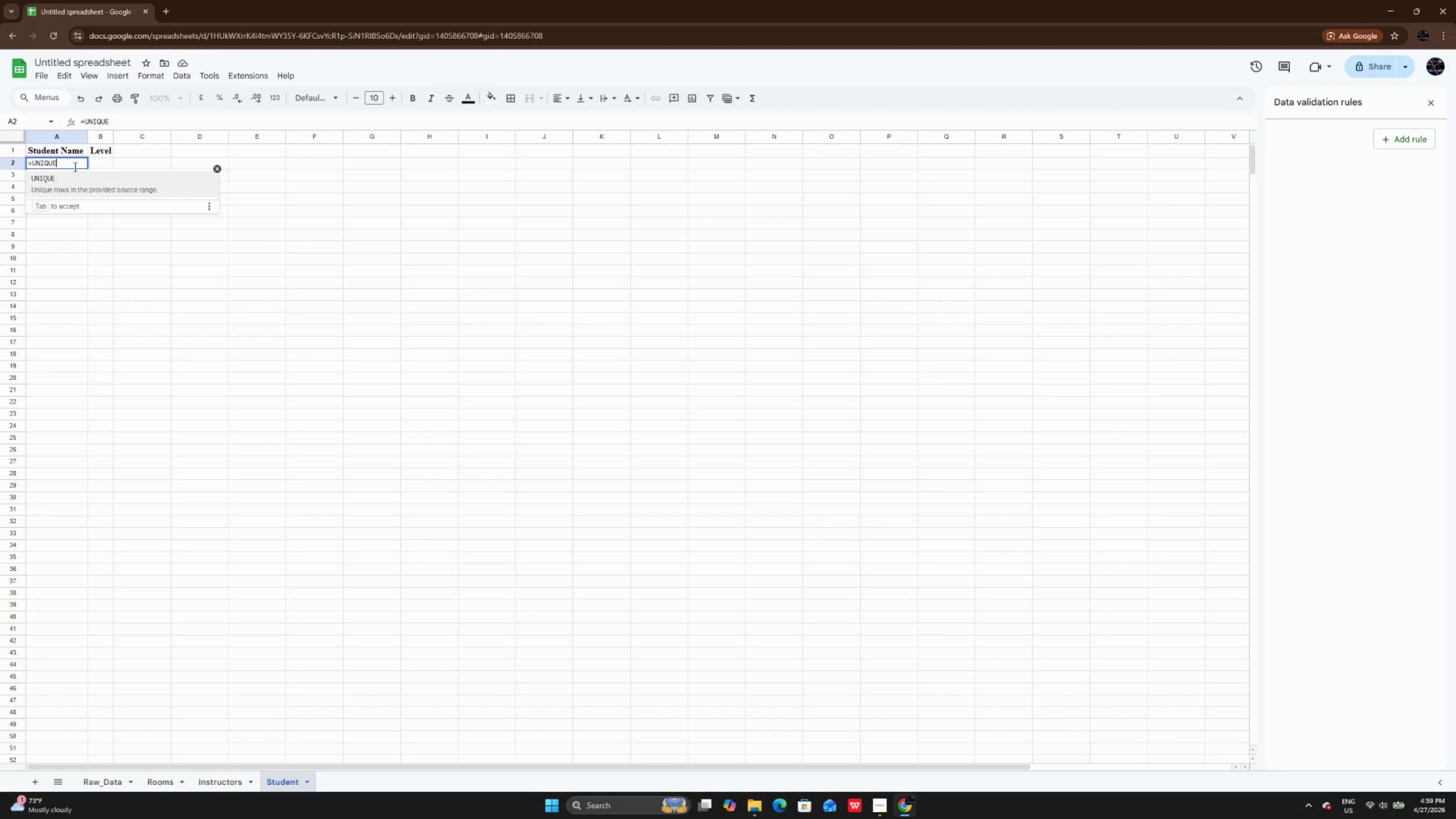 
type((Raw_Data)
 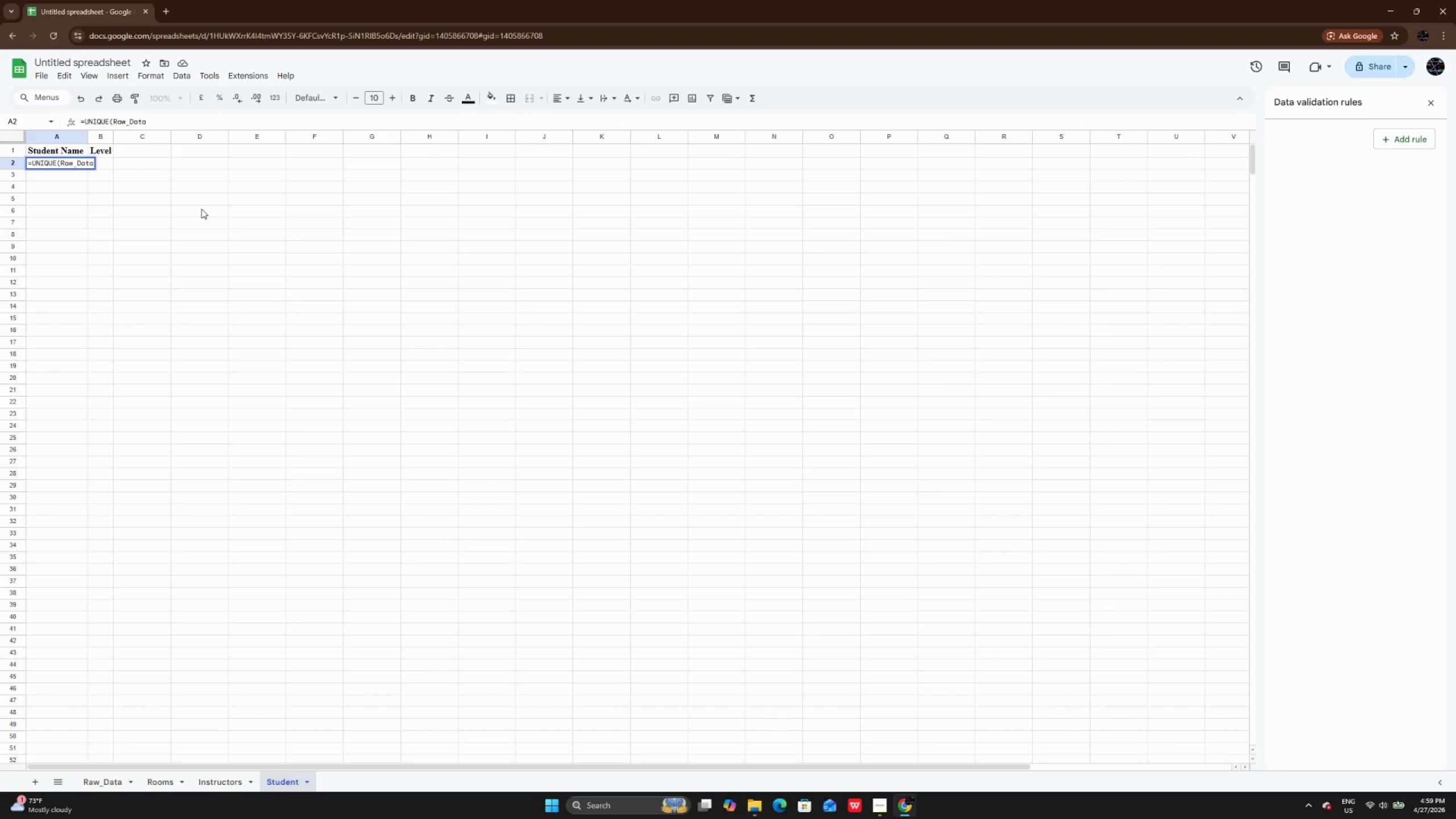 
key(Shift+ShiftLeft)
 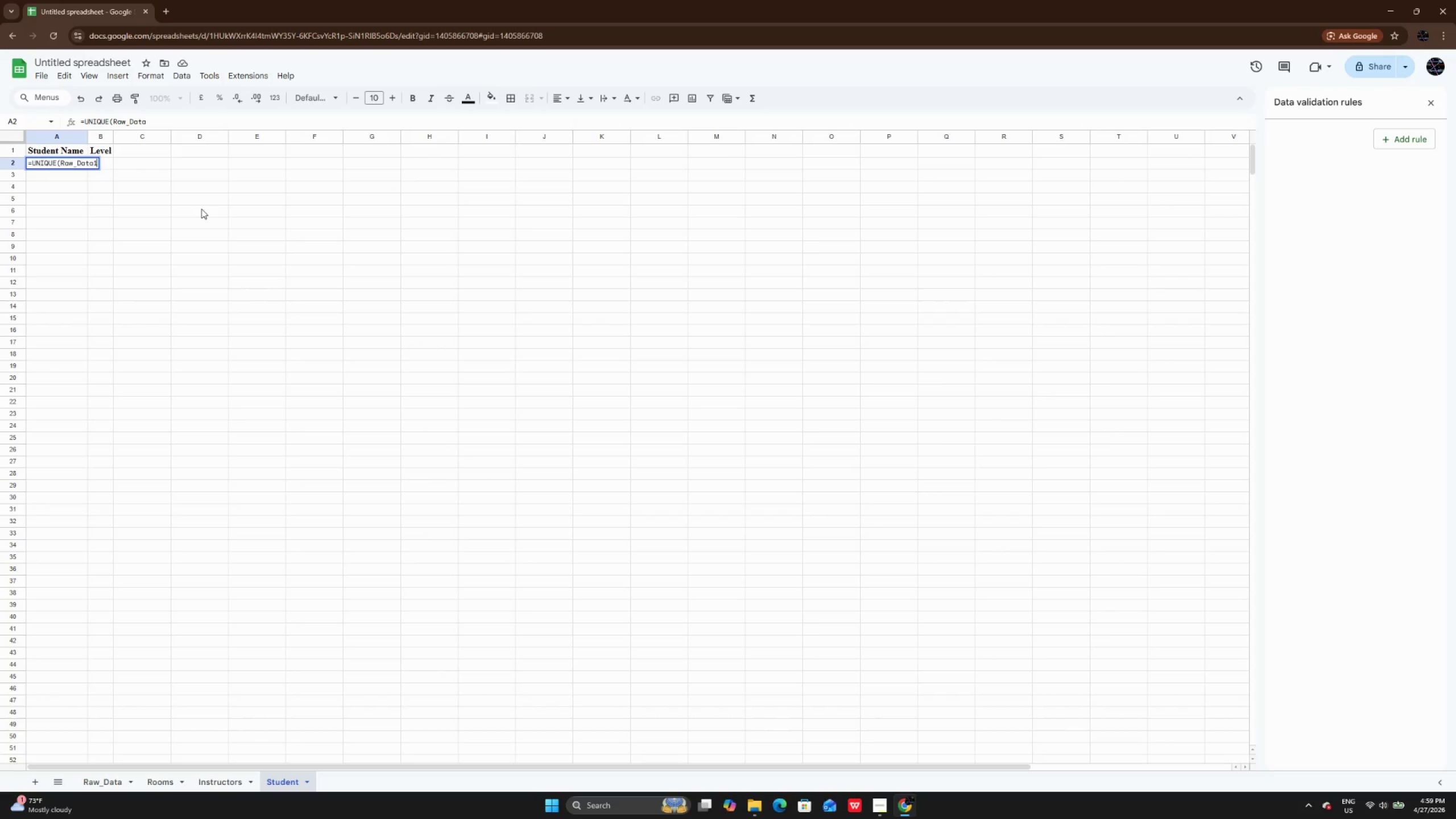 
key(1)
 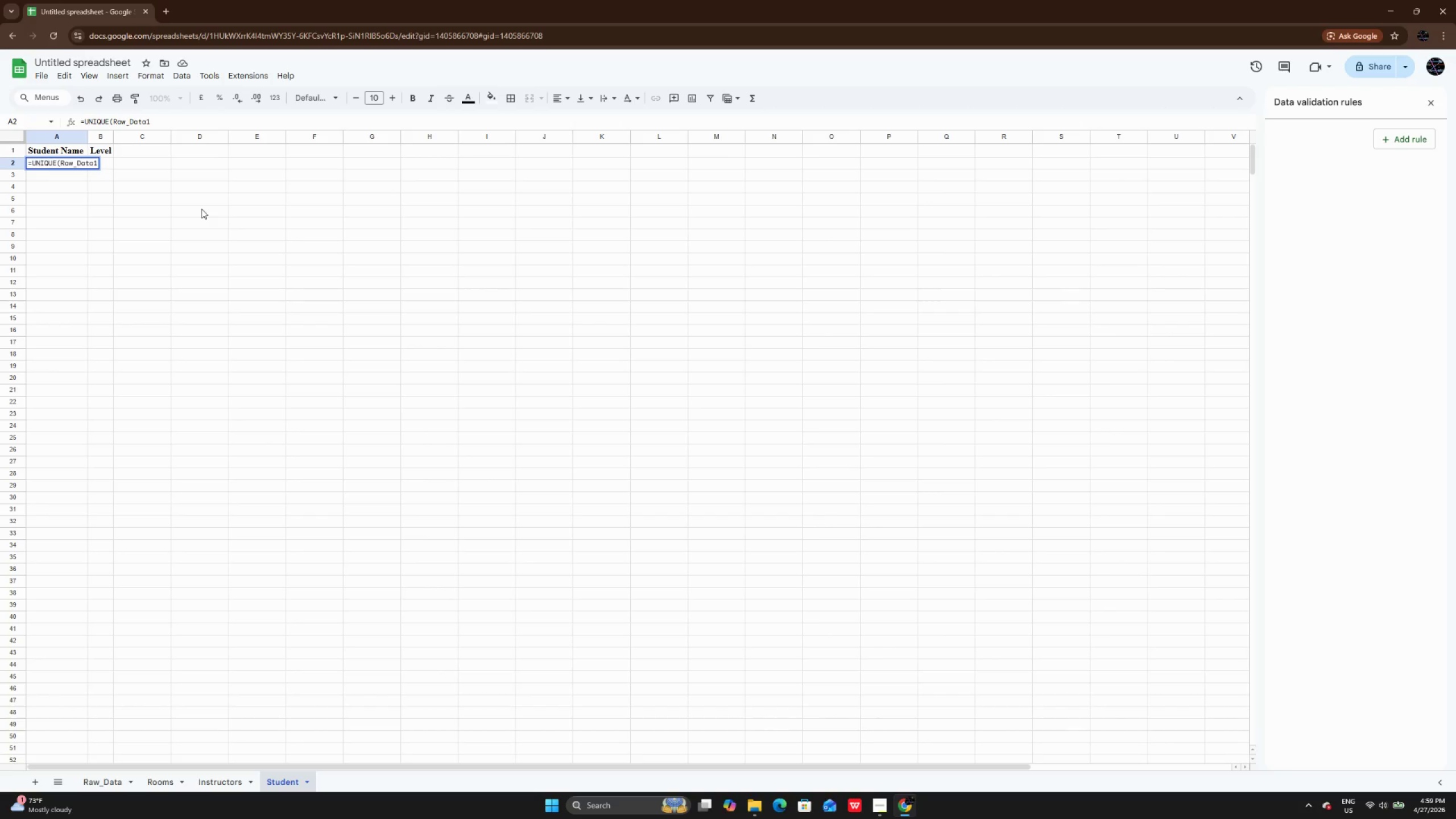 
type(E2:F))
 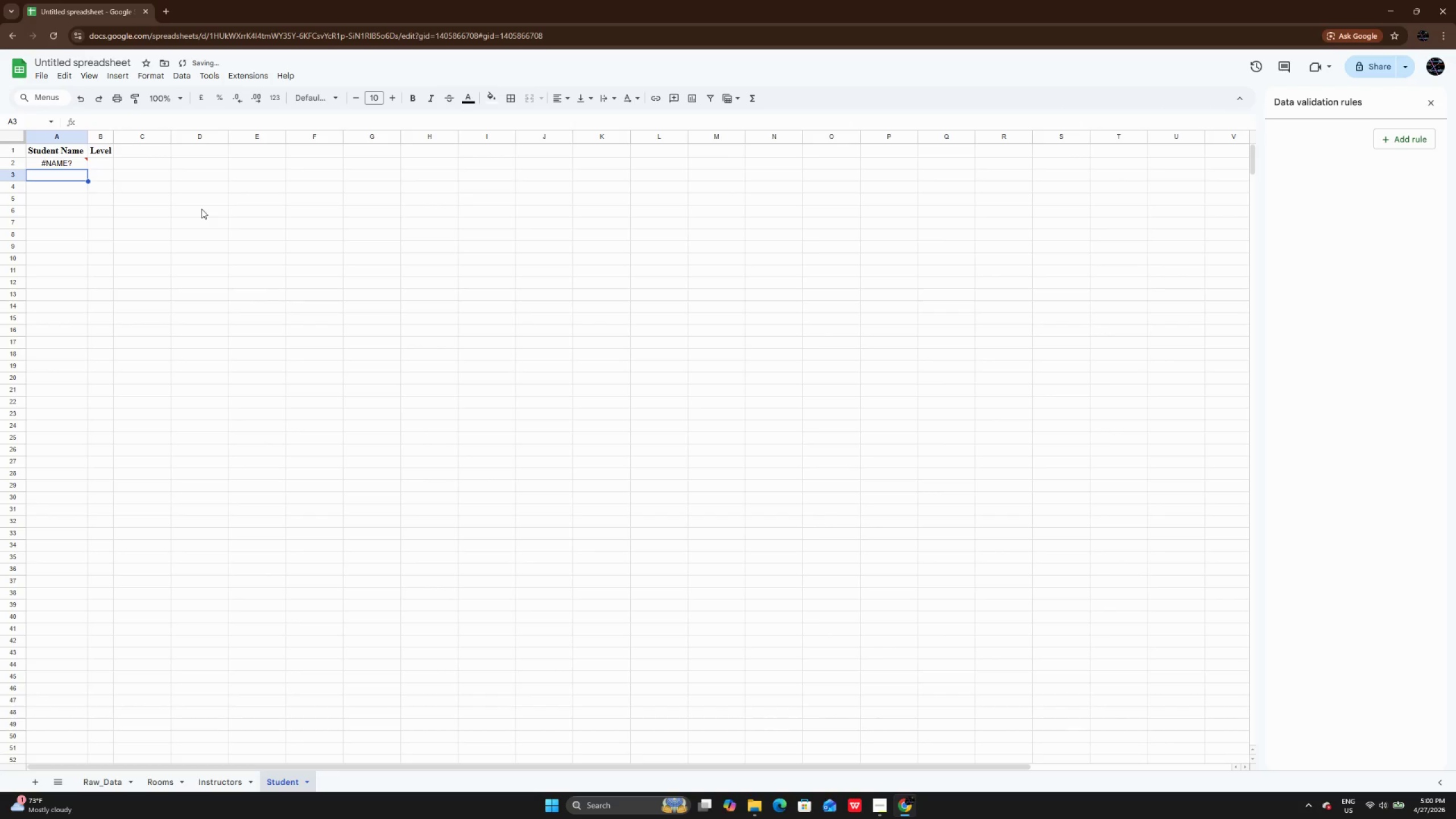 
 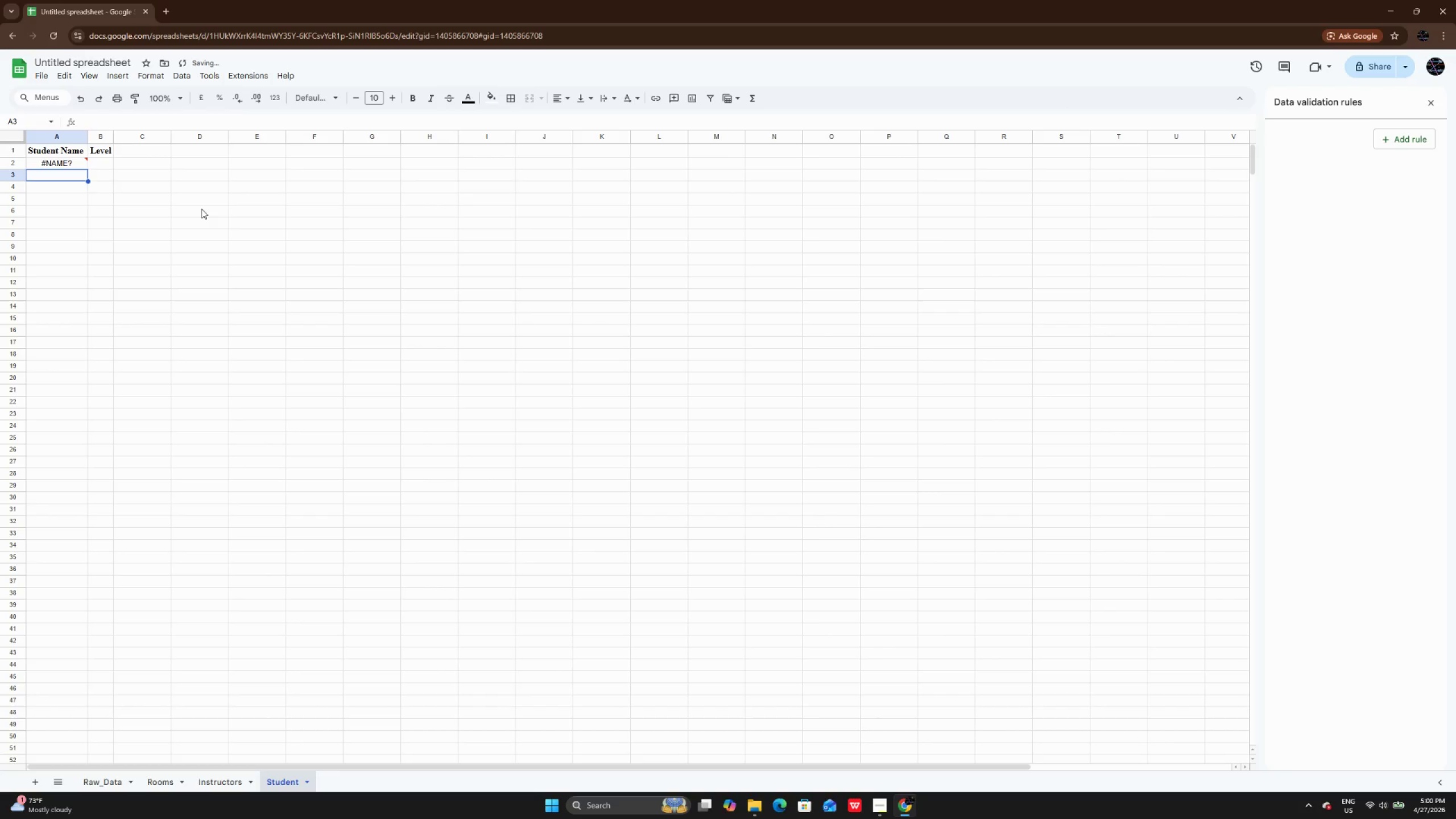 
key(Enter)
 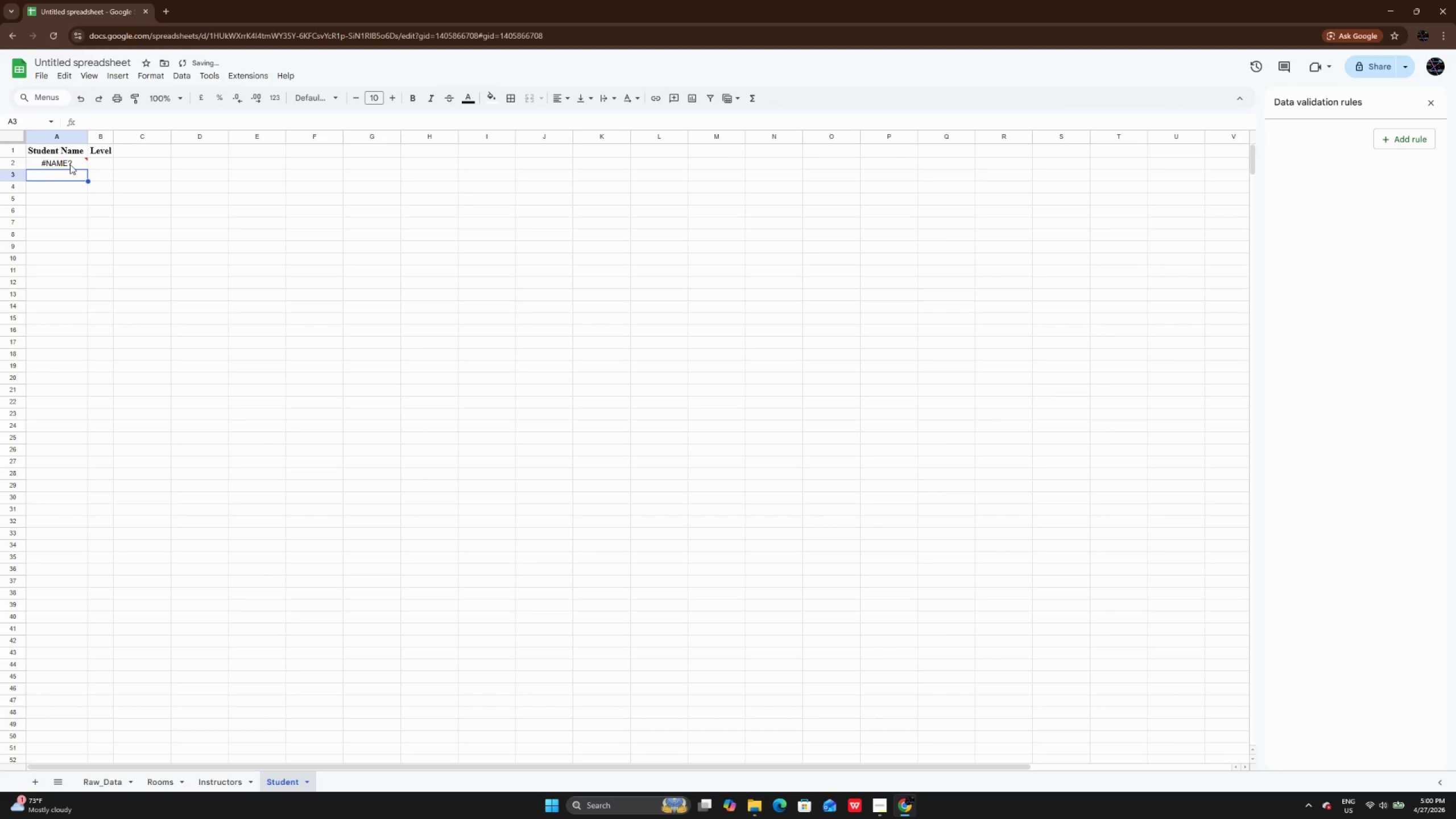 
left_click([71, 166])
 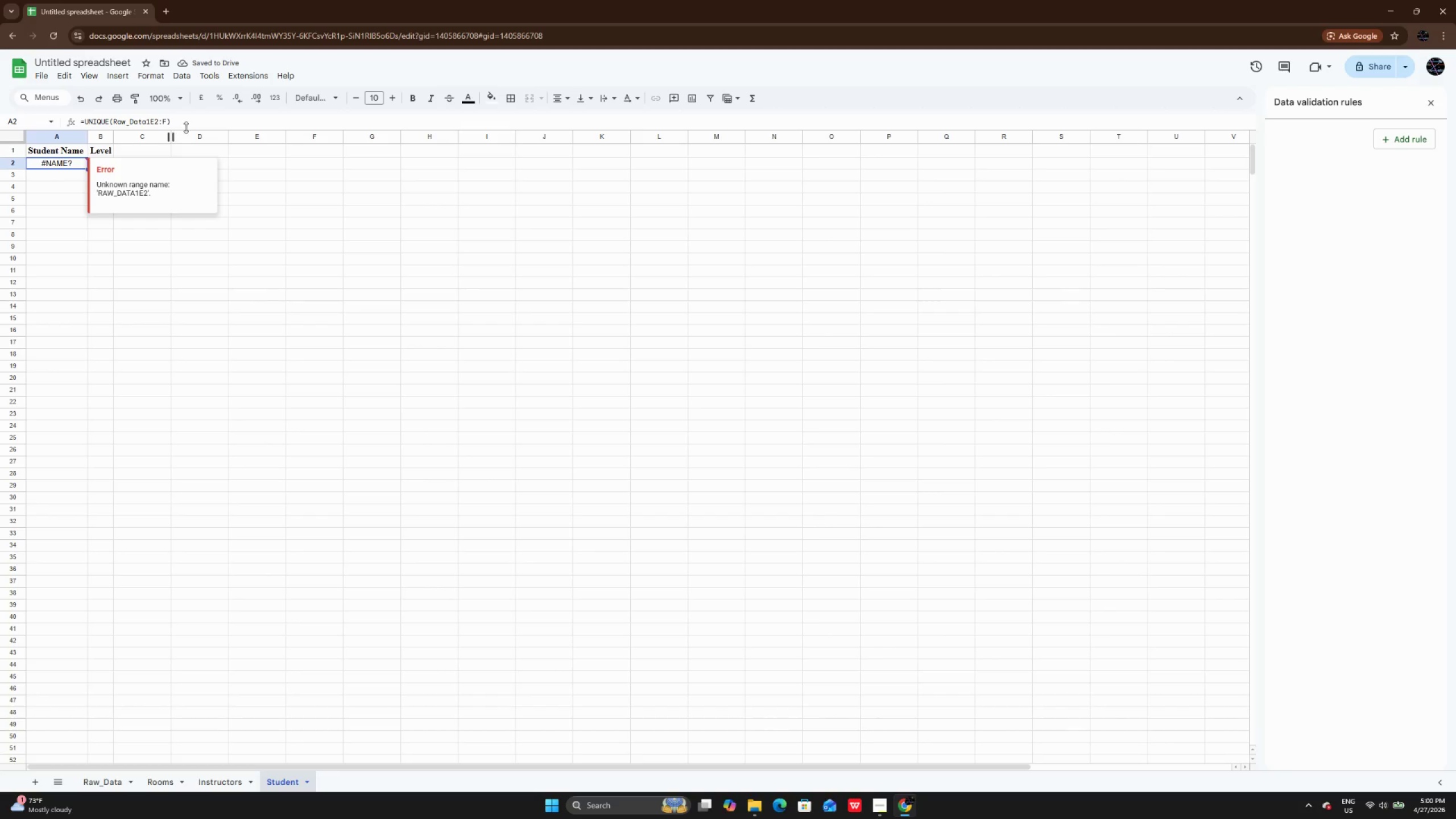 
left_click([189, 126])
 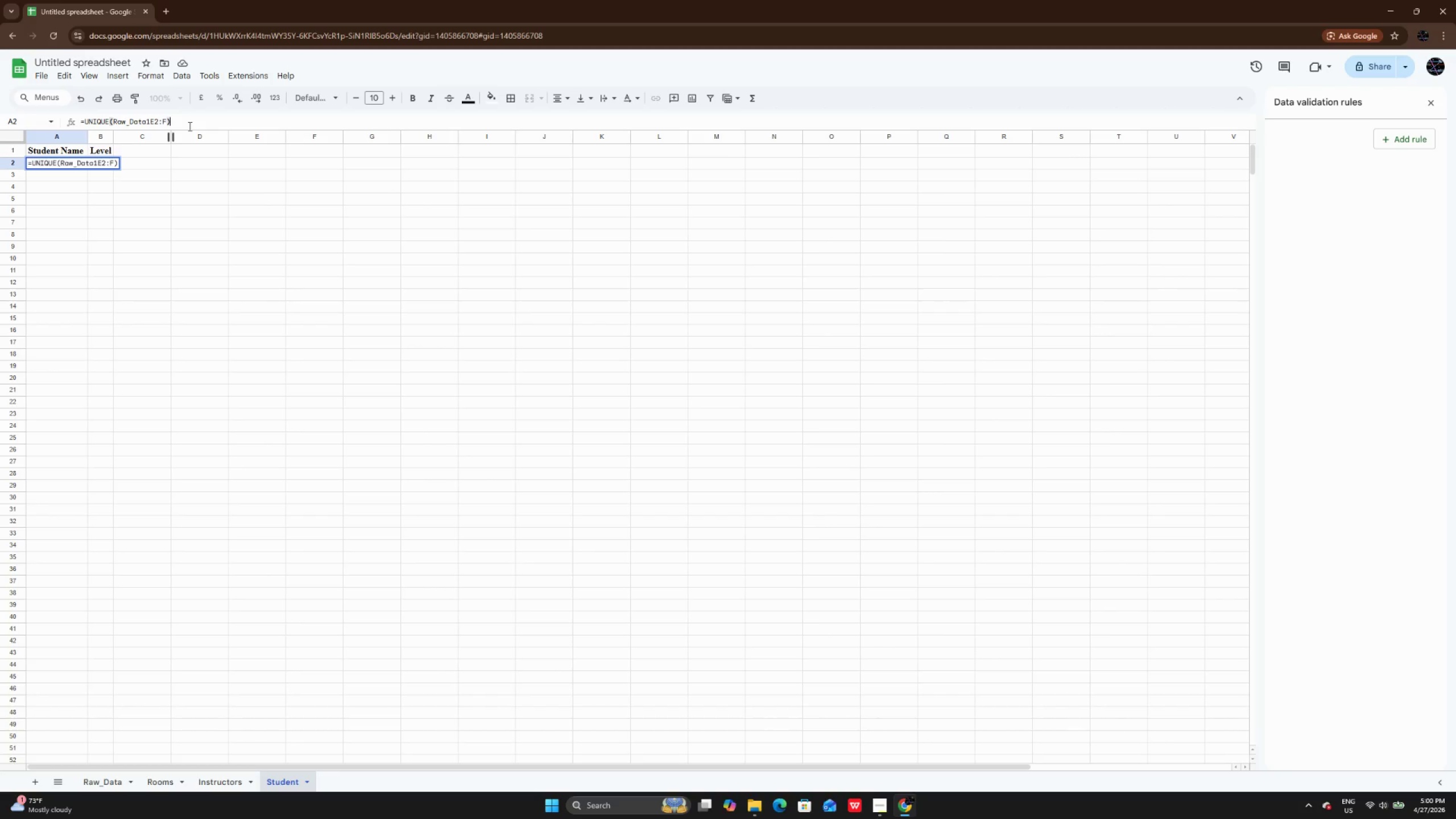 
hold_key(key=Backspace, duration=0.95)
 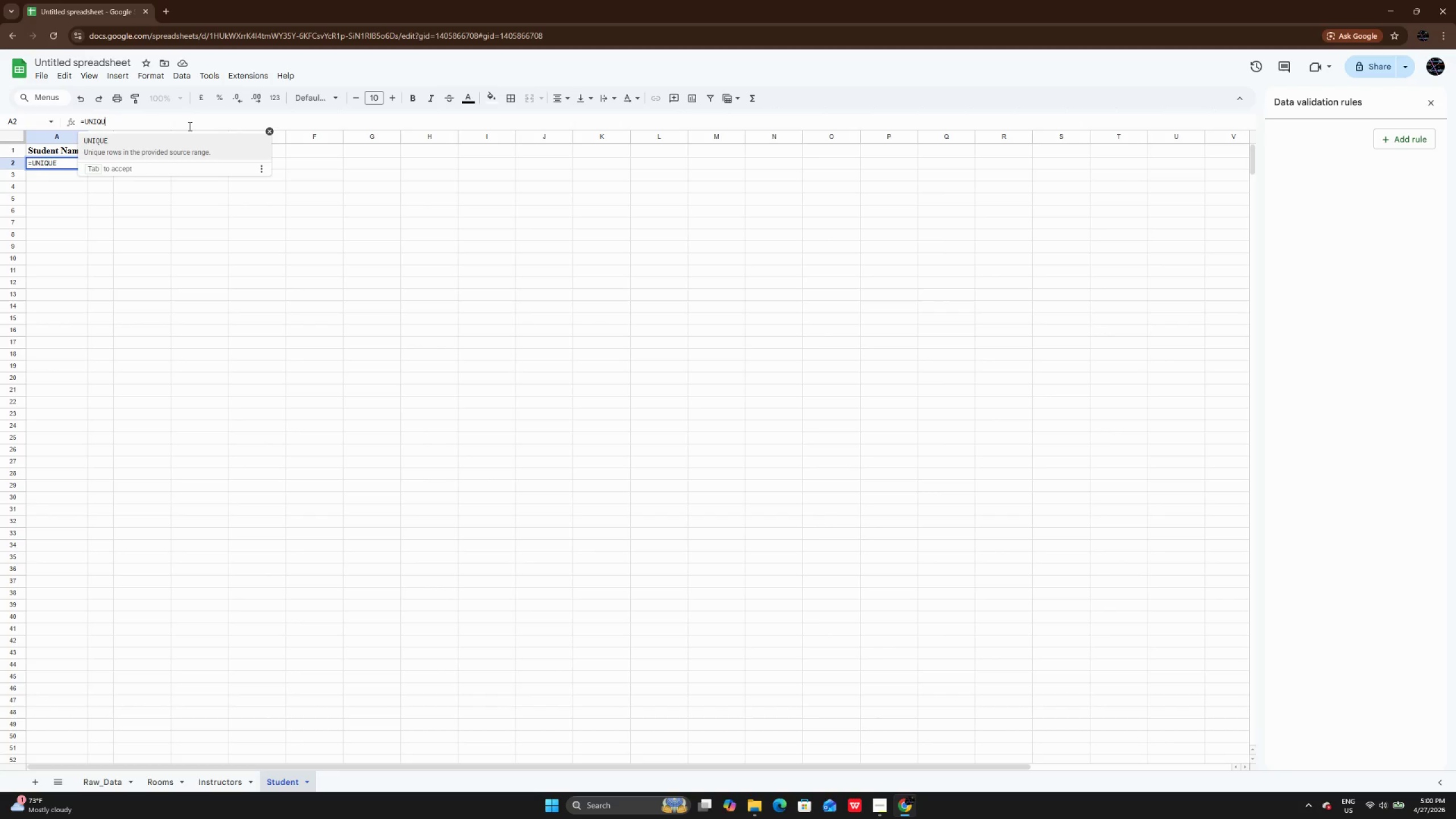 
key(Backspace)
 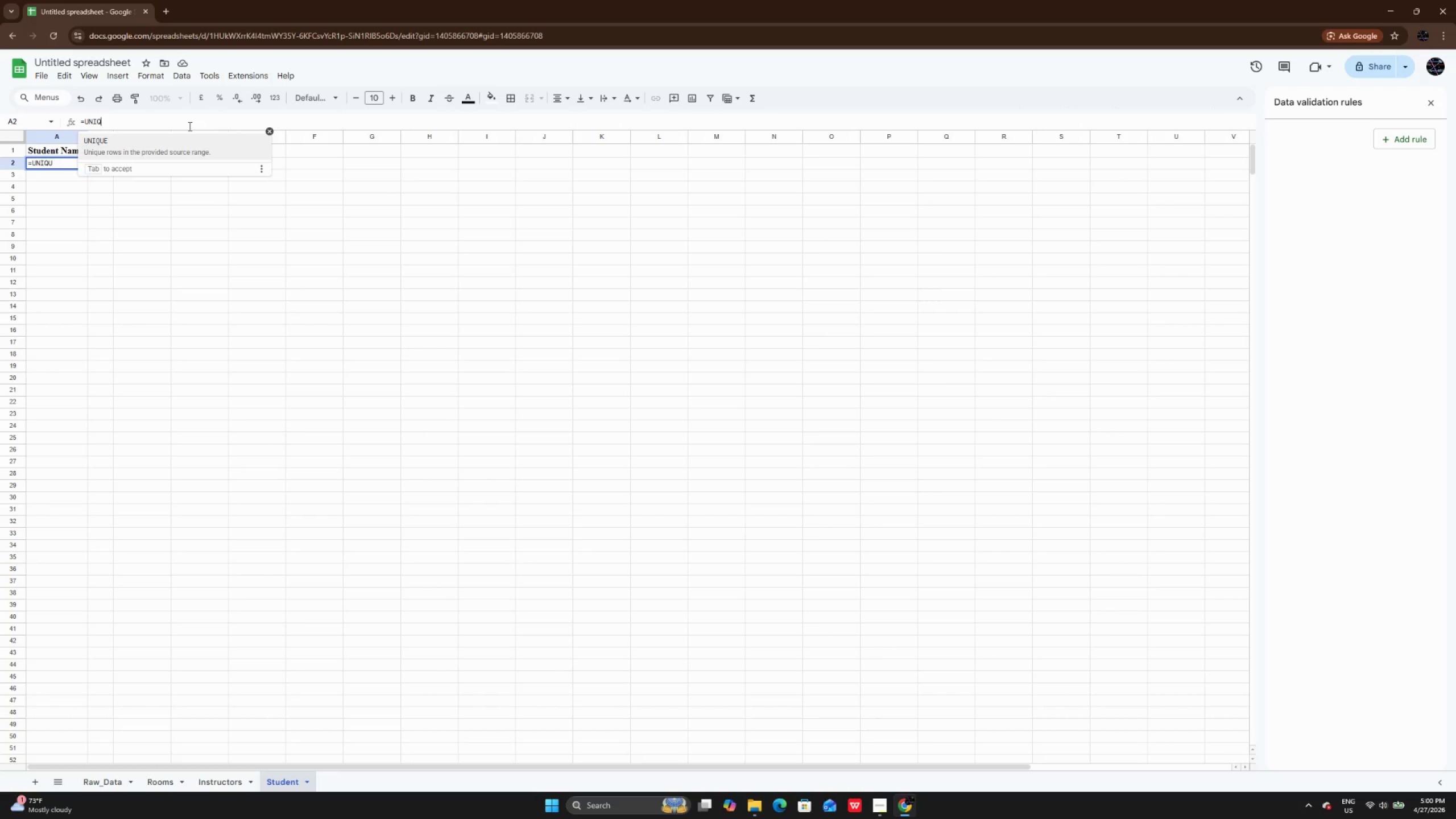 
key(Backspace)
 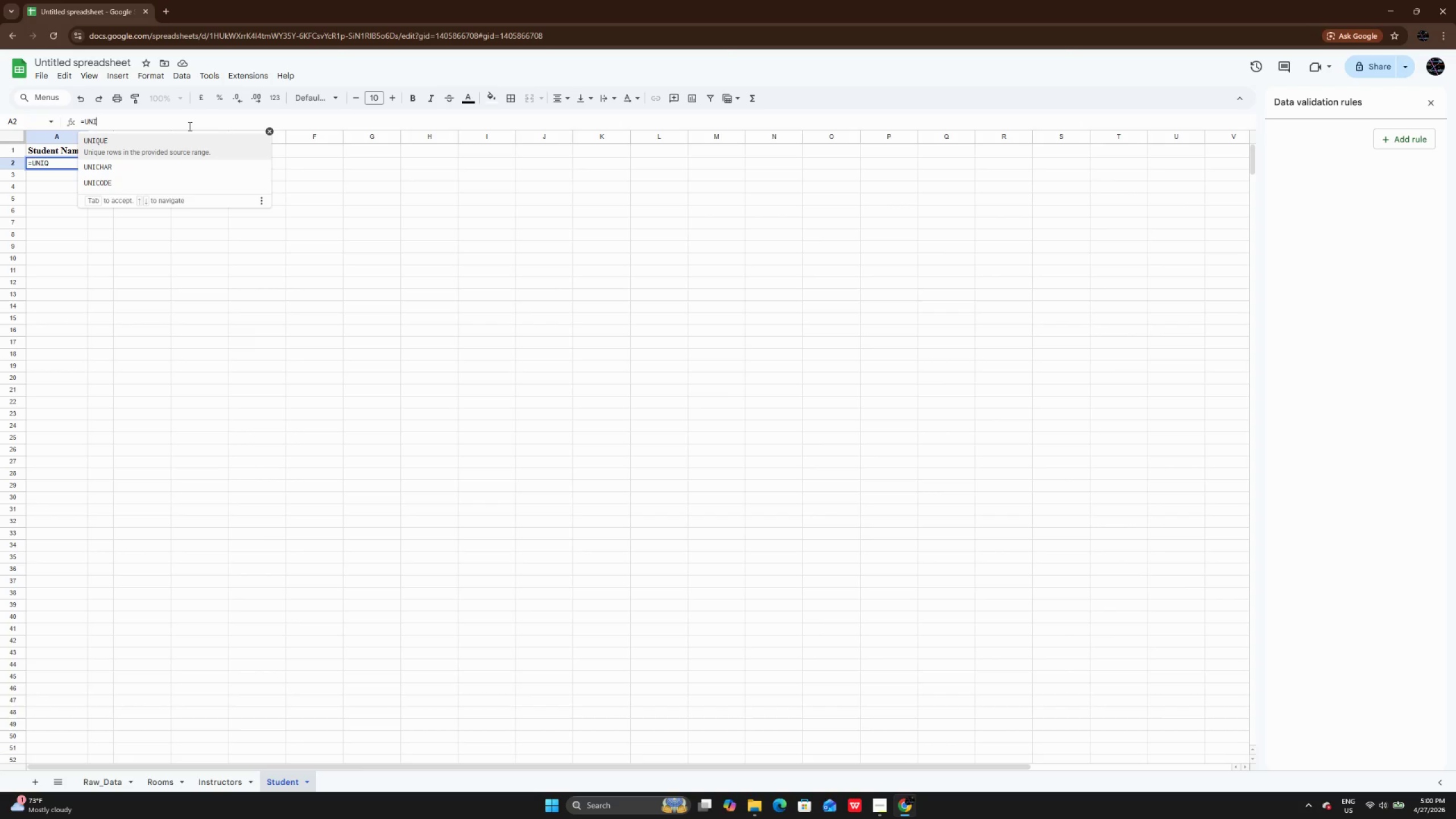 
key(Backspace)
 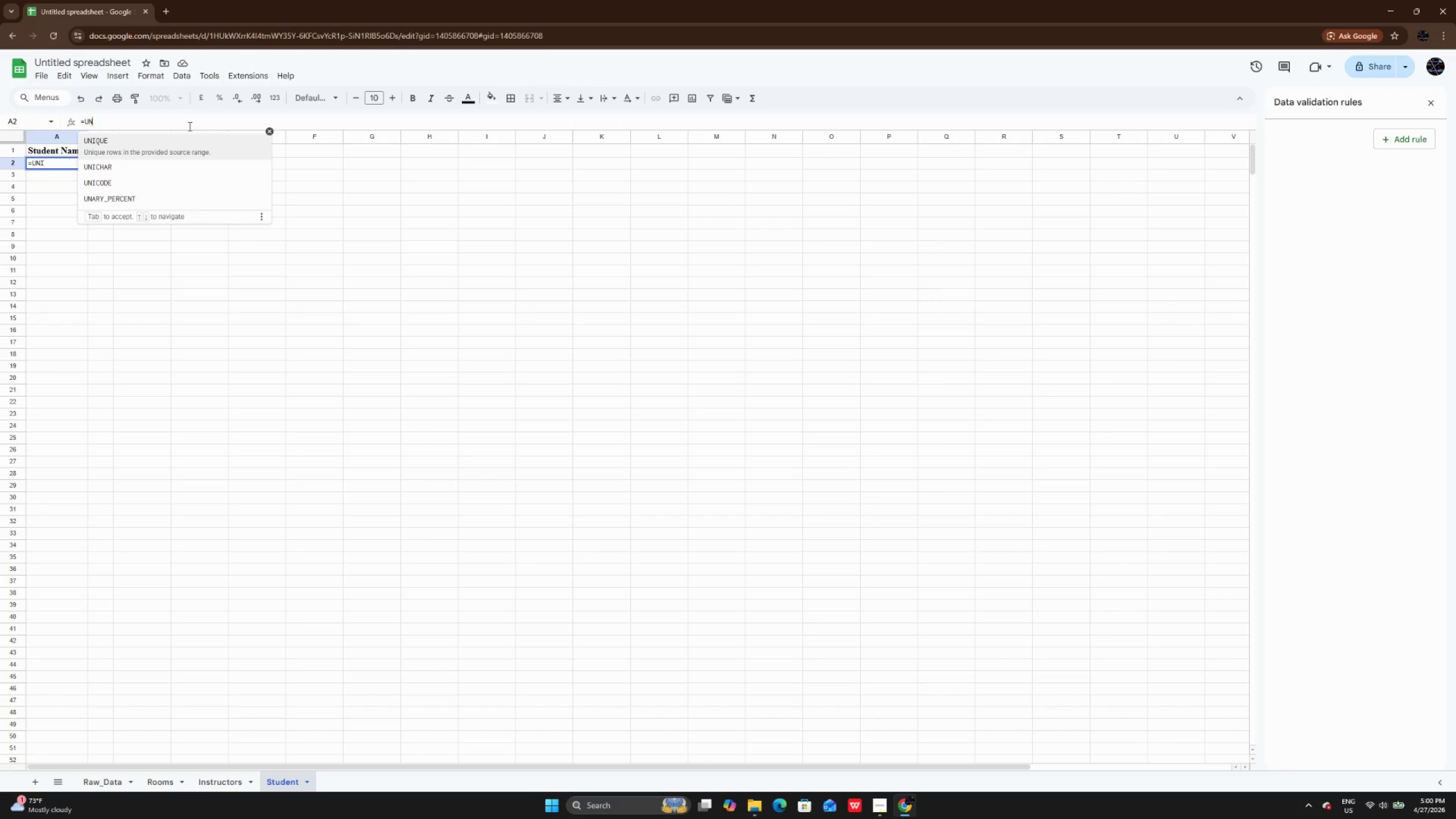 
key(Backspace)
 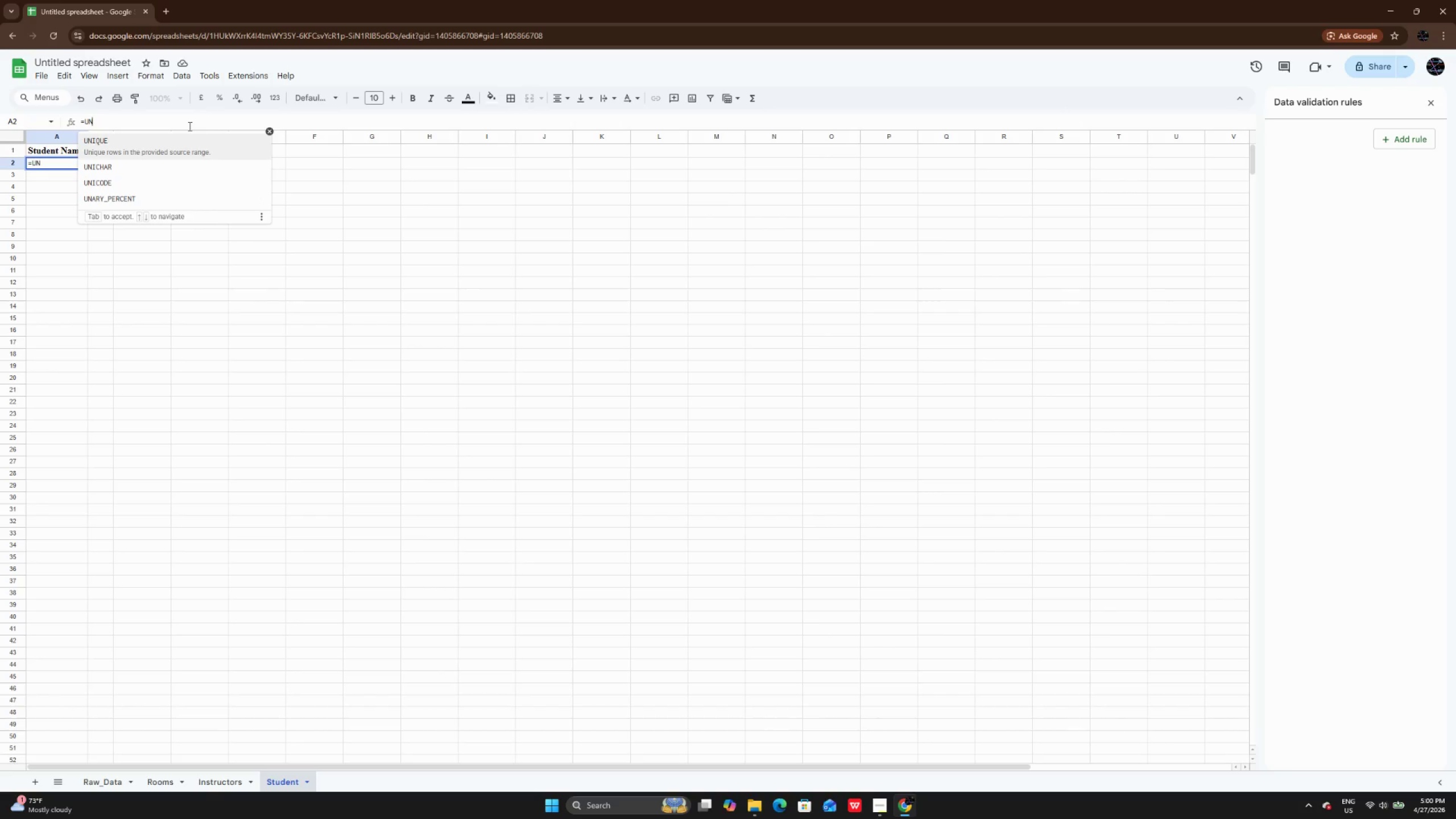 
key(Backspace)
 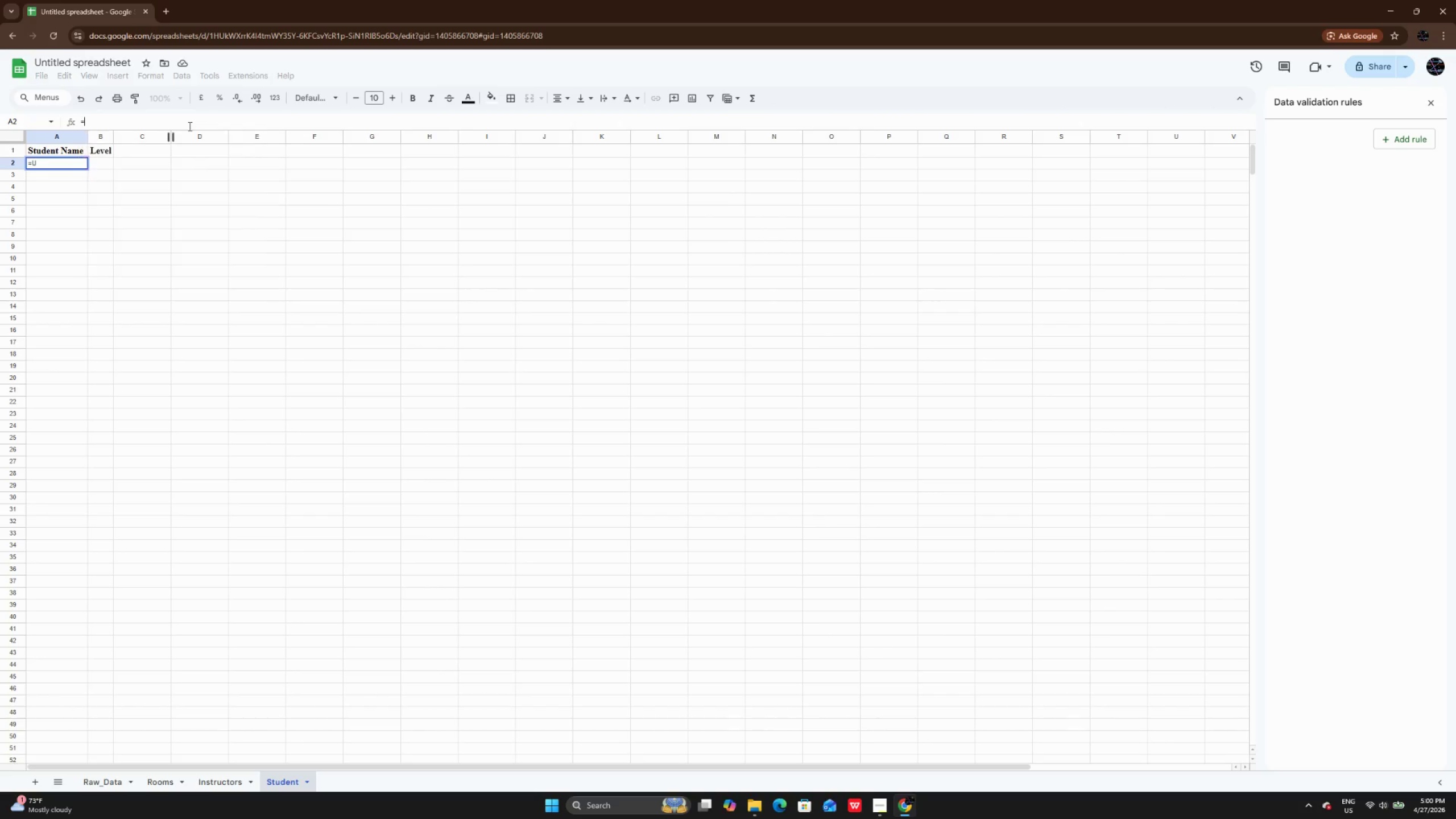 
key(Backspace)
 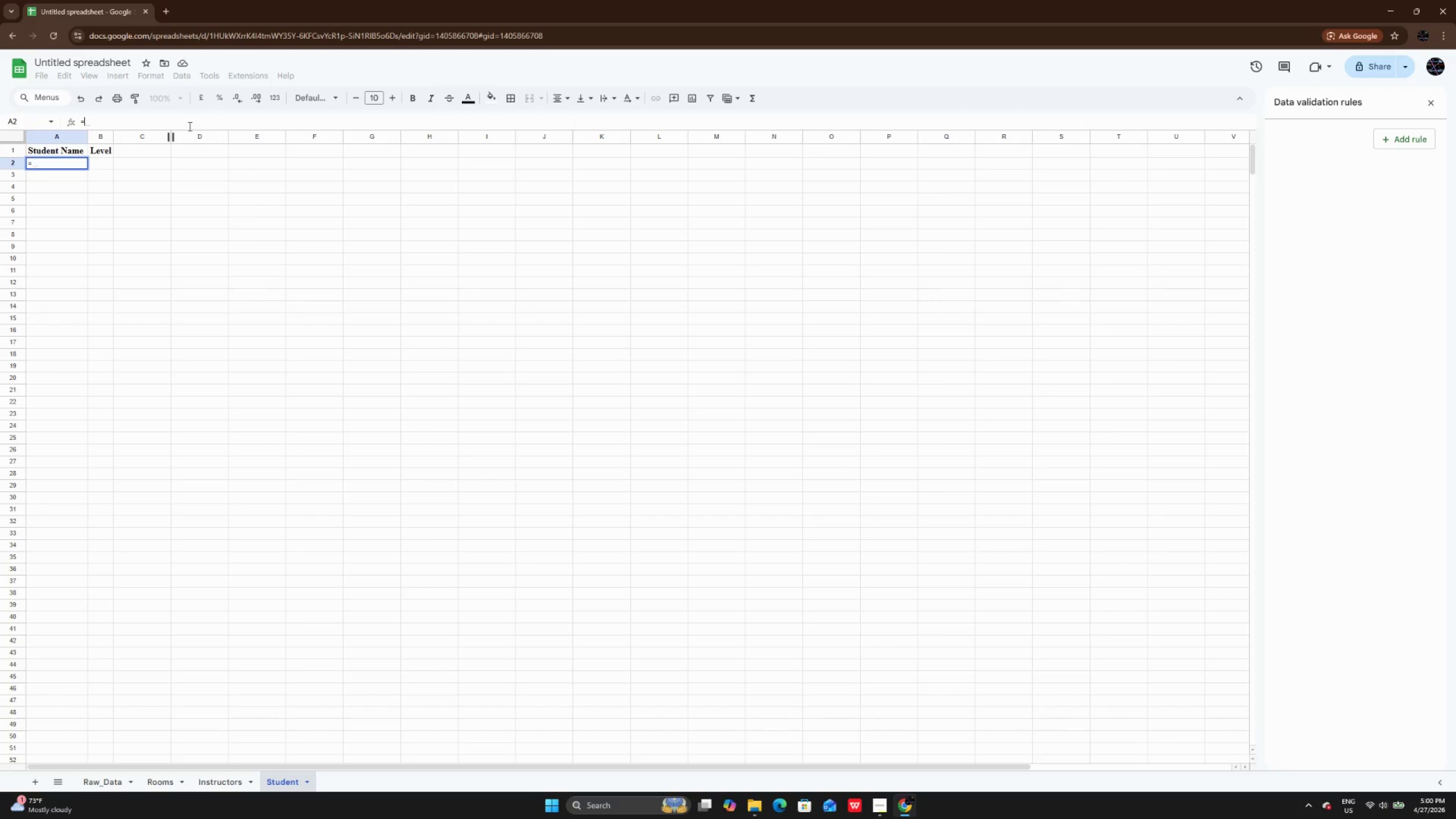 
type(UNIQUE)
 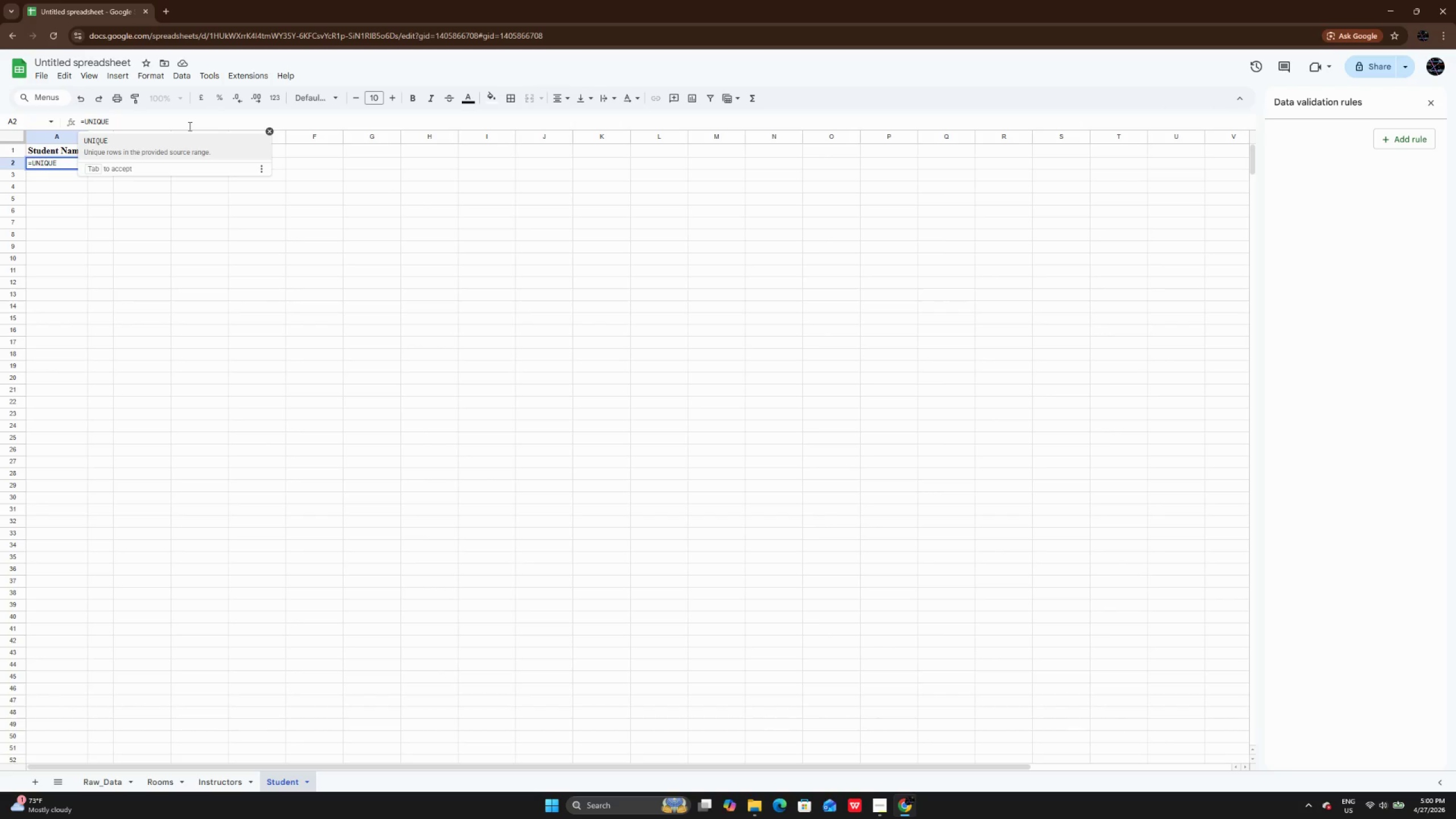 
type((Raw)
 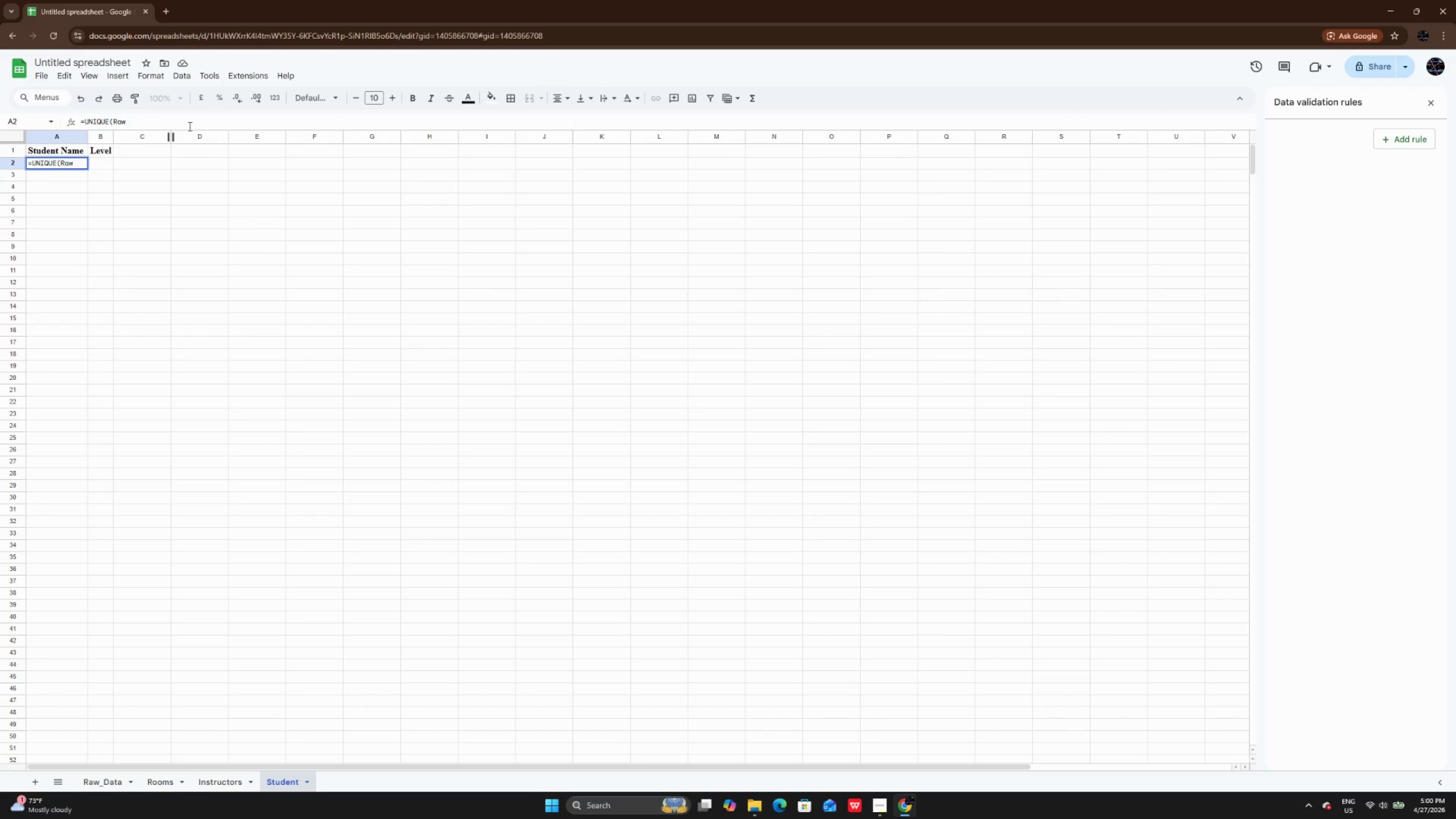 
type(_Data!E2:F))
 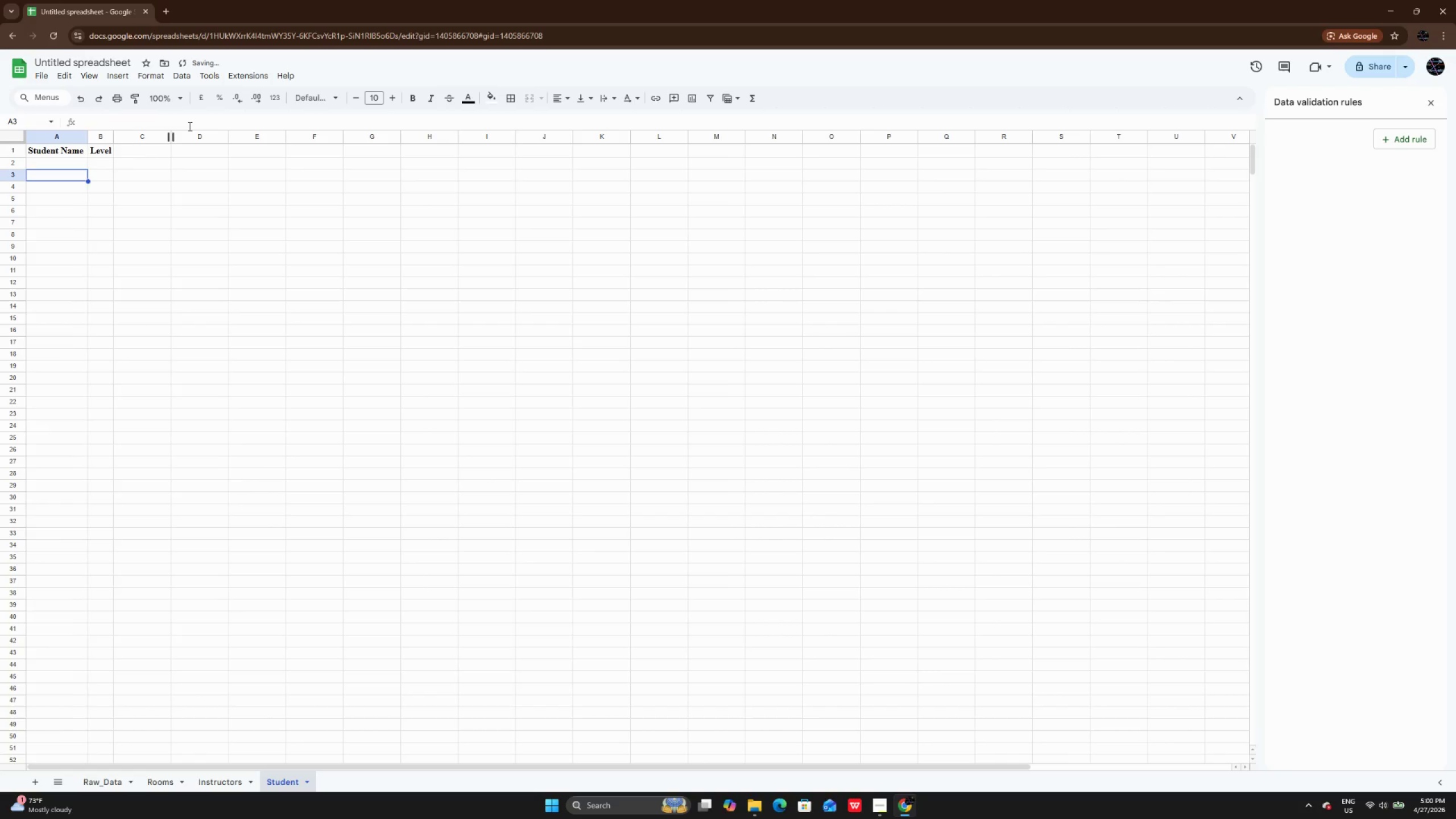 
 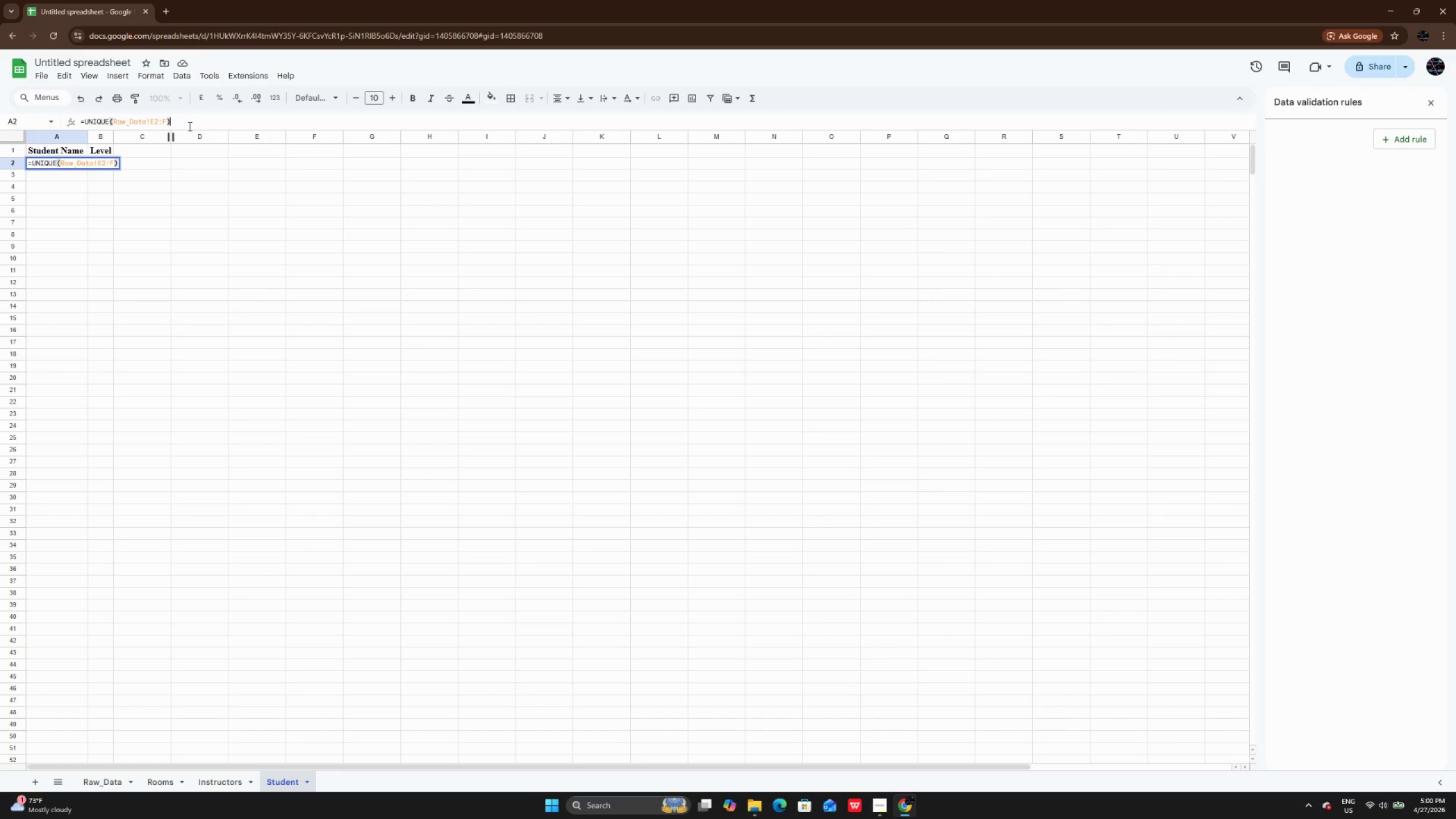 
key(Enter)
 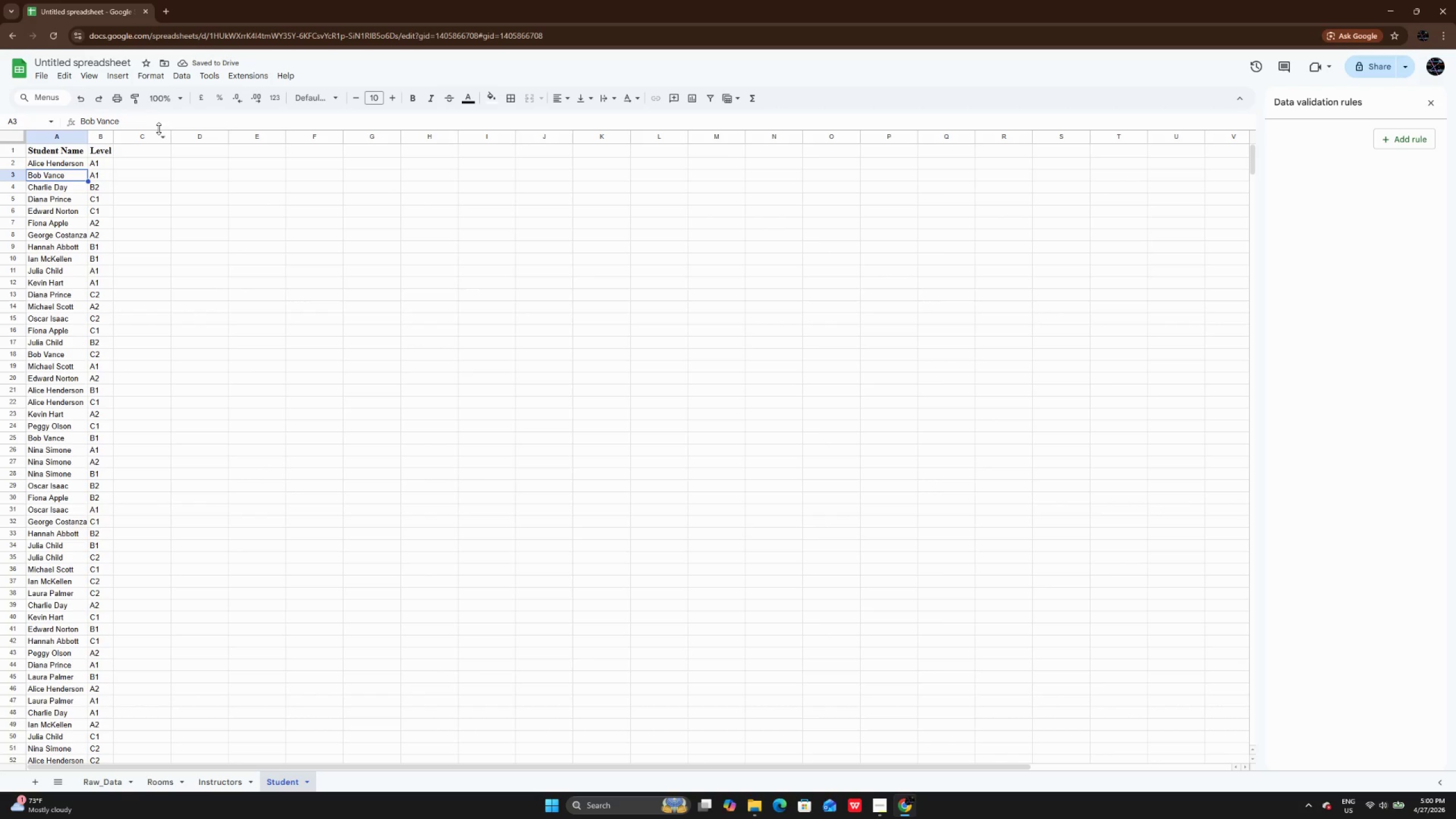 
left_click_drag(start_coordinate=[48, 152], to_coordinate=[97, 623])
 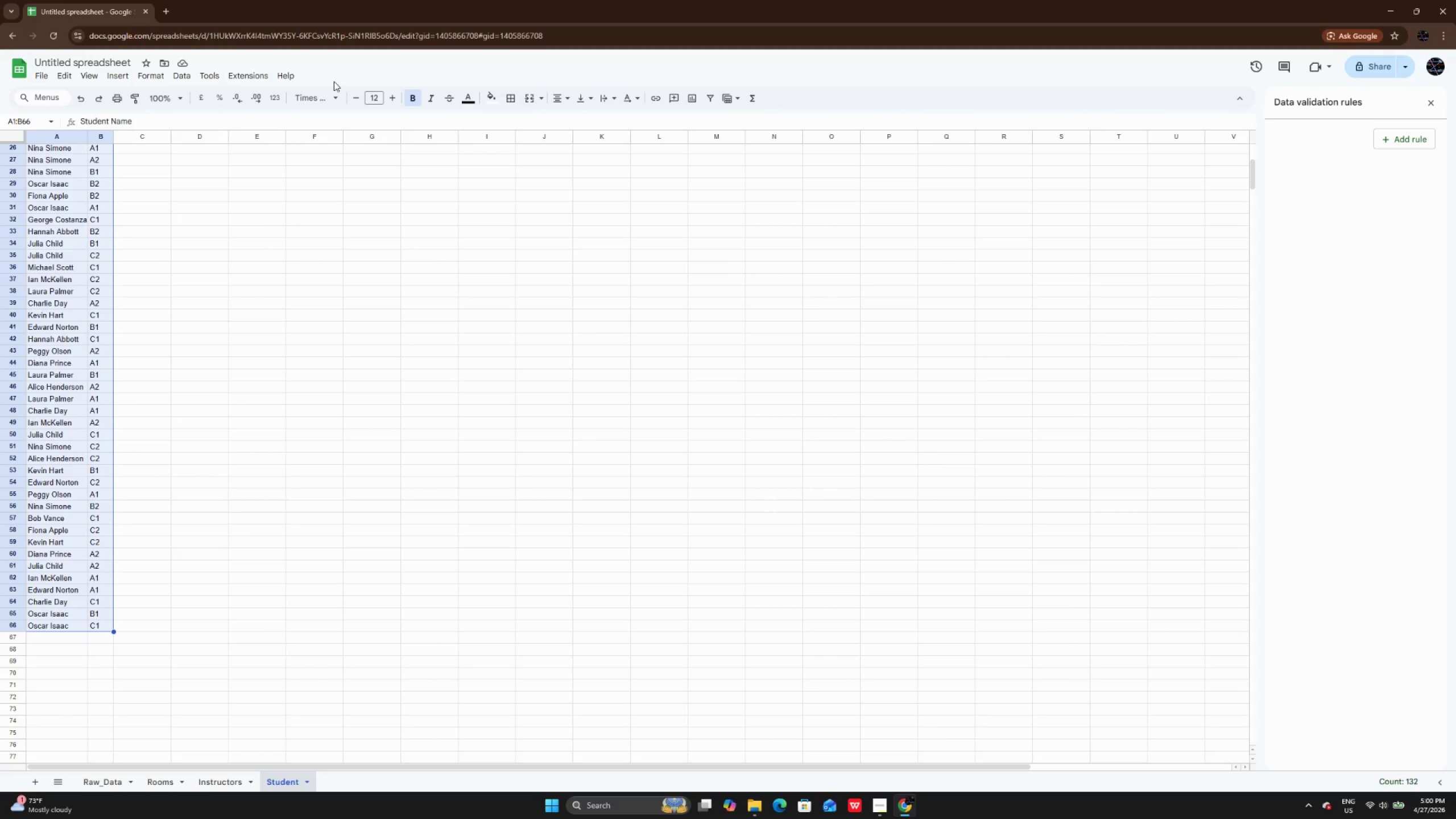 
left_click([316, 95])
 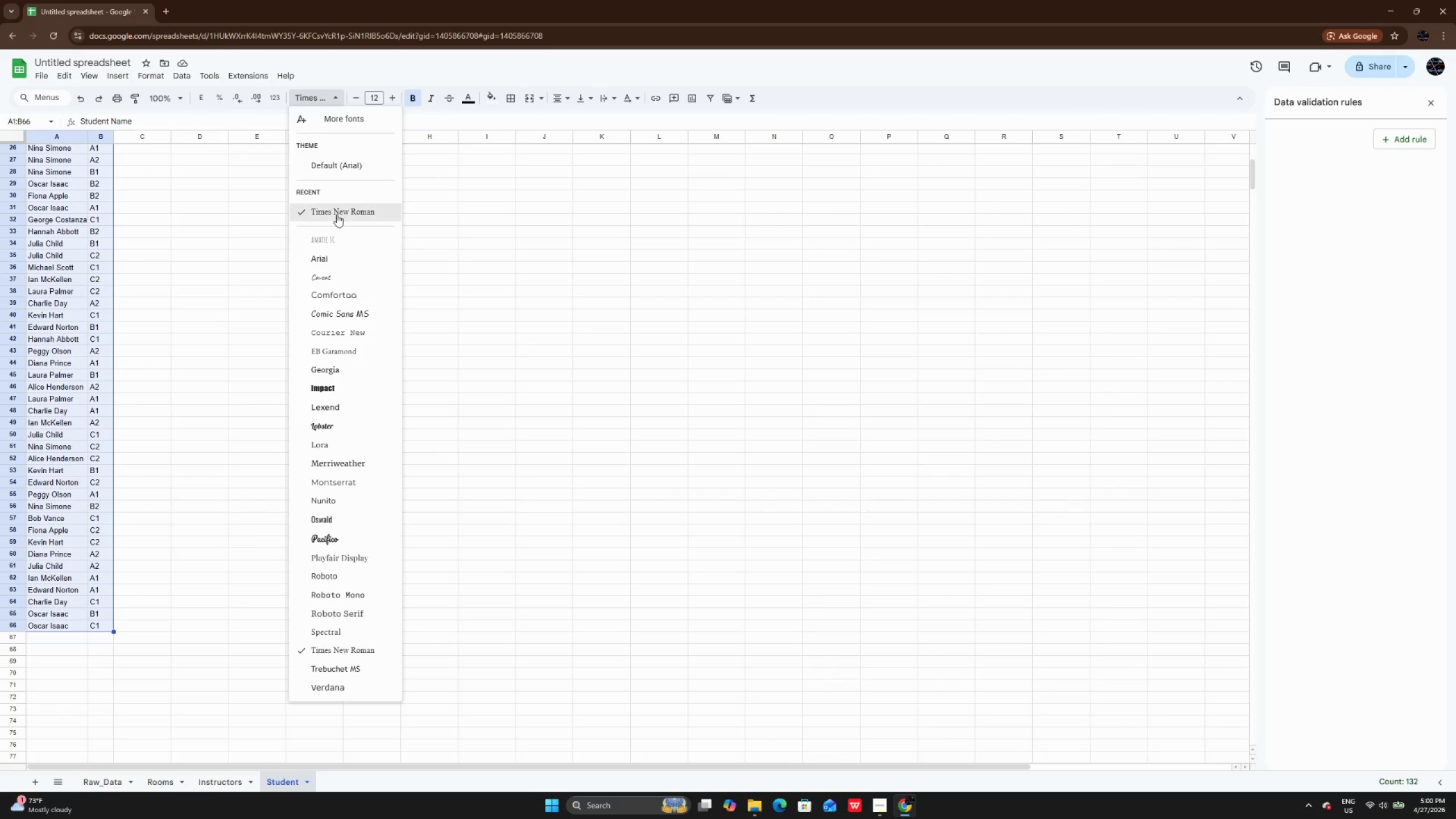 
left_click([337, 214])
 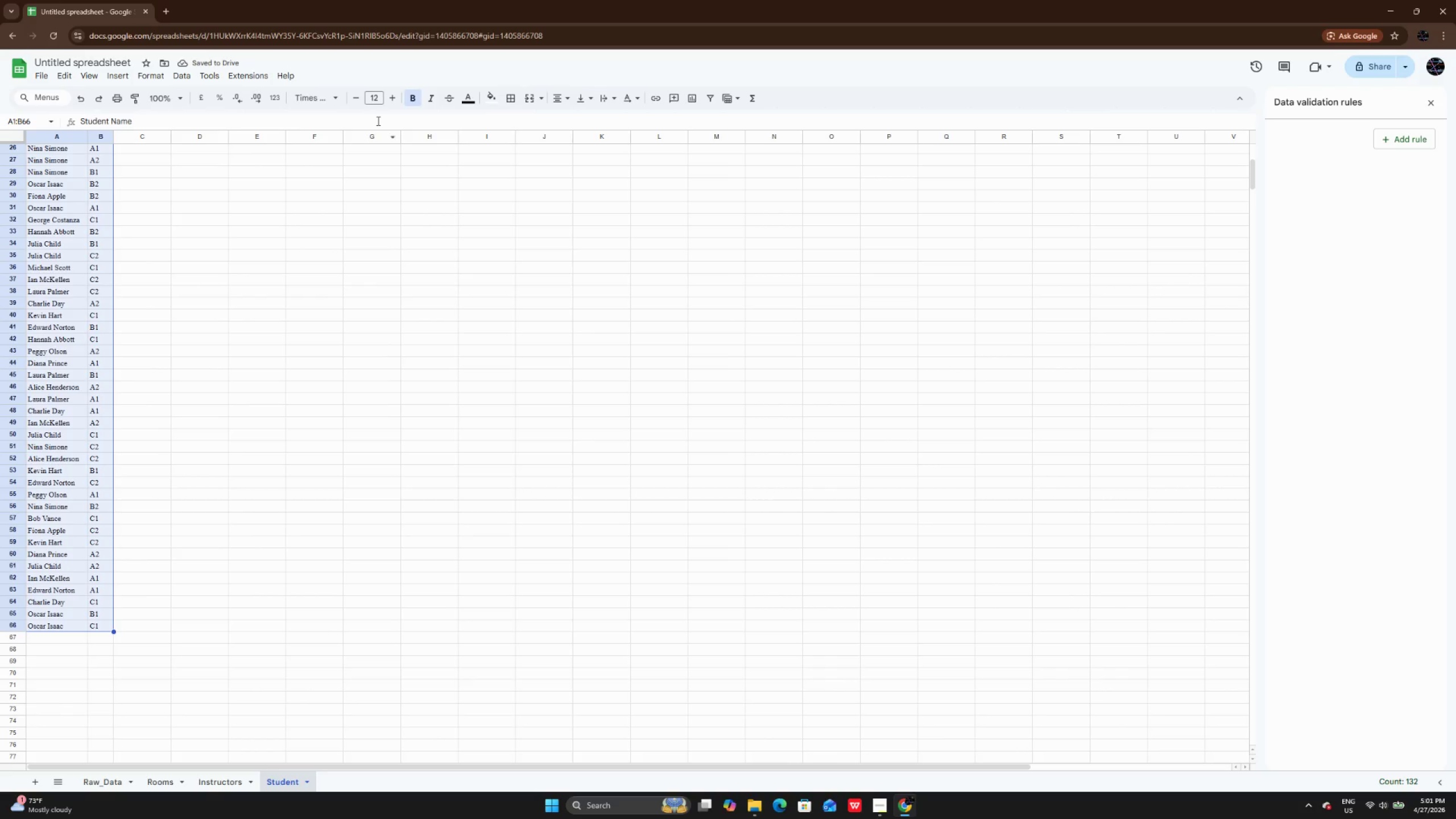 
left_click([388, 96])
 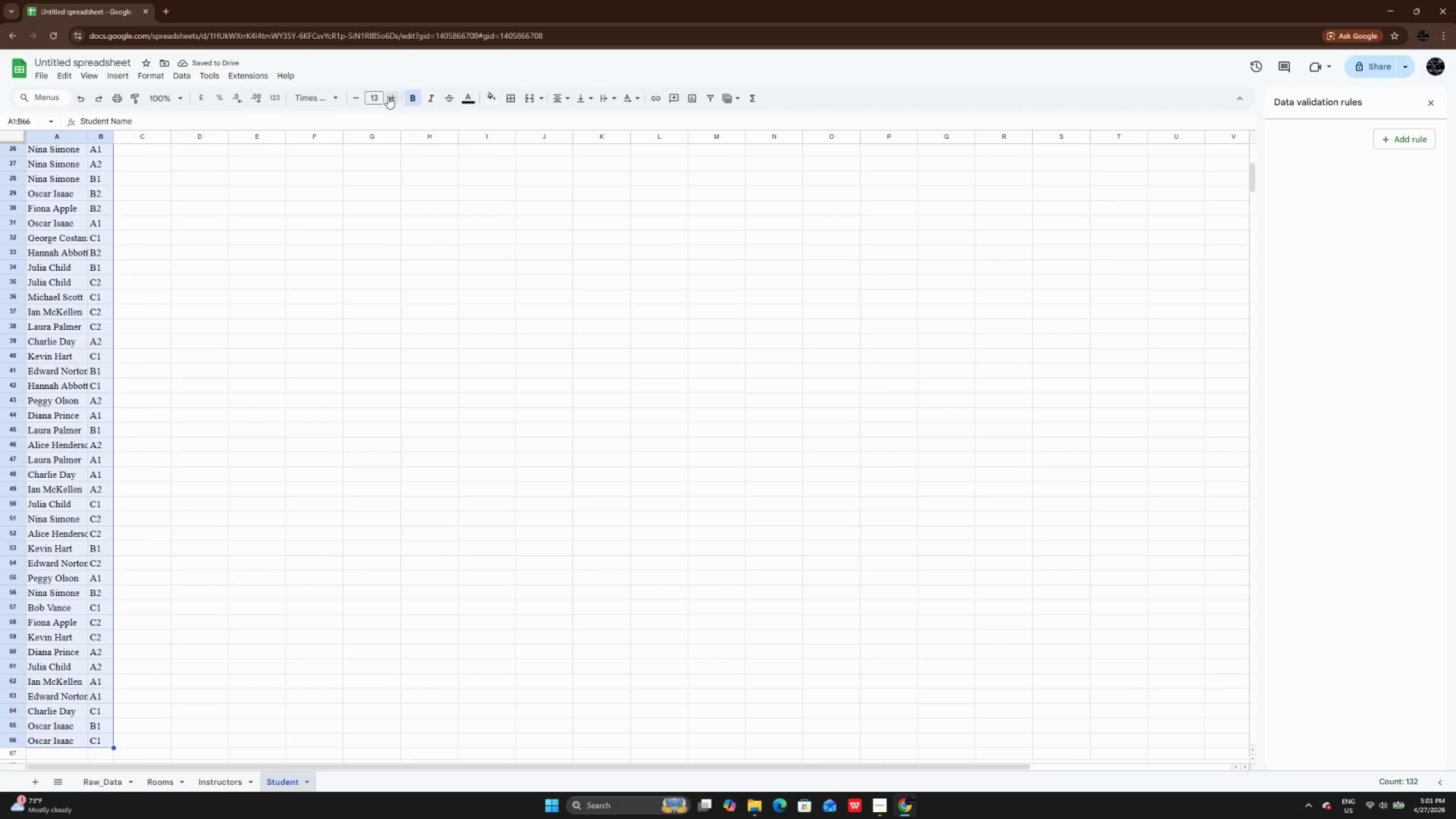 
mouse_move([347, 96])
 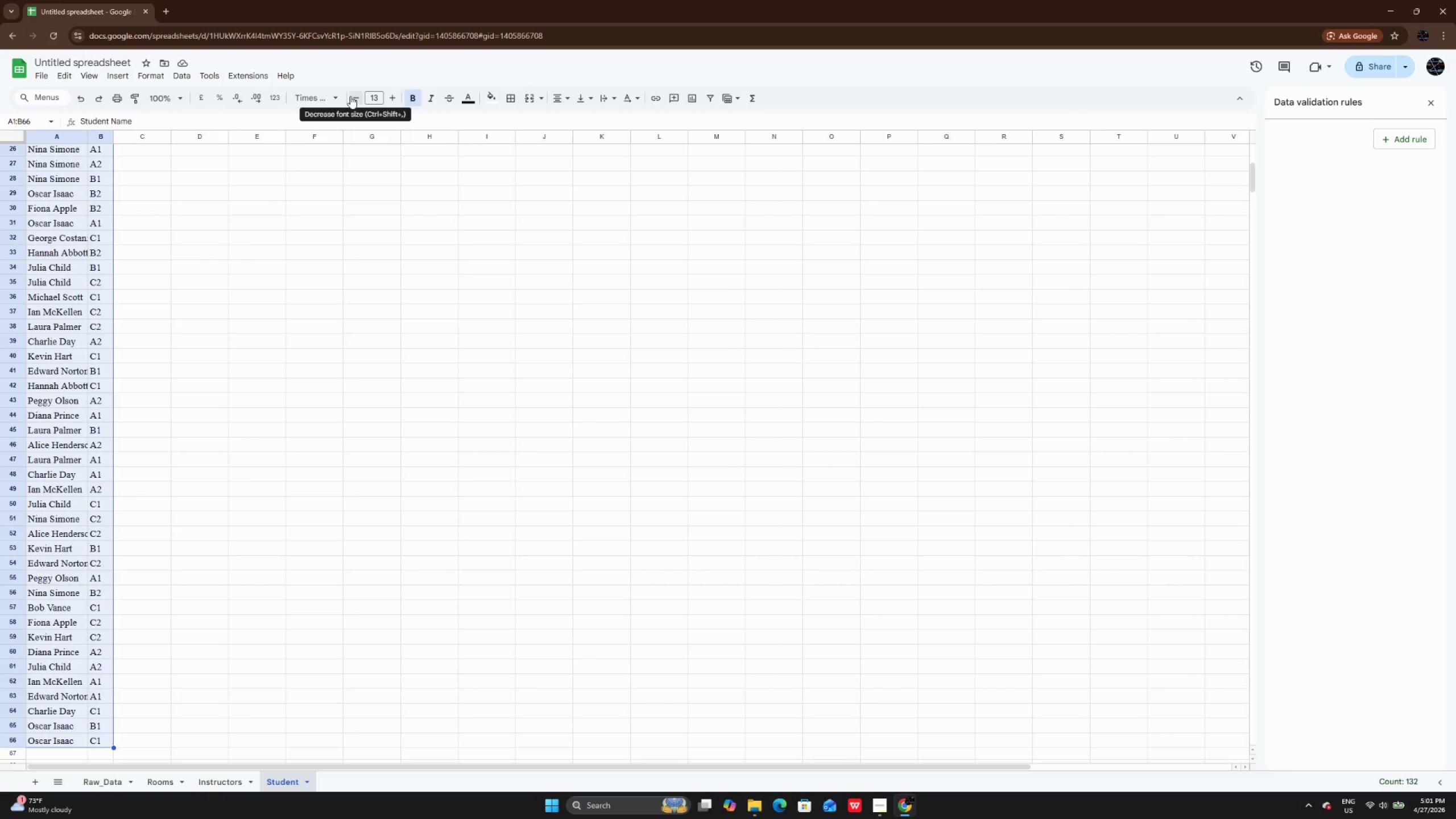 
left_click([350, 96])
 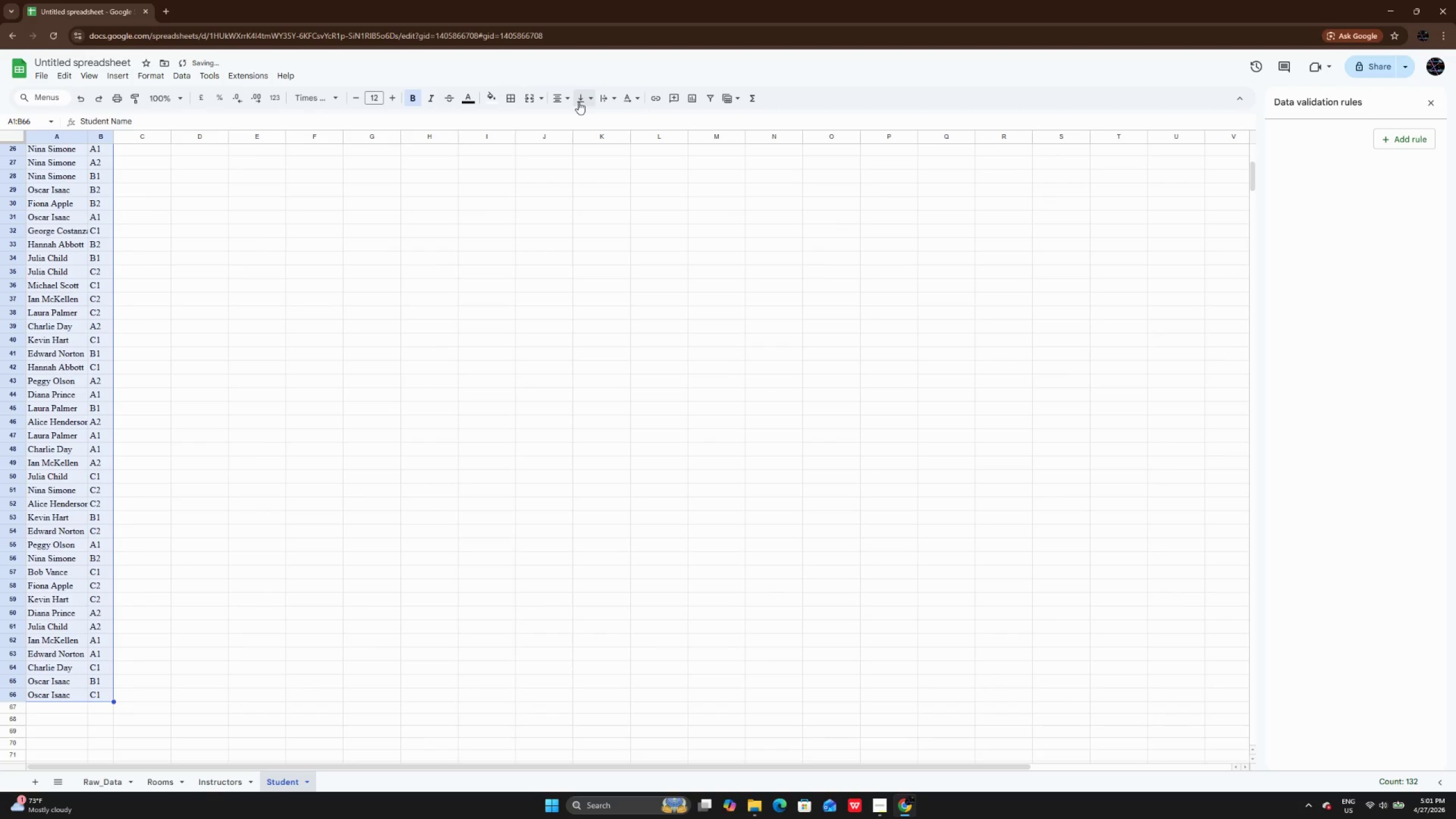 
left_click([569, 99])
 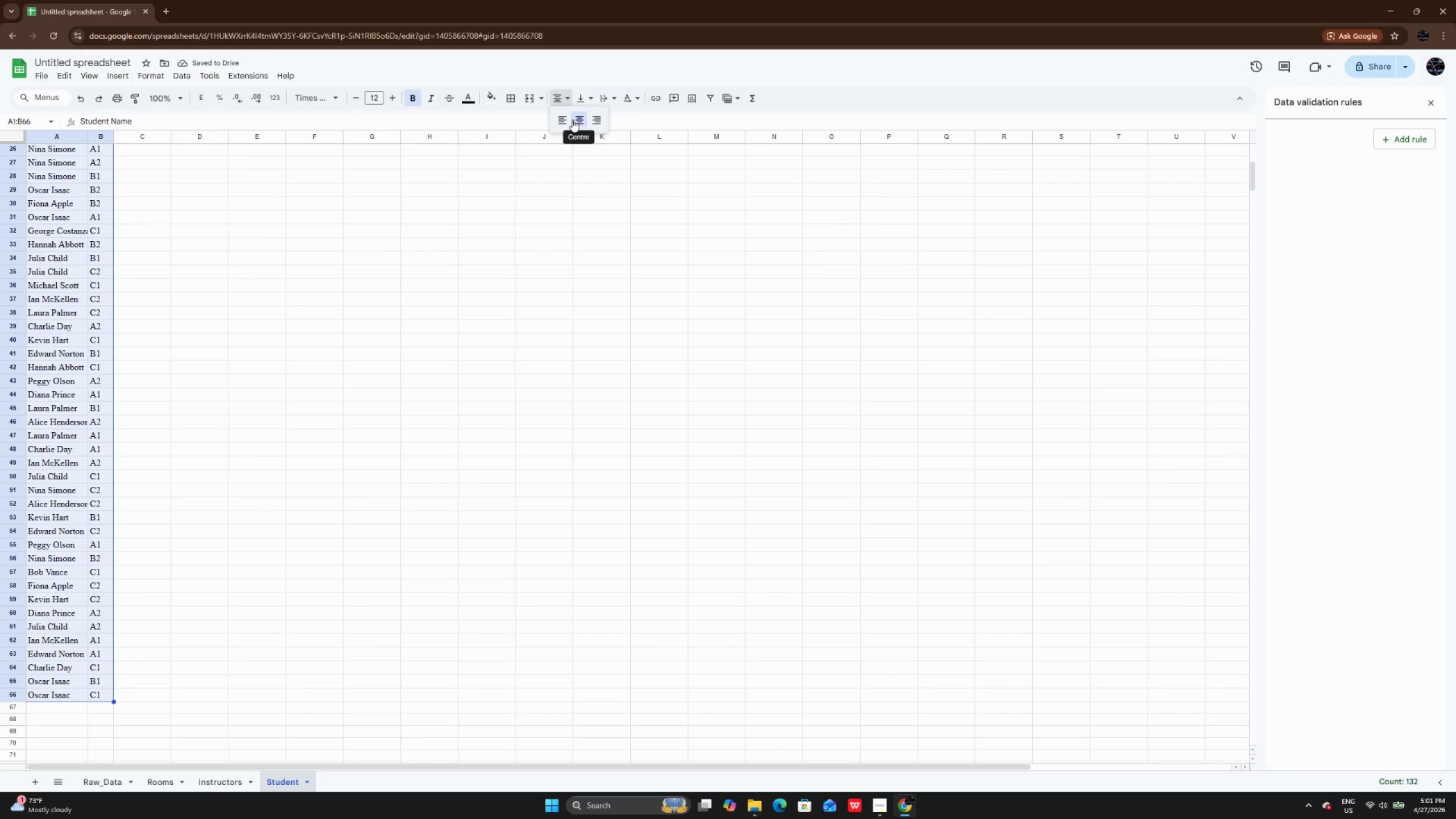 
left_click([572, 119])
 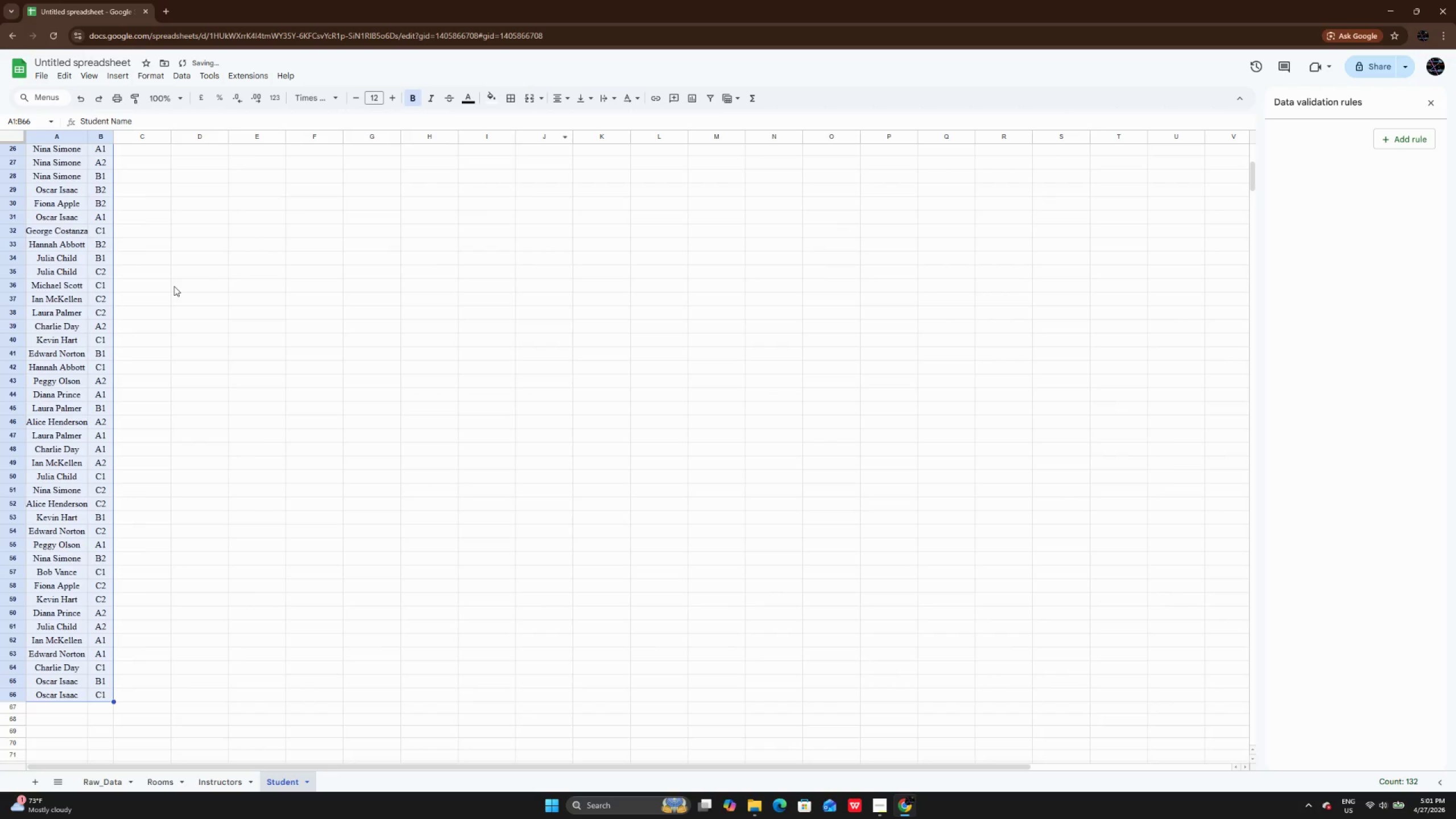 
scroll: coordinate [86, 201], scroll_direction: up, amount: 14.0
 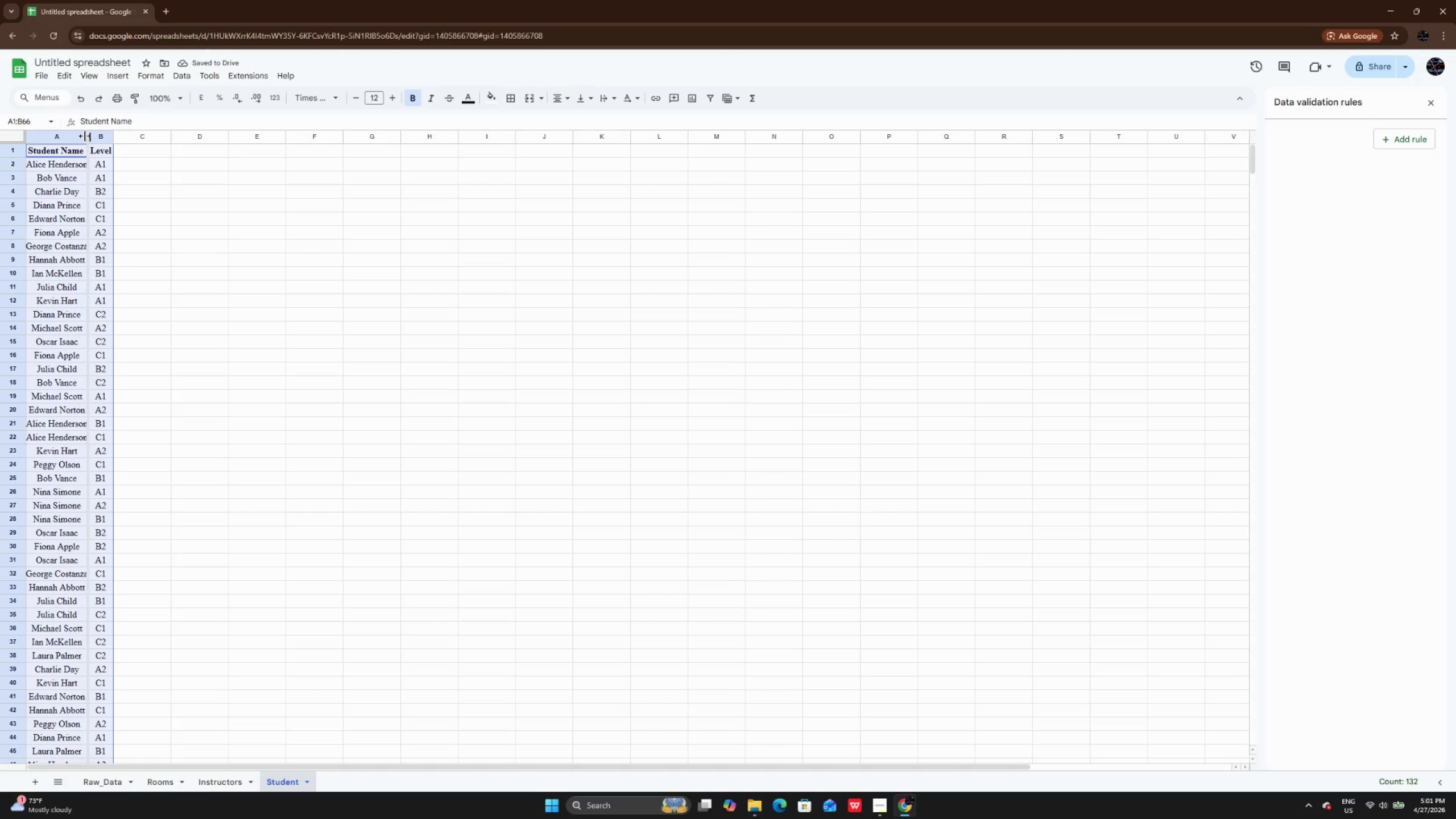 
double_click([85, 136])
 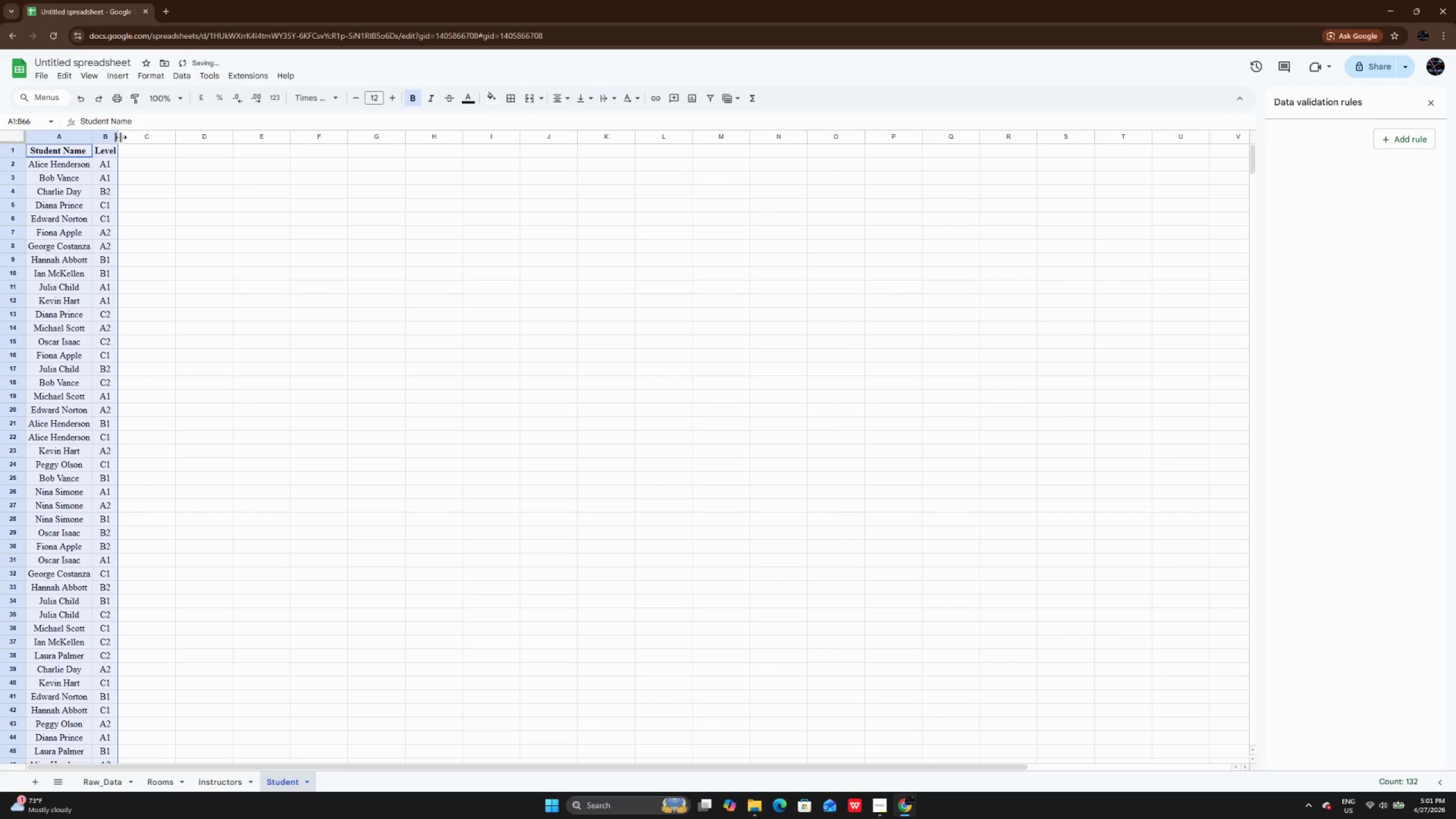 
double_click([121, 137])
 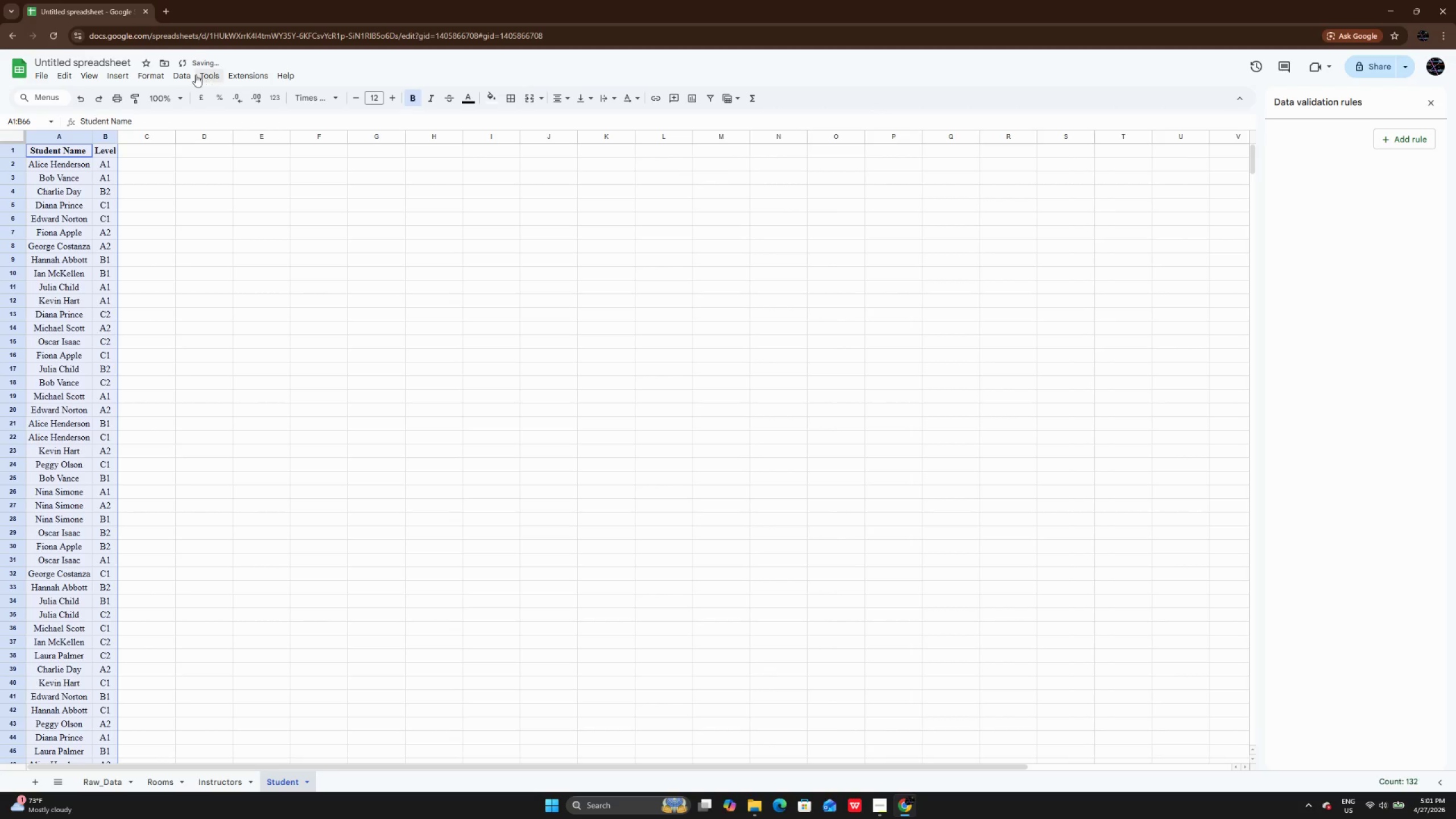 
left_click([190, 76])
 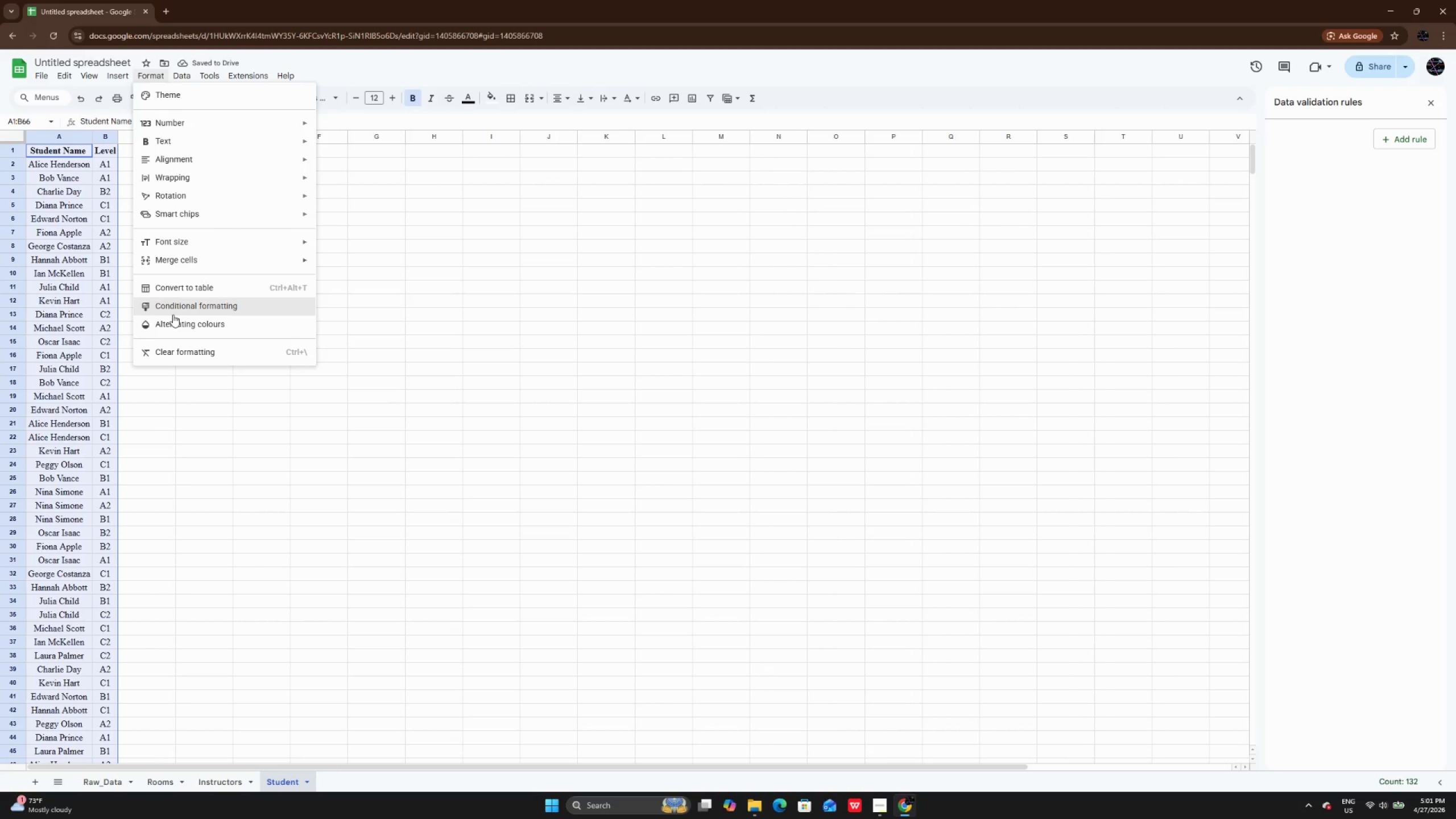 
left_click([173, 315])
 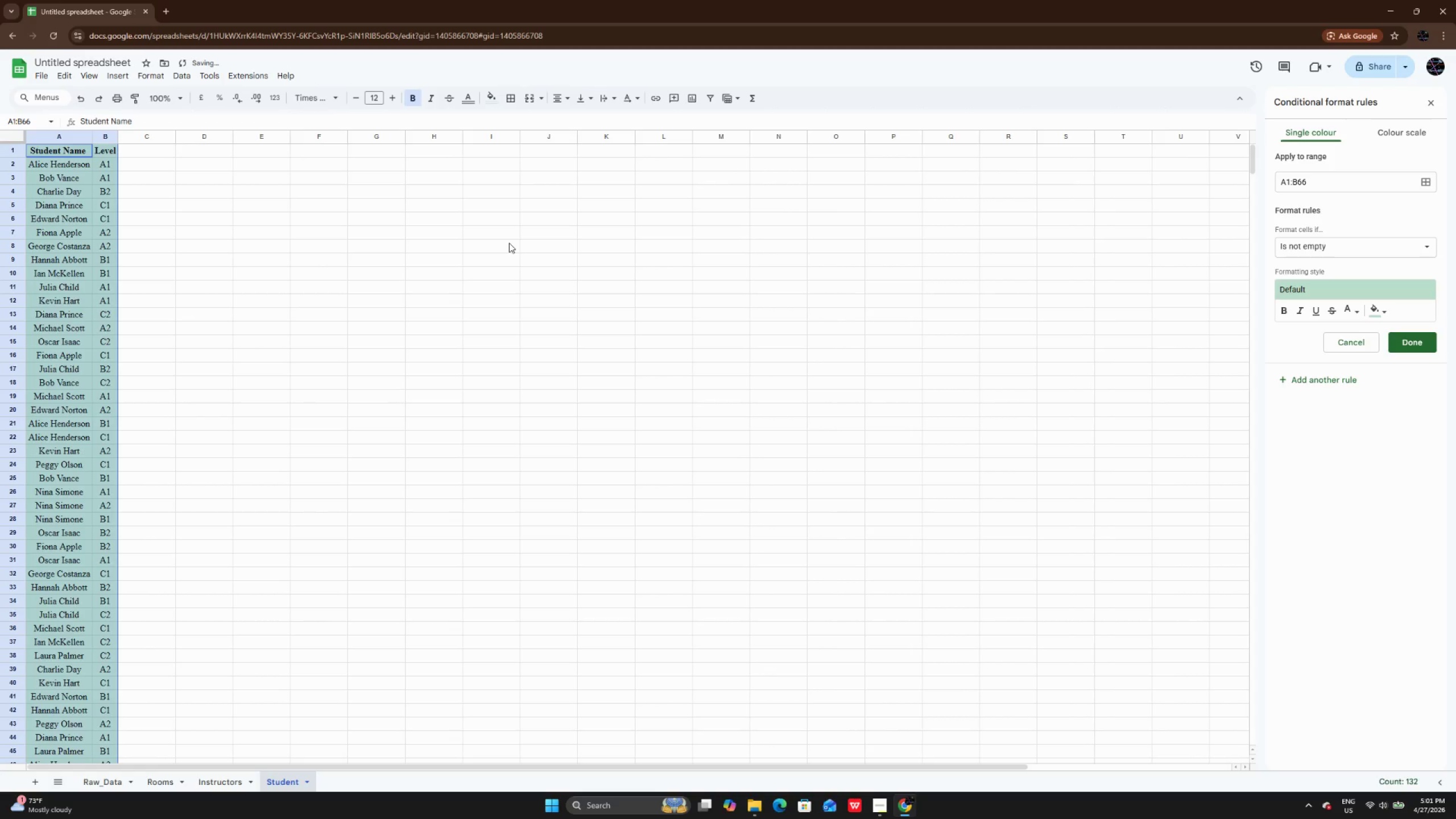 
key(Control+ControlLeft)
 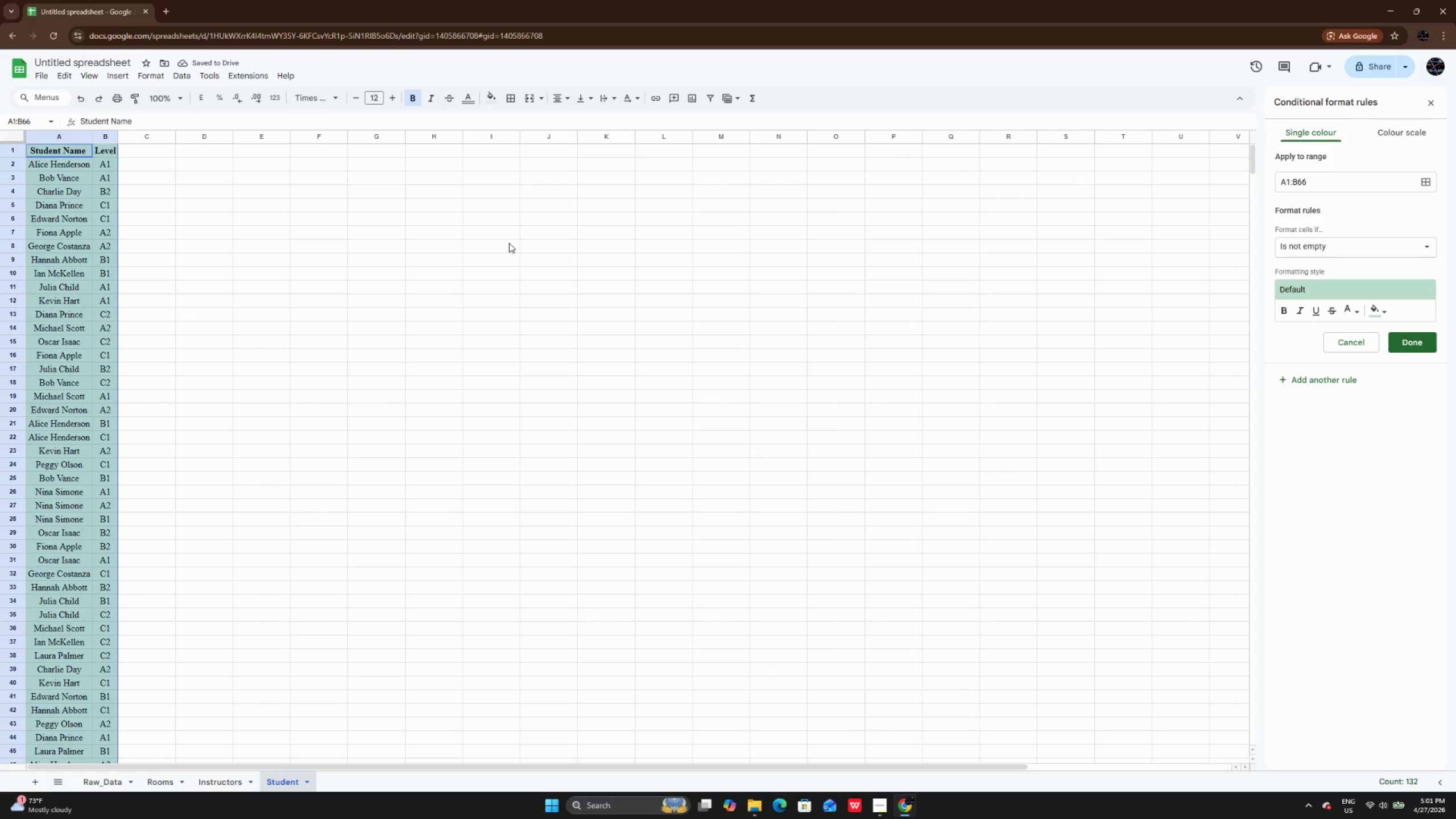 
key(Control+ControlLeft)
 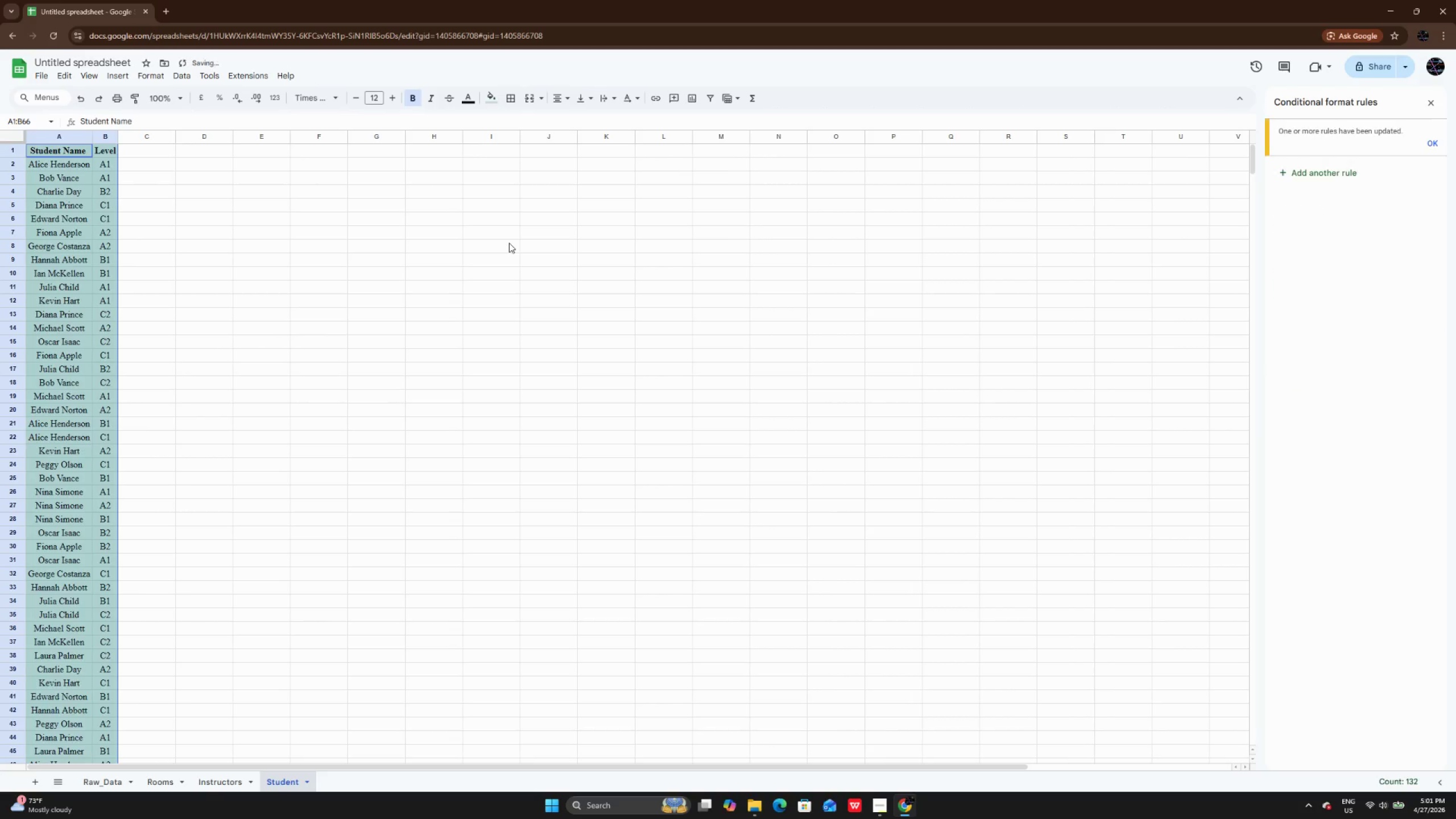 
key(Control+Z)
 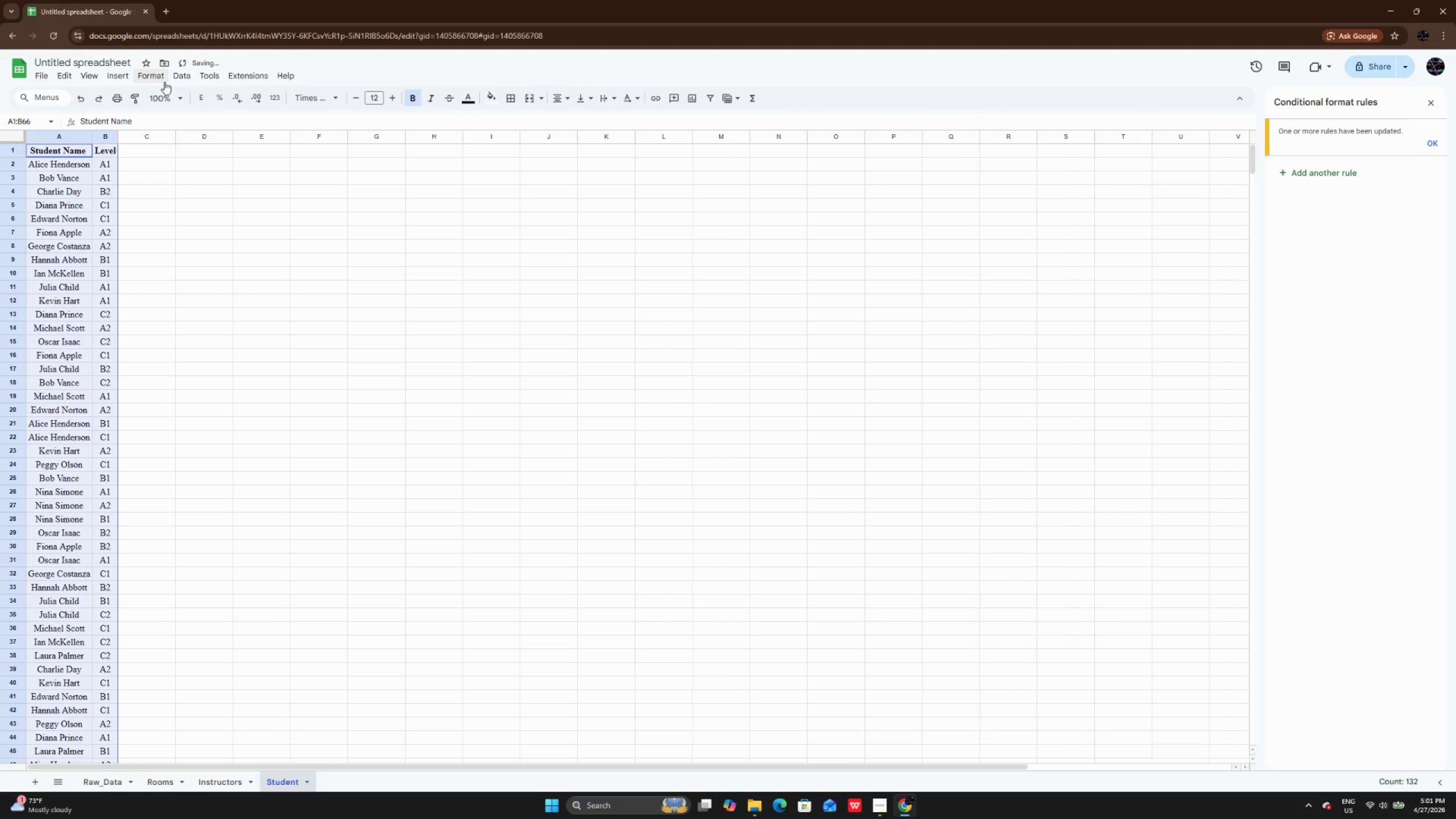 
left_click([163, 81])
 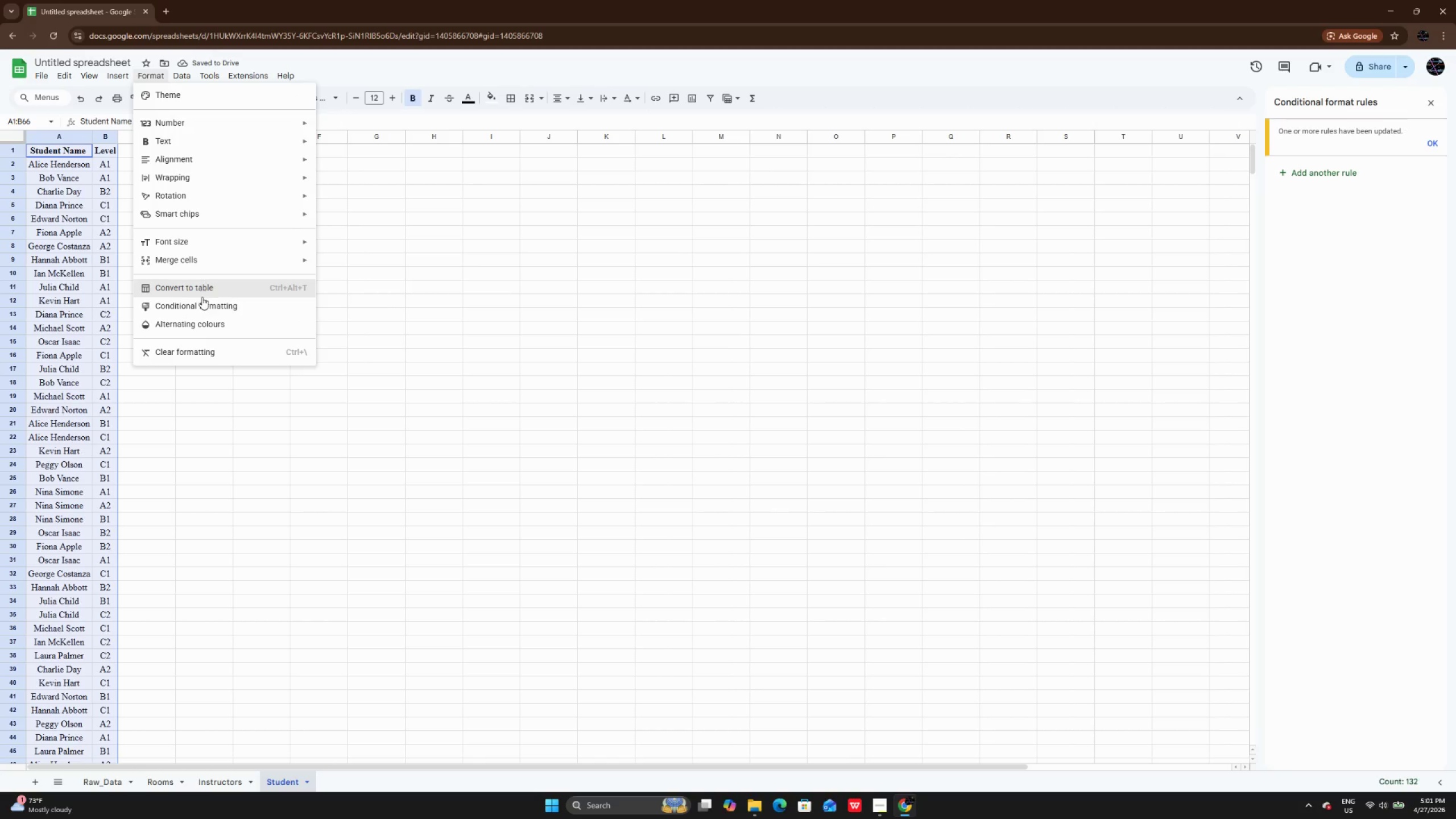 
left_click([202, 307])
 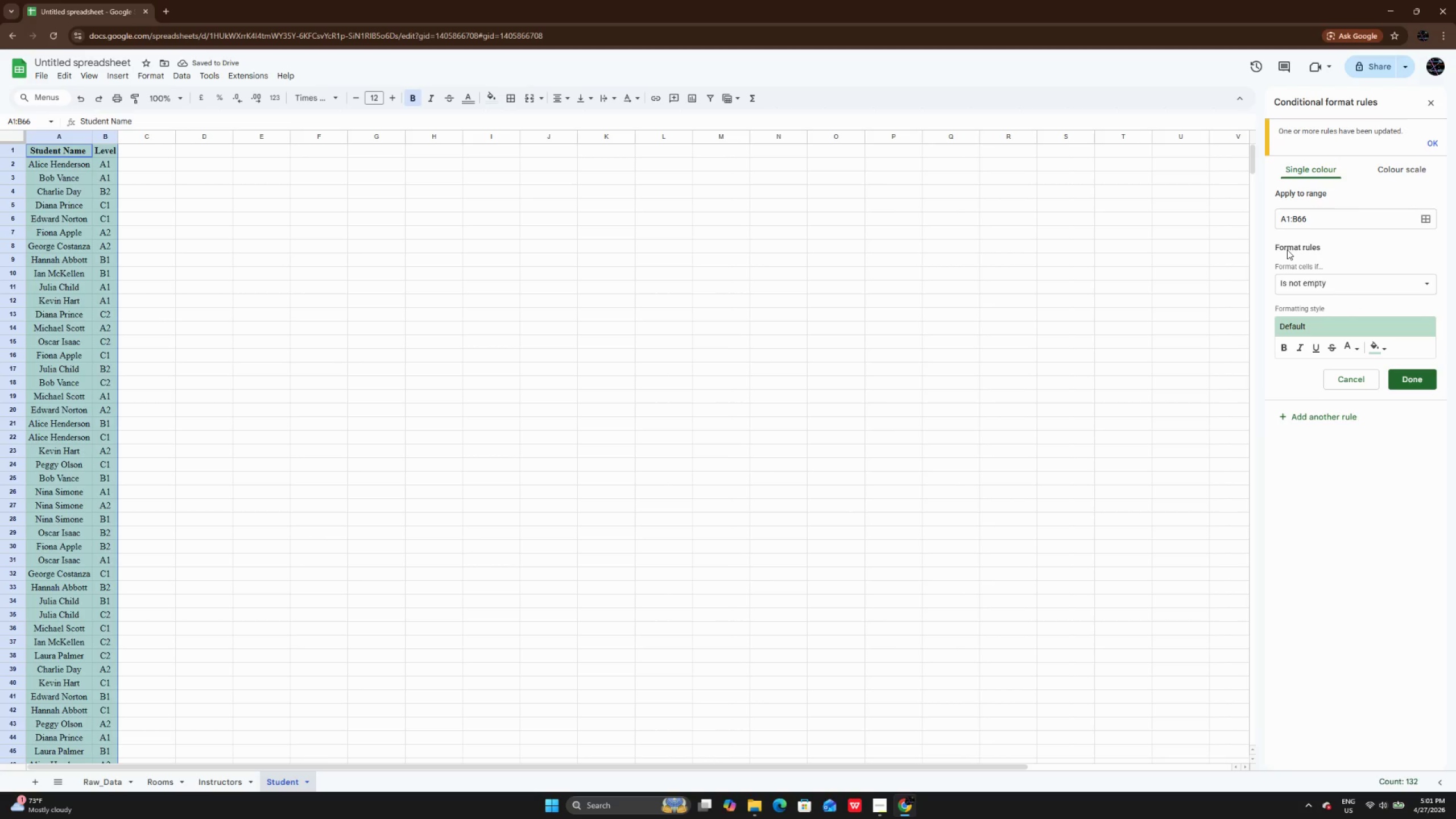 
key(Control+Z)
 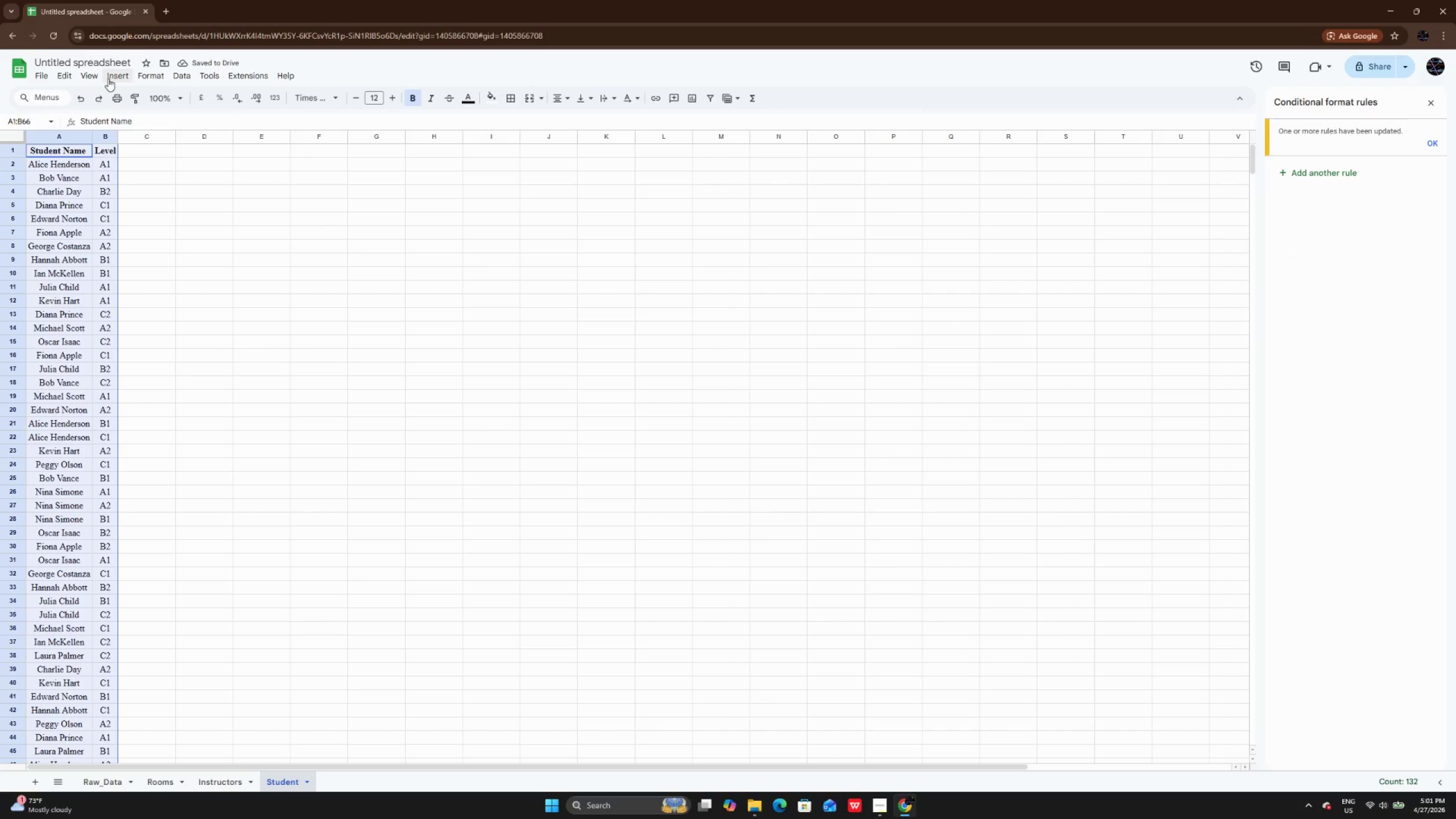 
left_click([110, 78])
 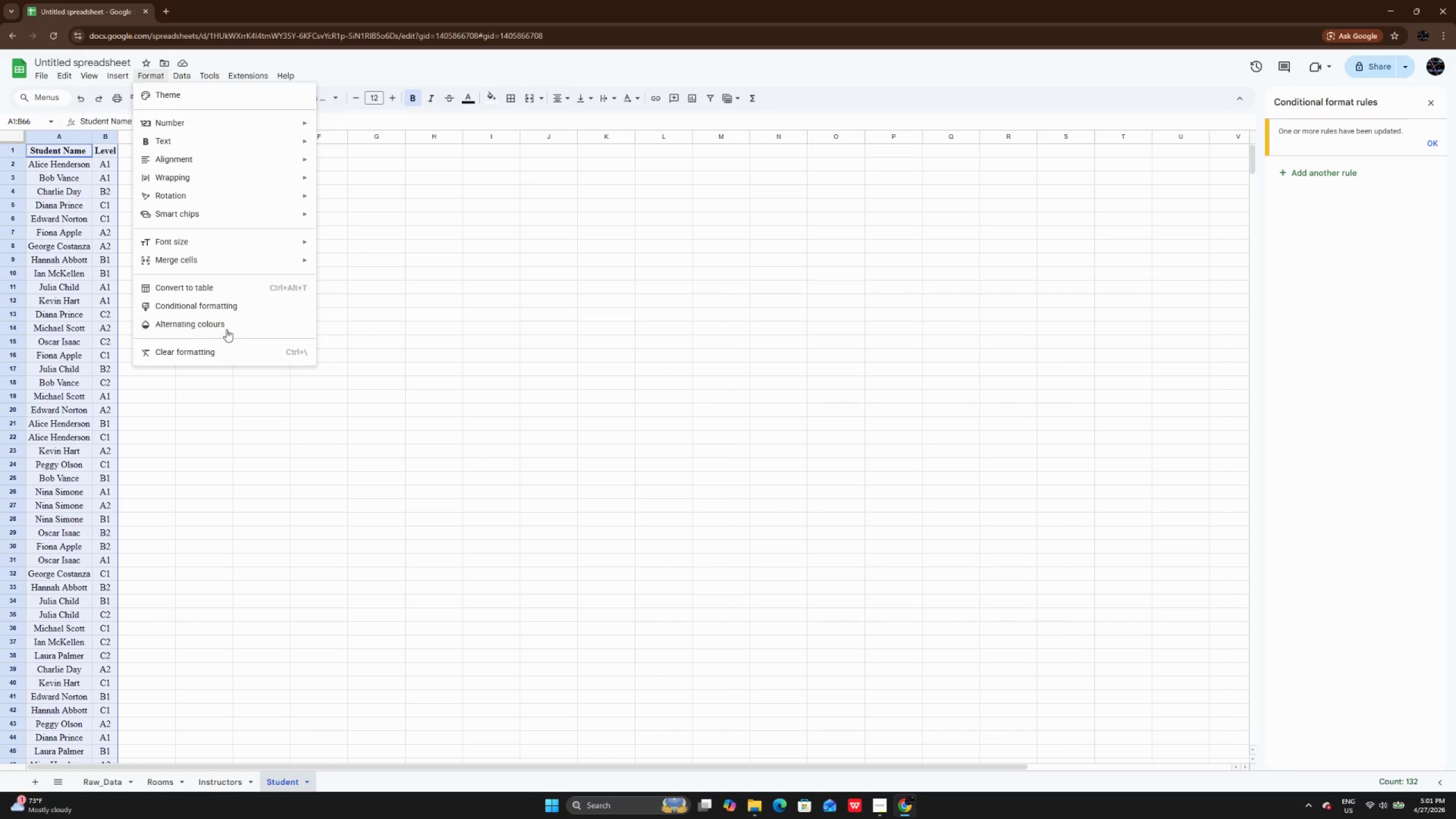 
left_click([226, 328])
 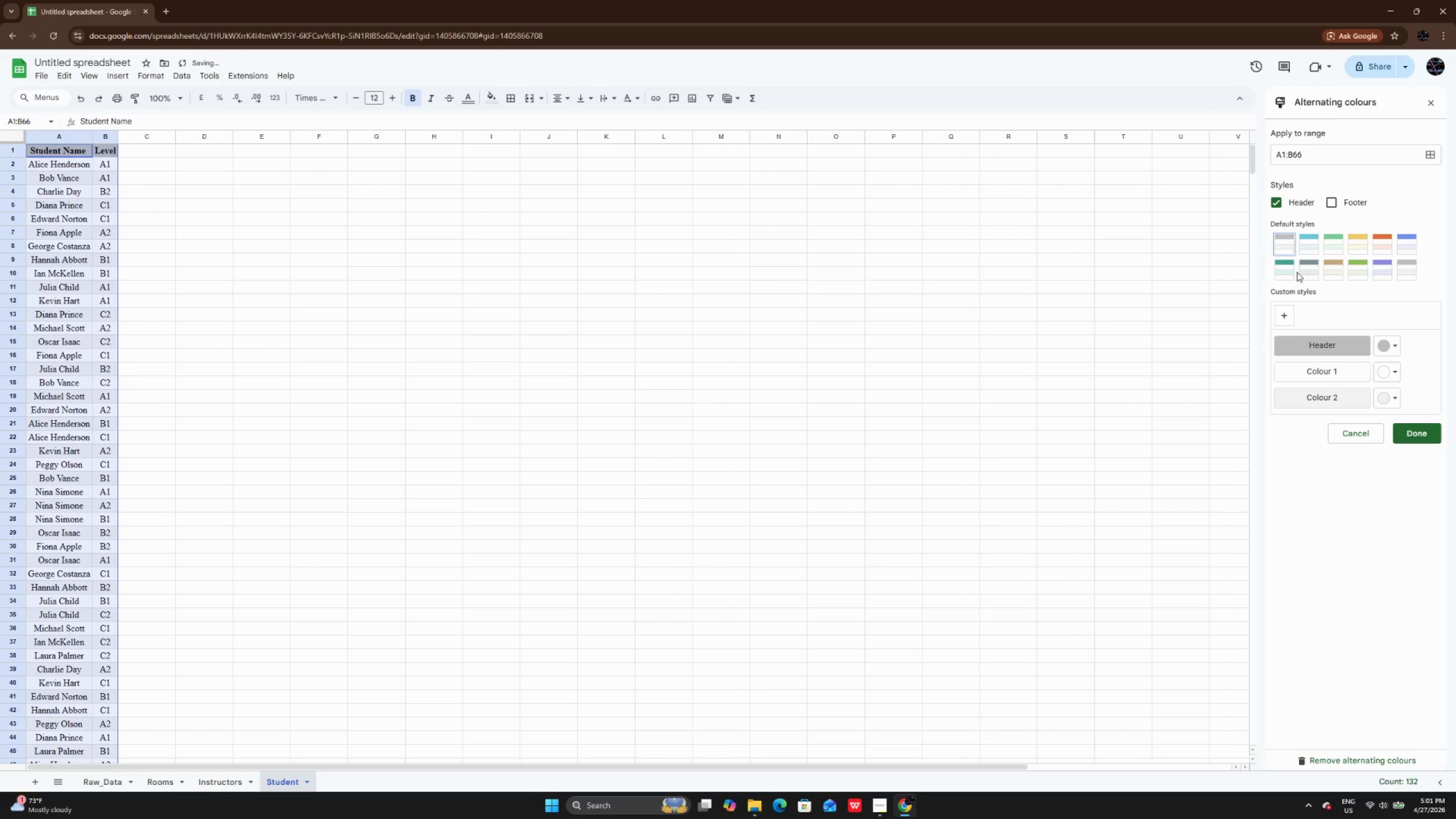 
left_click([1281, 270])
 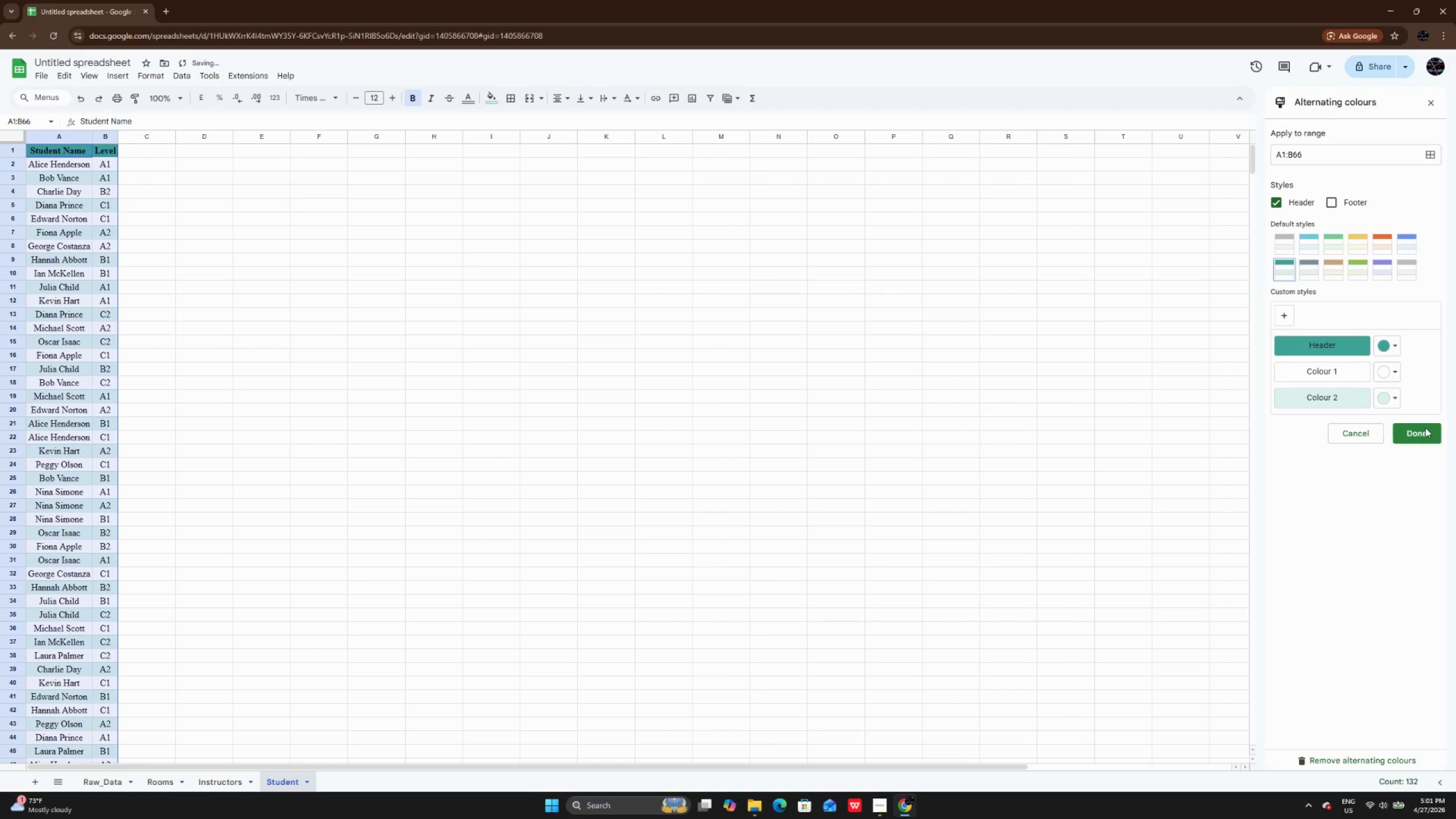 
left_click([1425, 428])
 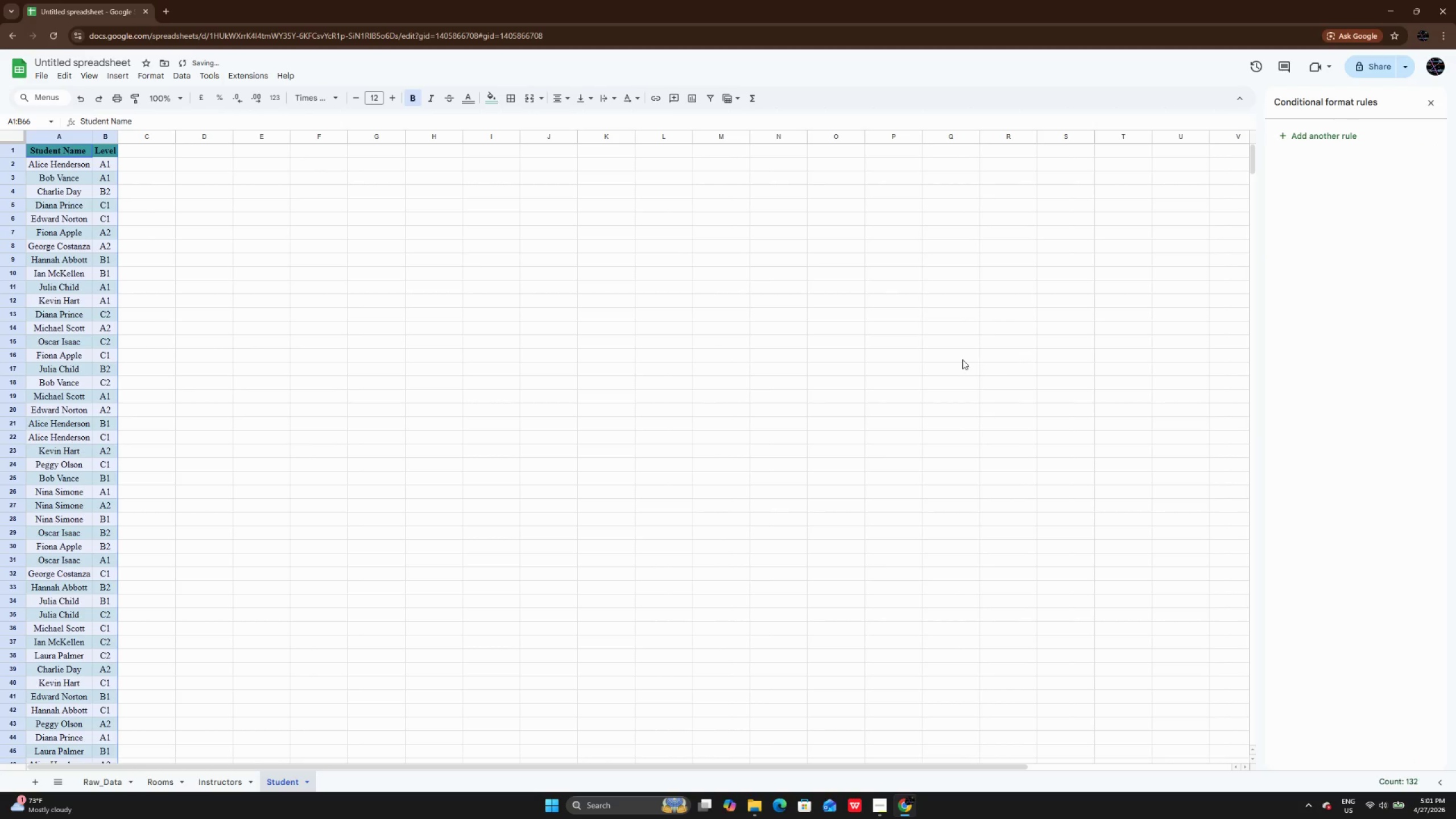 
left_click([962, 359])
 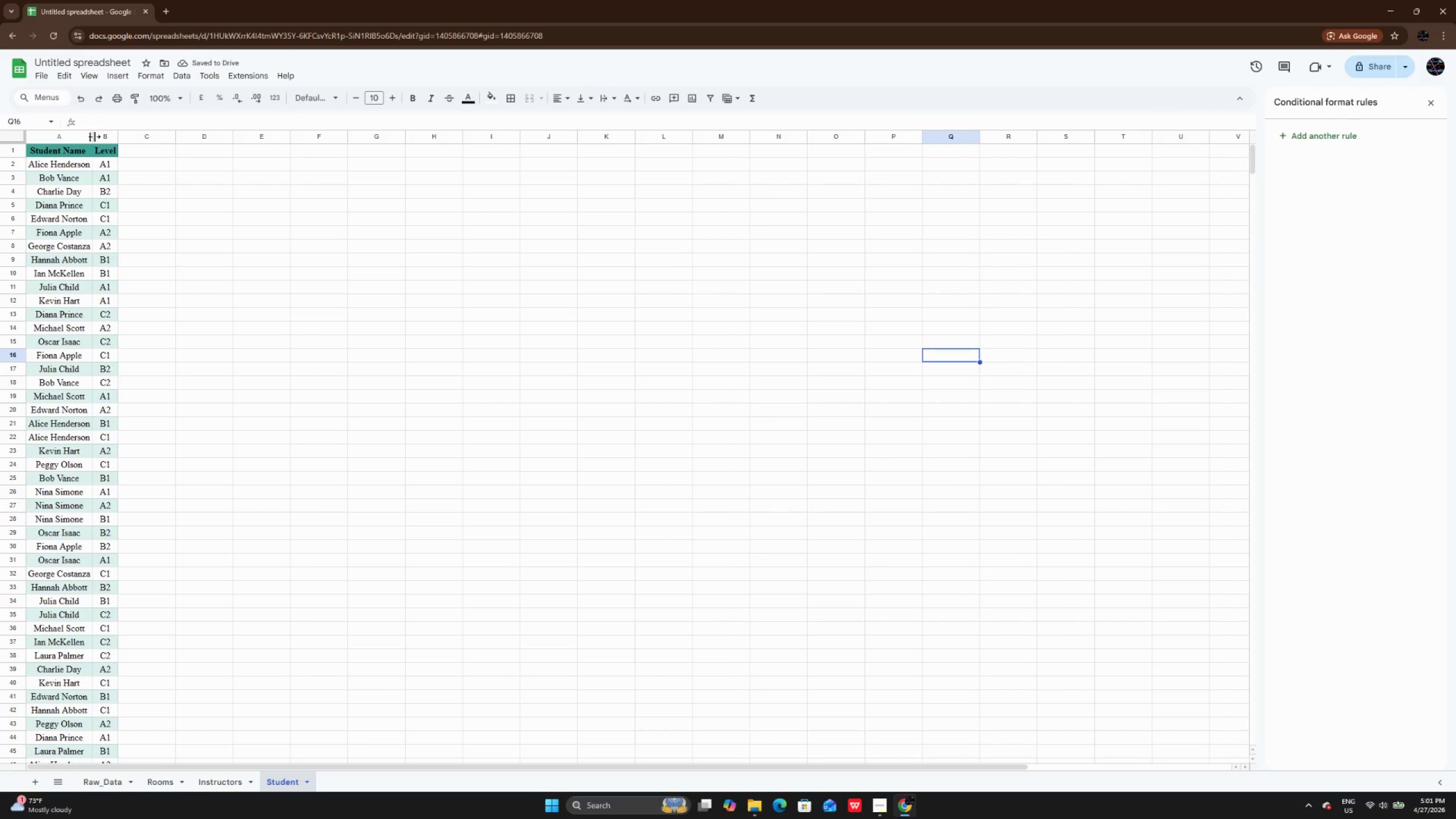 
double_click([93, 138])
 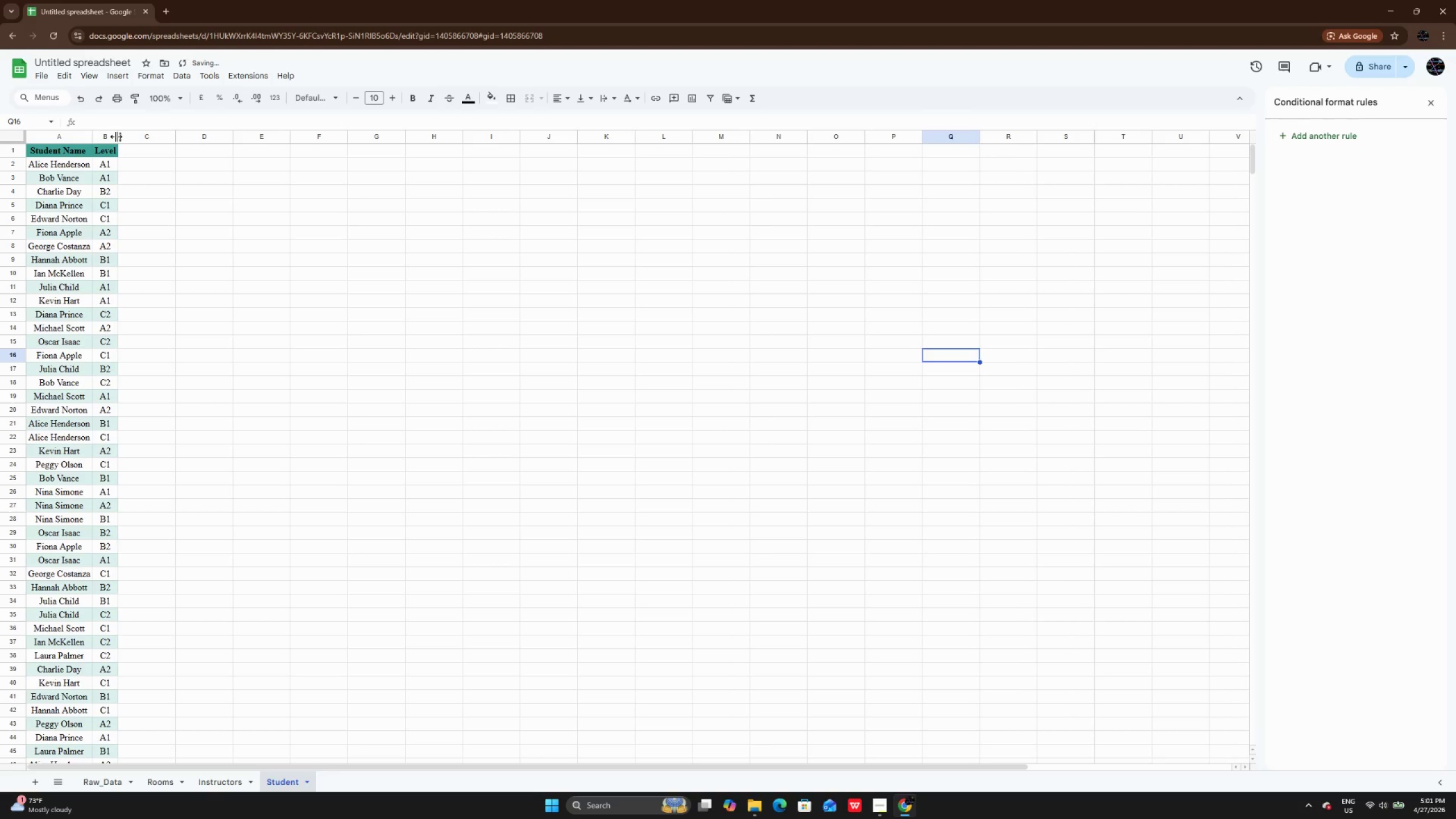 
double_click([116, 136])
 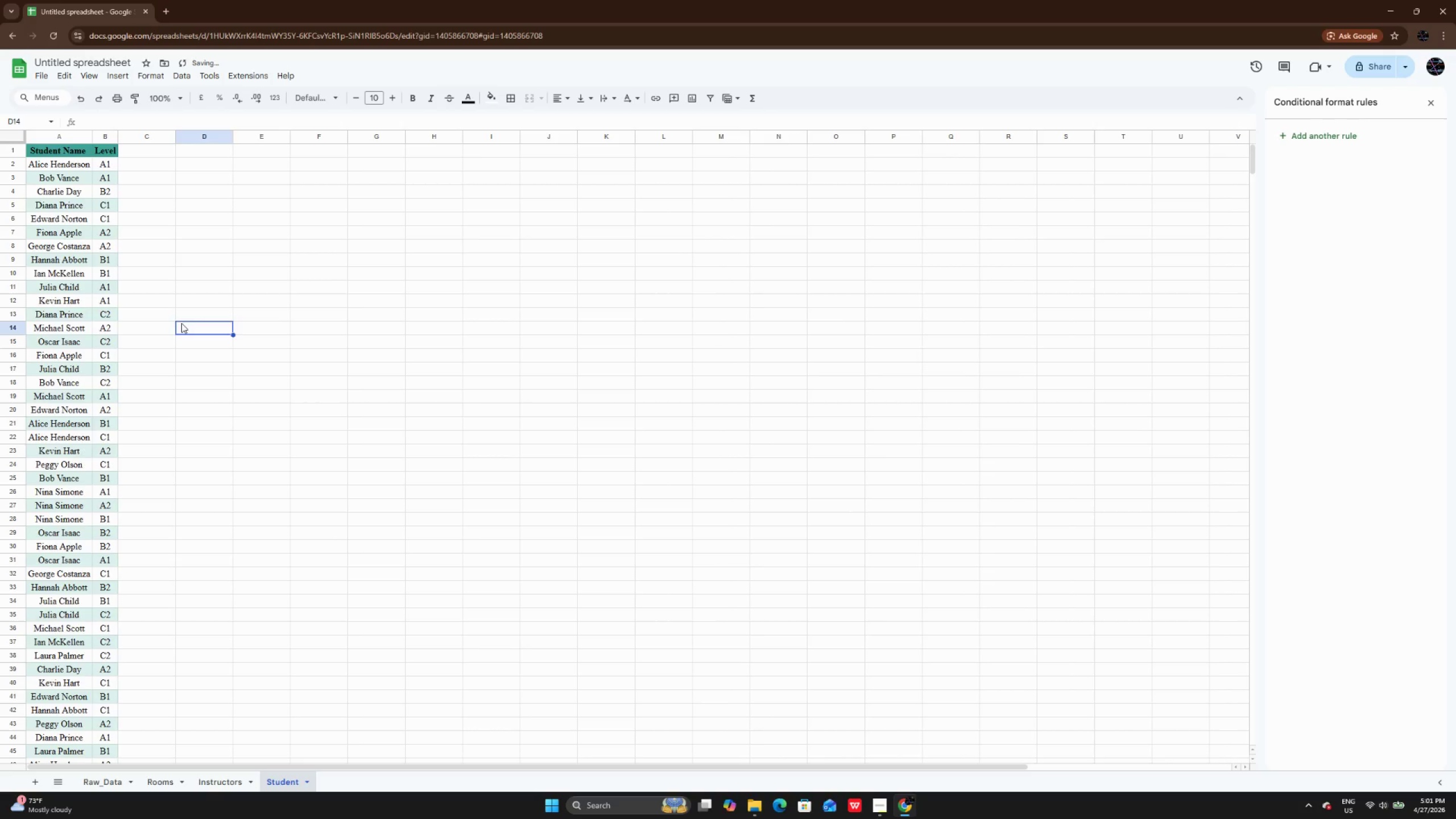 
scroll: coordinate [181, 323], scroll_direction: up, amount: 9.0
 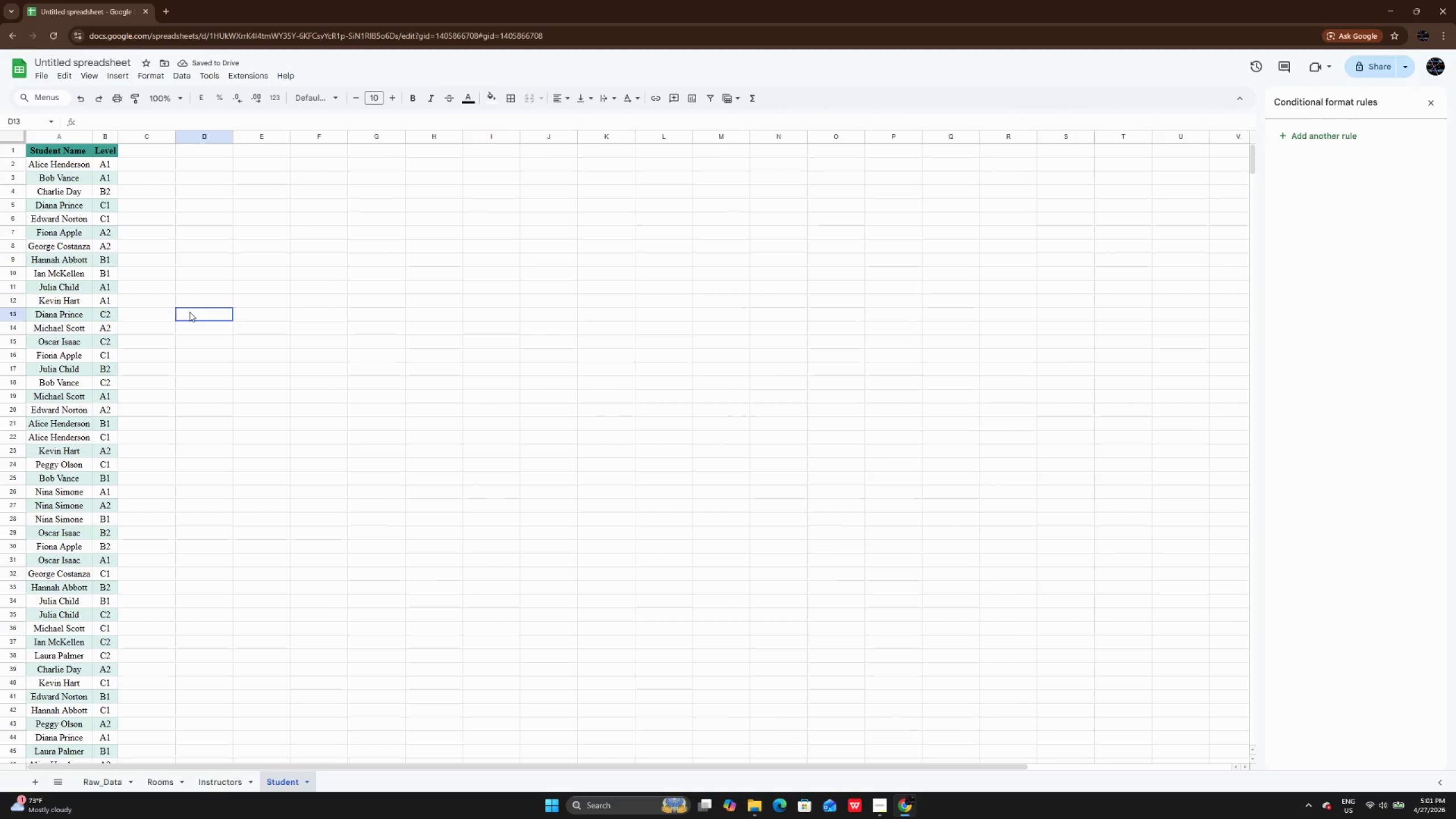 
left_click([189, 312])
 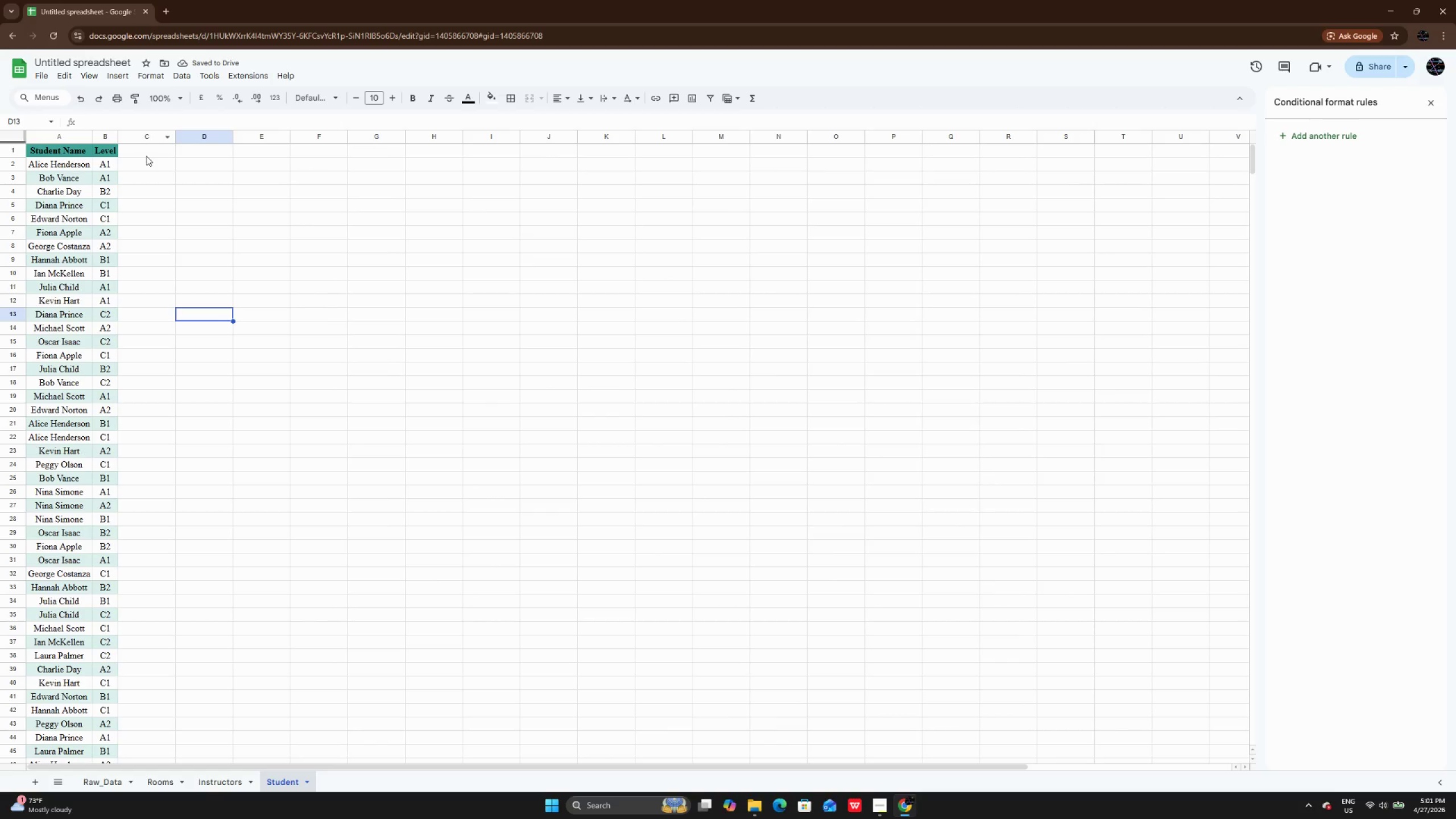 
left_click([146, 158])
 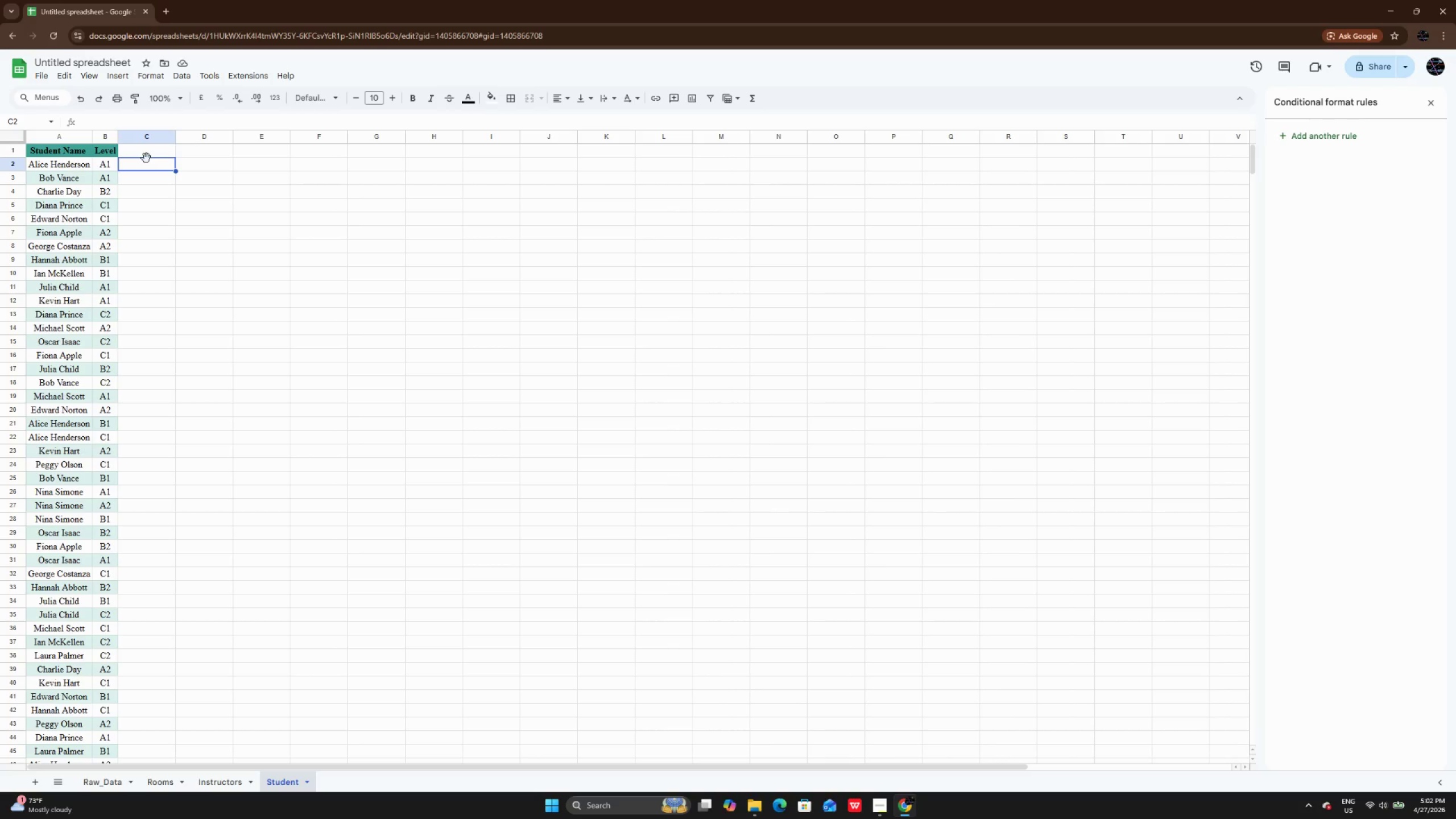 
wait(14.73)
 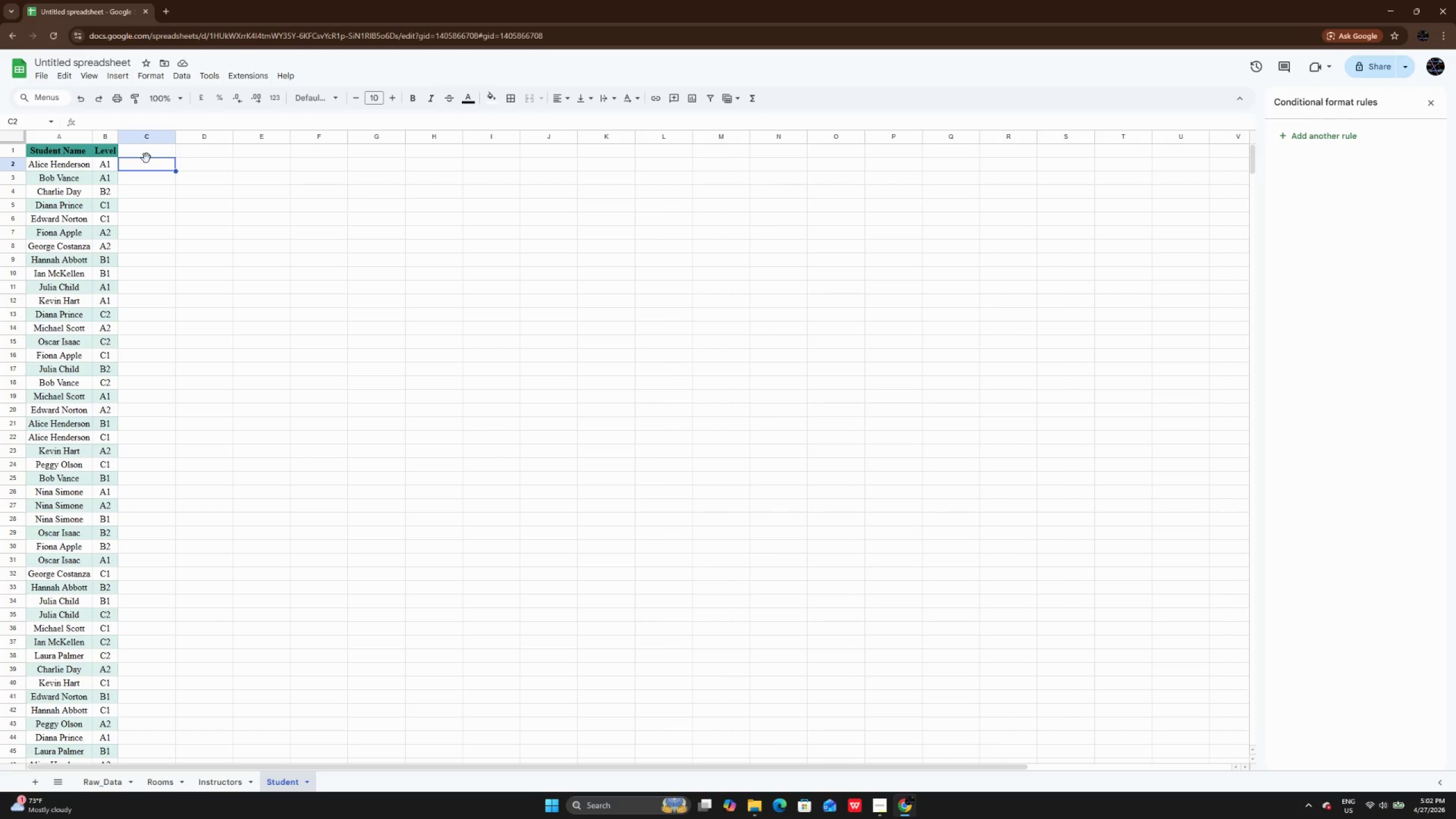 
left_click([29, 779])
 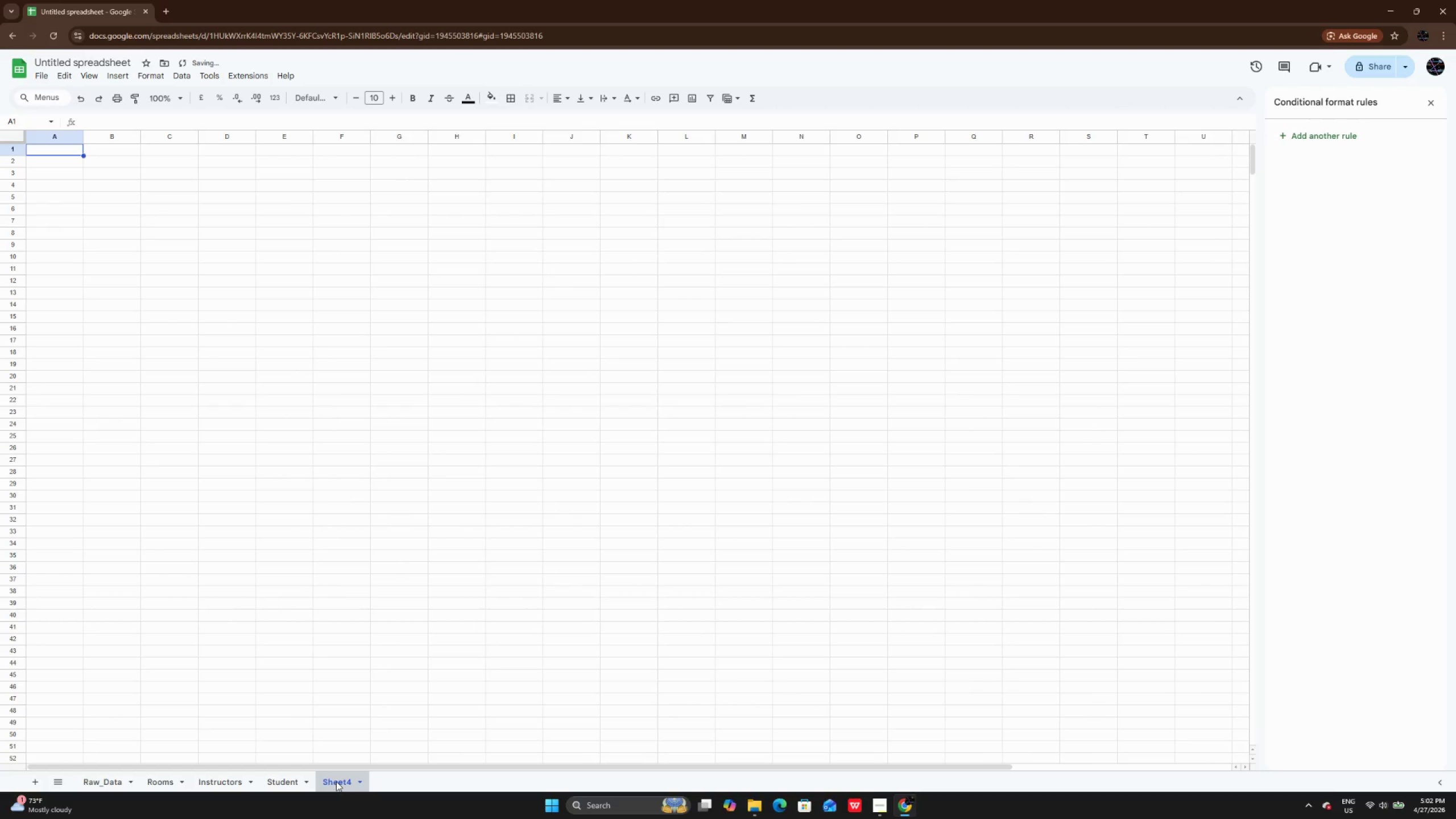 
right_click([334, 781])
 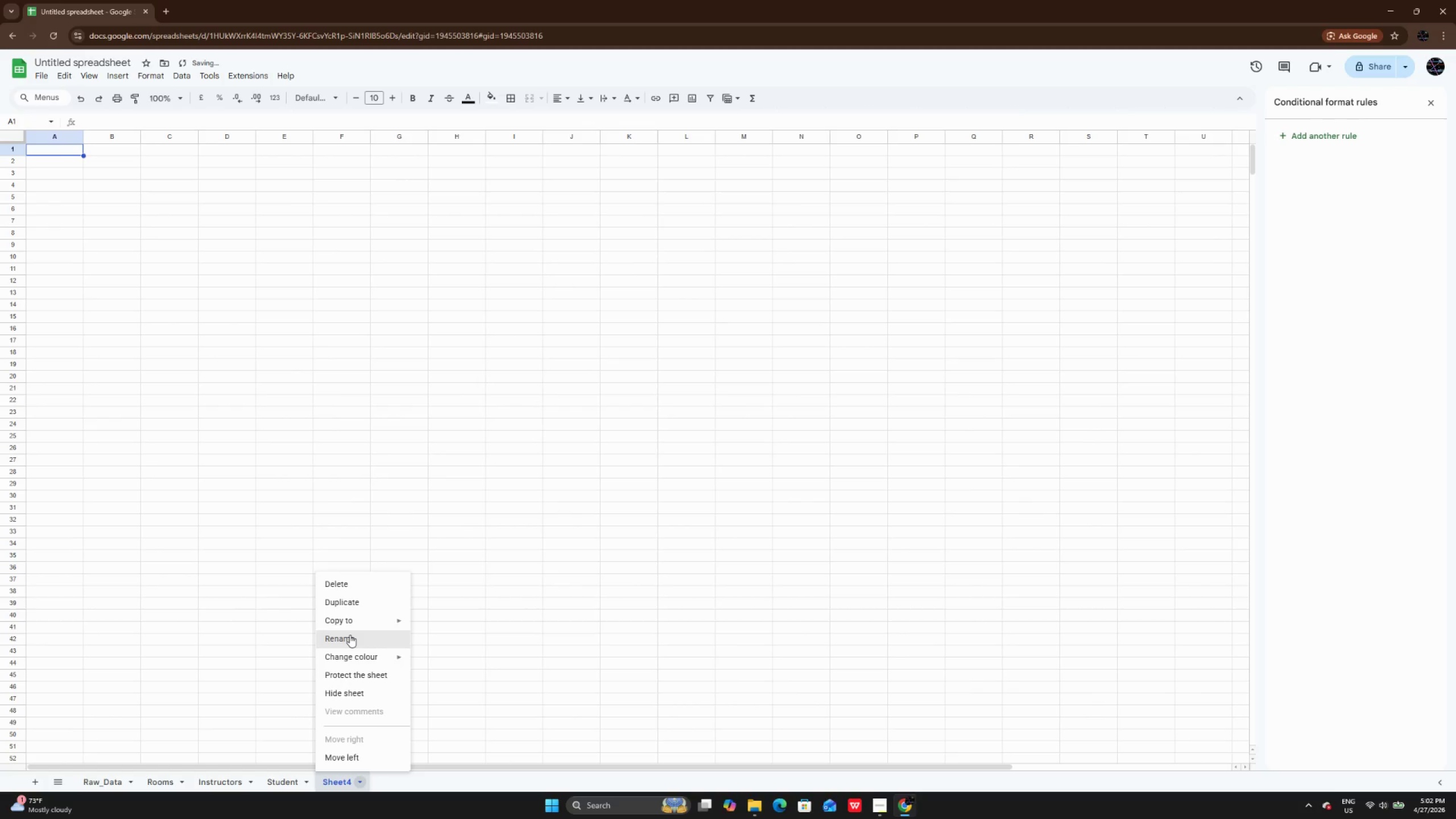 
left_click([350, 635])
 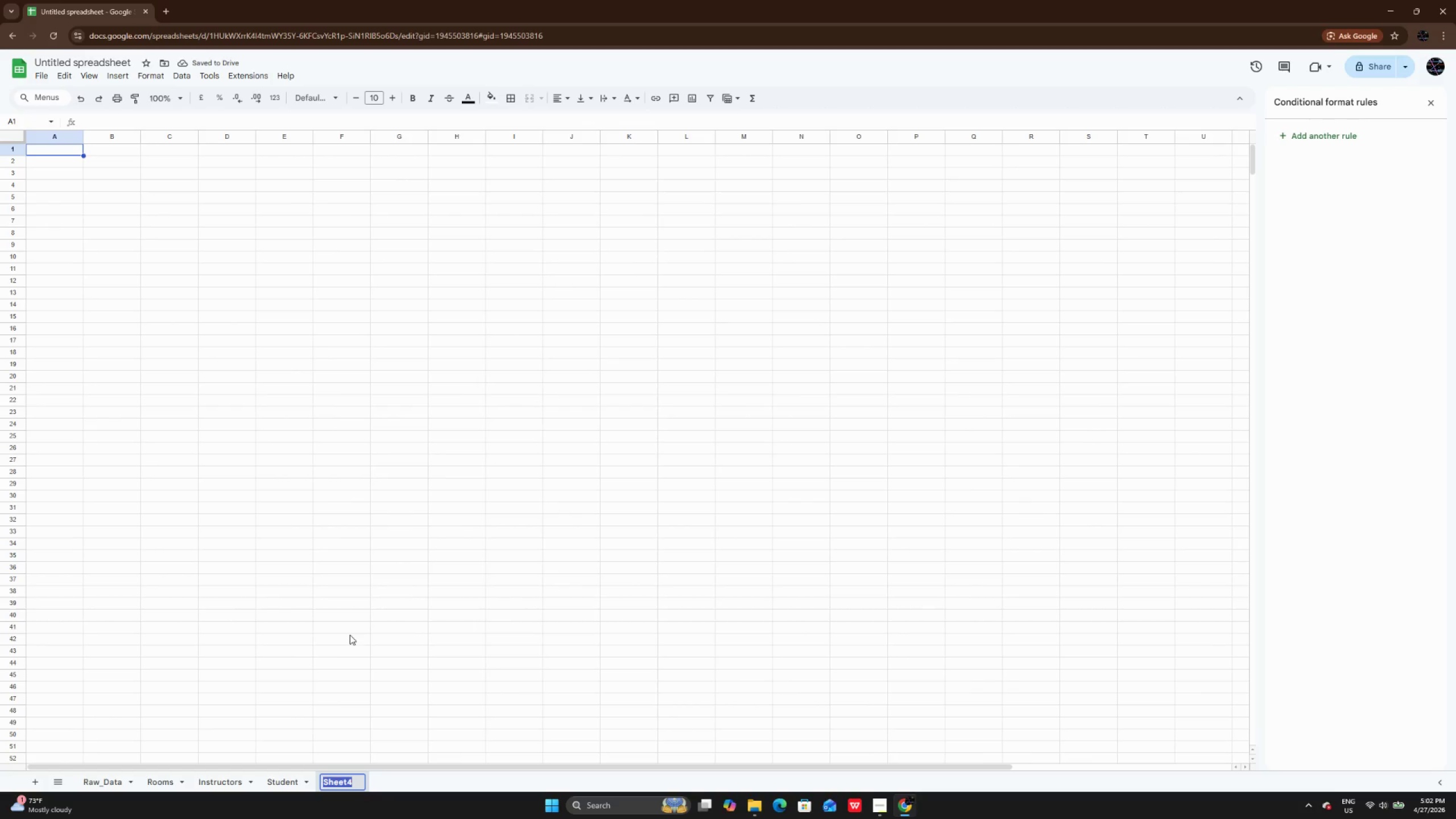 
key(Backspace)
type(sc)
key(Backspace)
key(Backspace)
type(Schedule_View)
 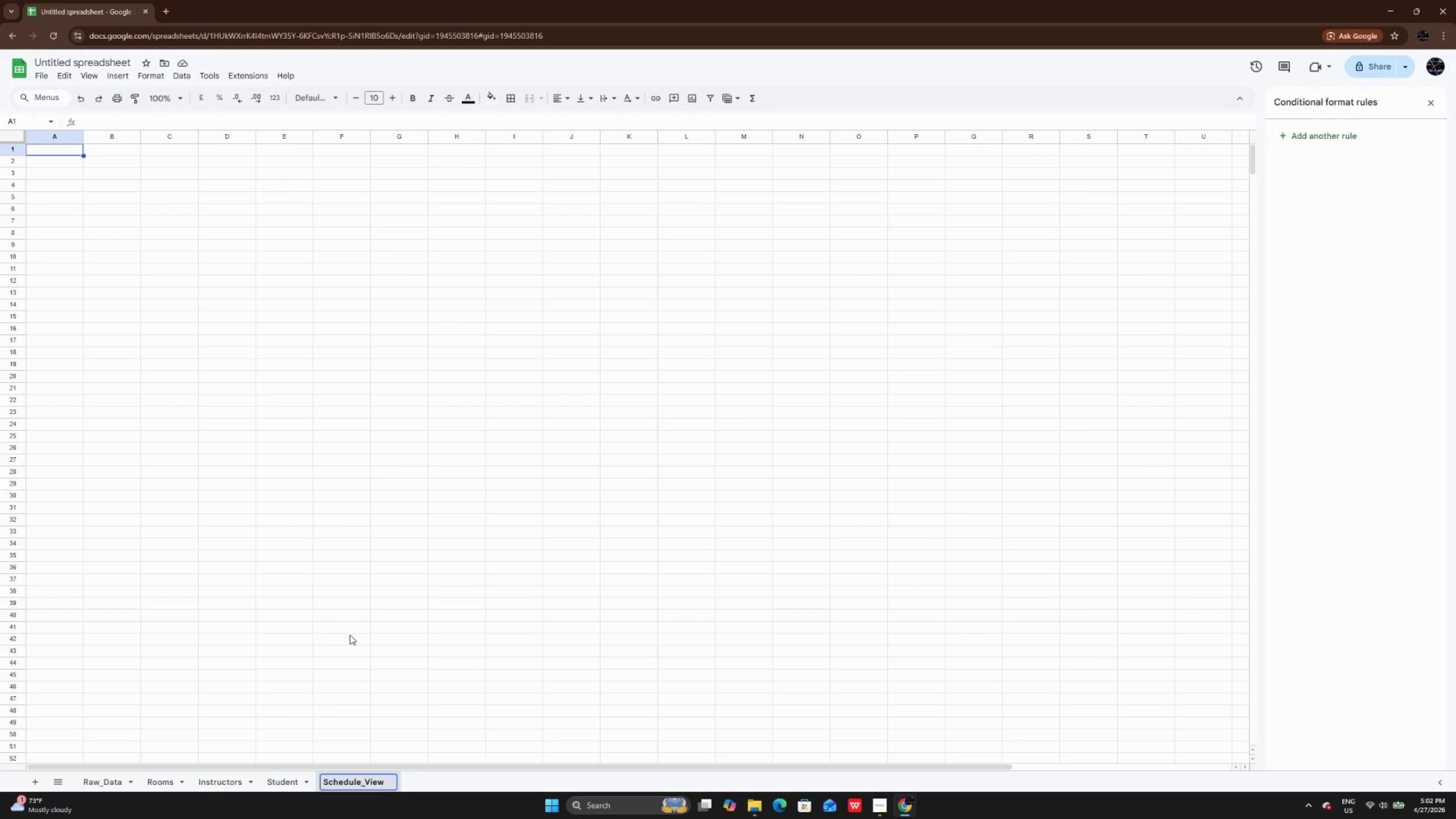 
key(Enter)
 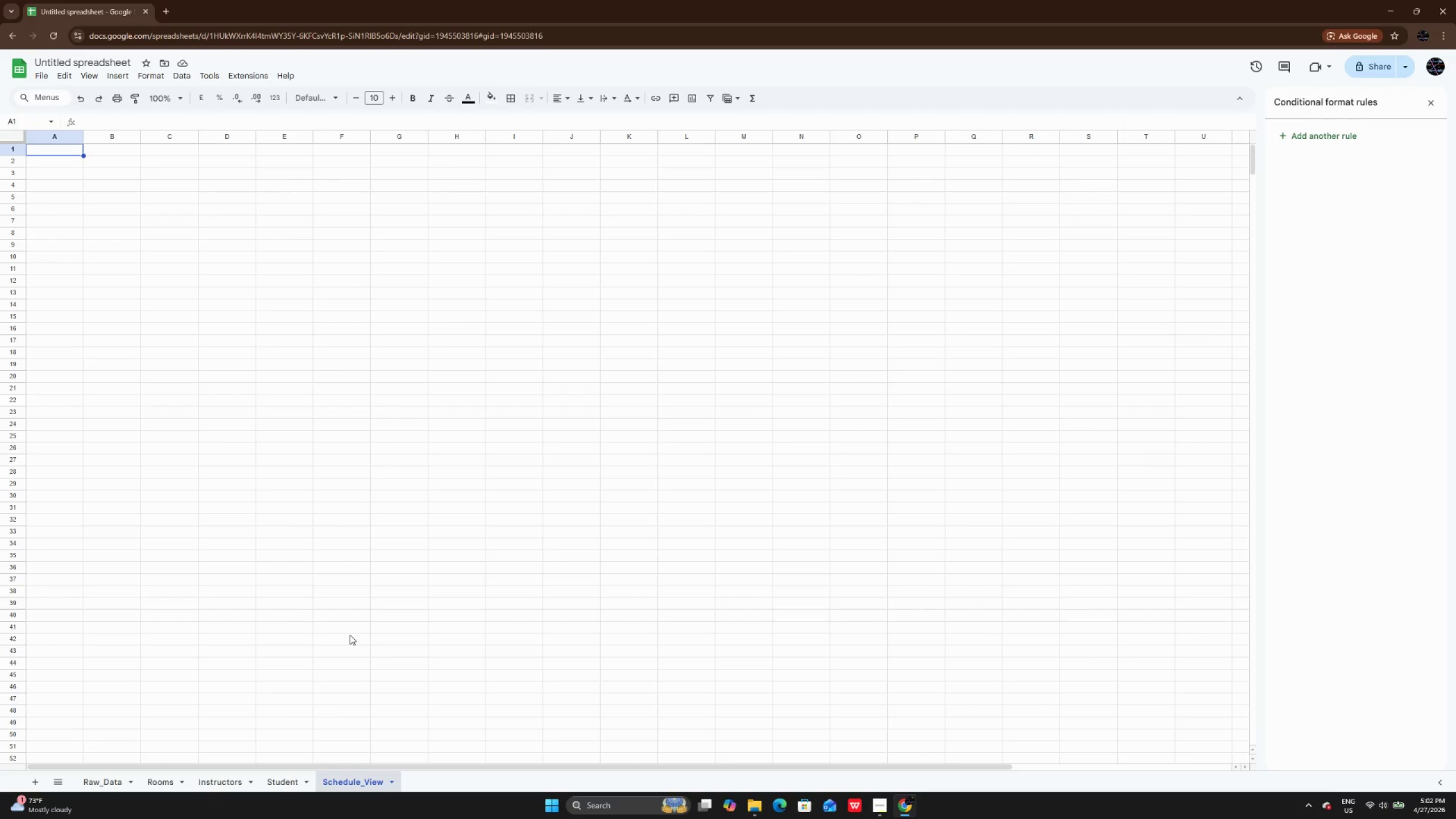 
wait(16.76)
 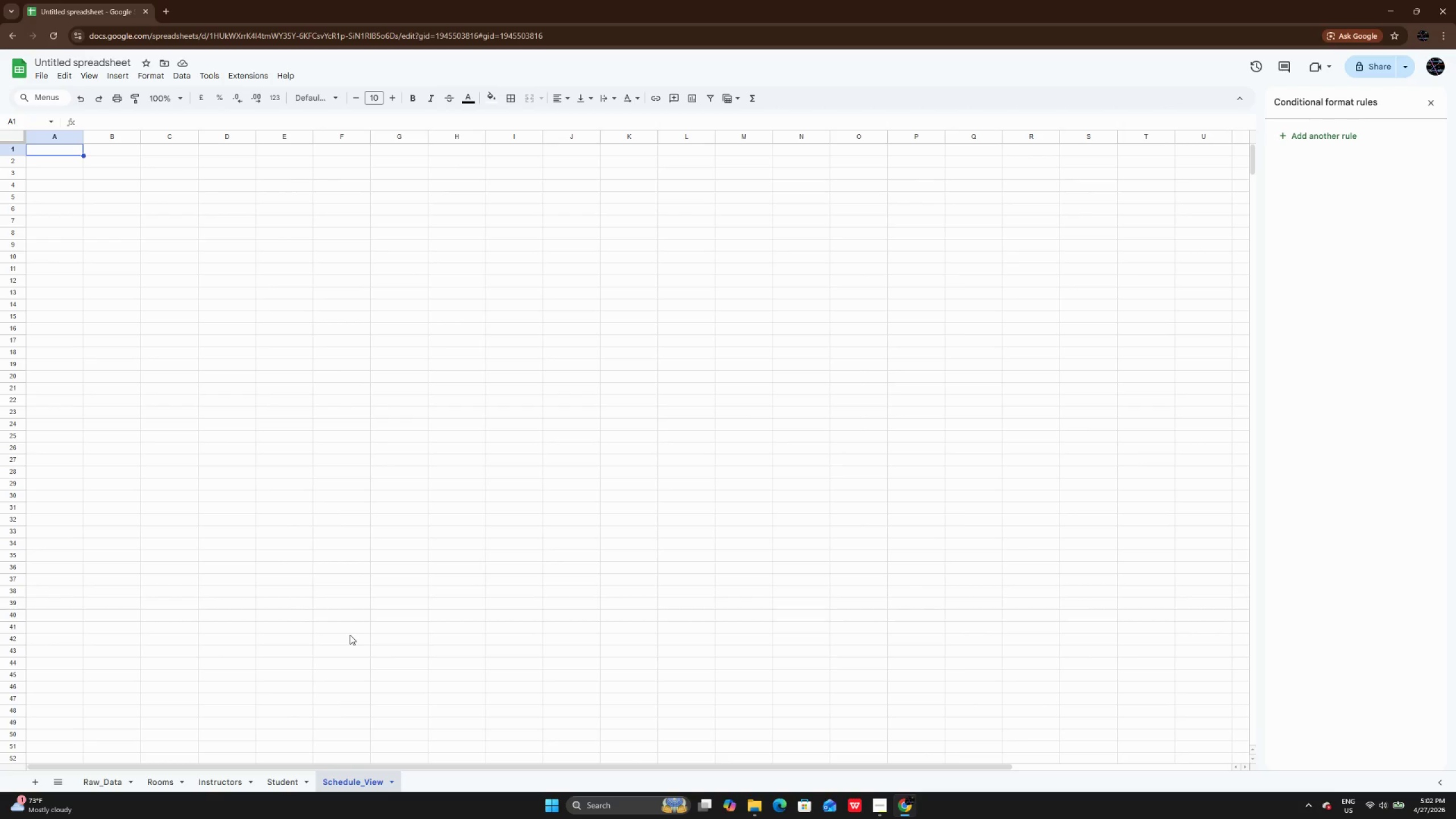 
type(QUERY)
 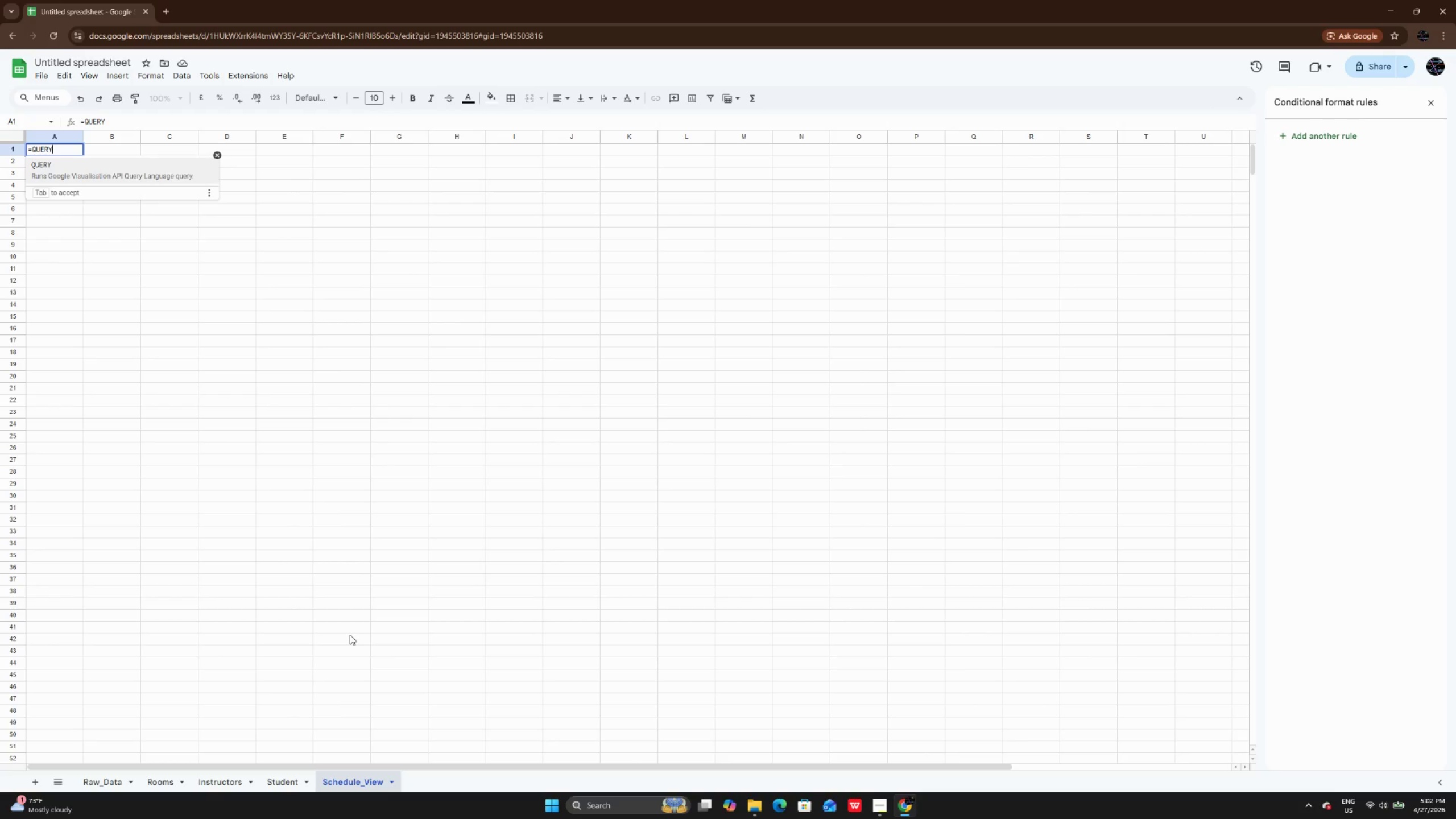 
wait(5.02)
 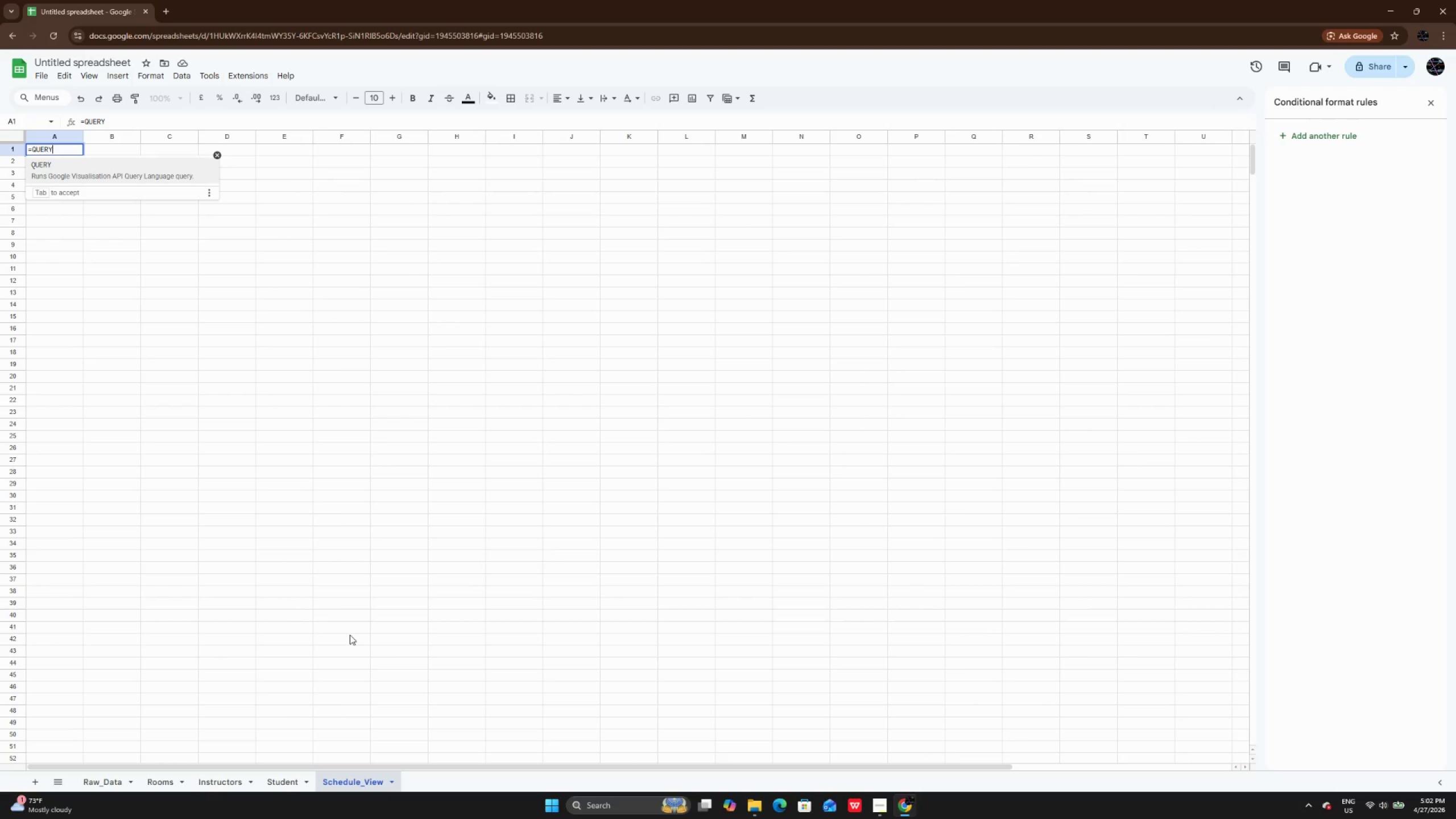 
type((Raw_Data1A)
 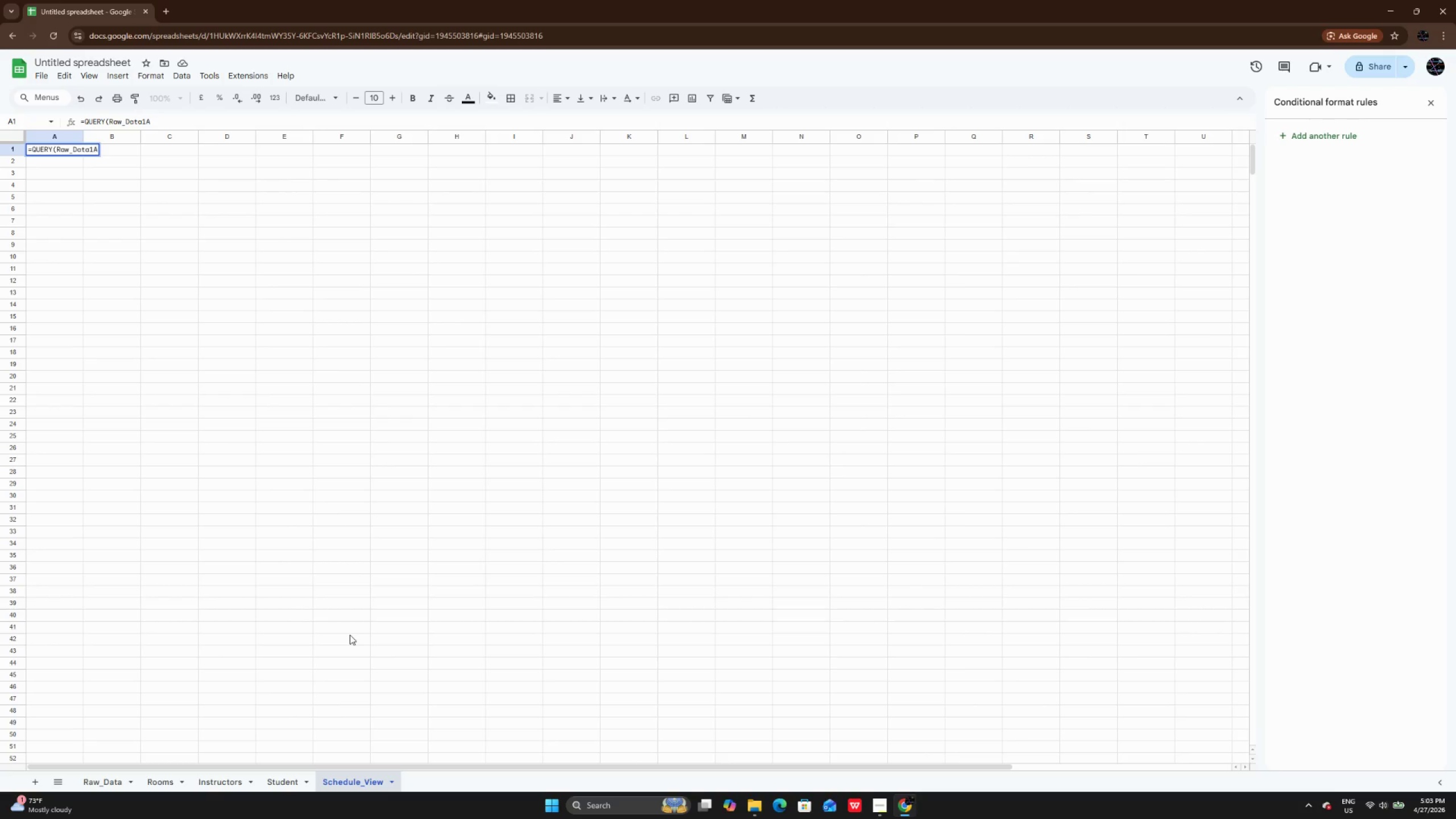 
key(Backspace)
key(Backspace)
type(!A)
 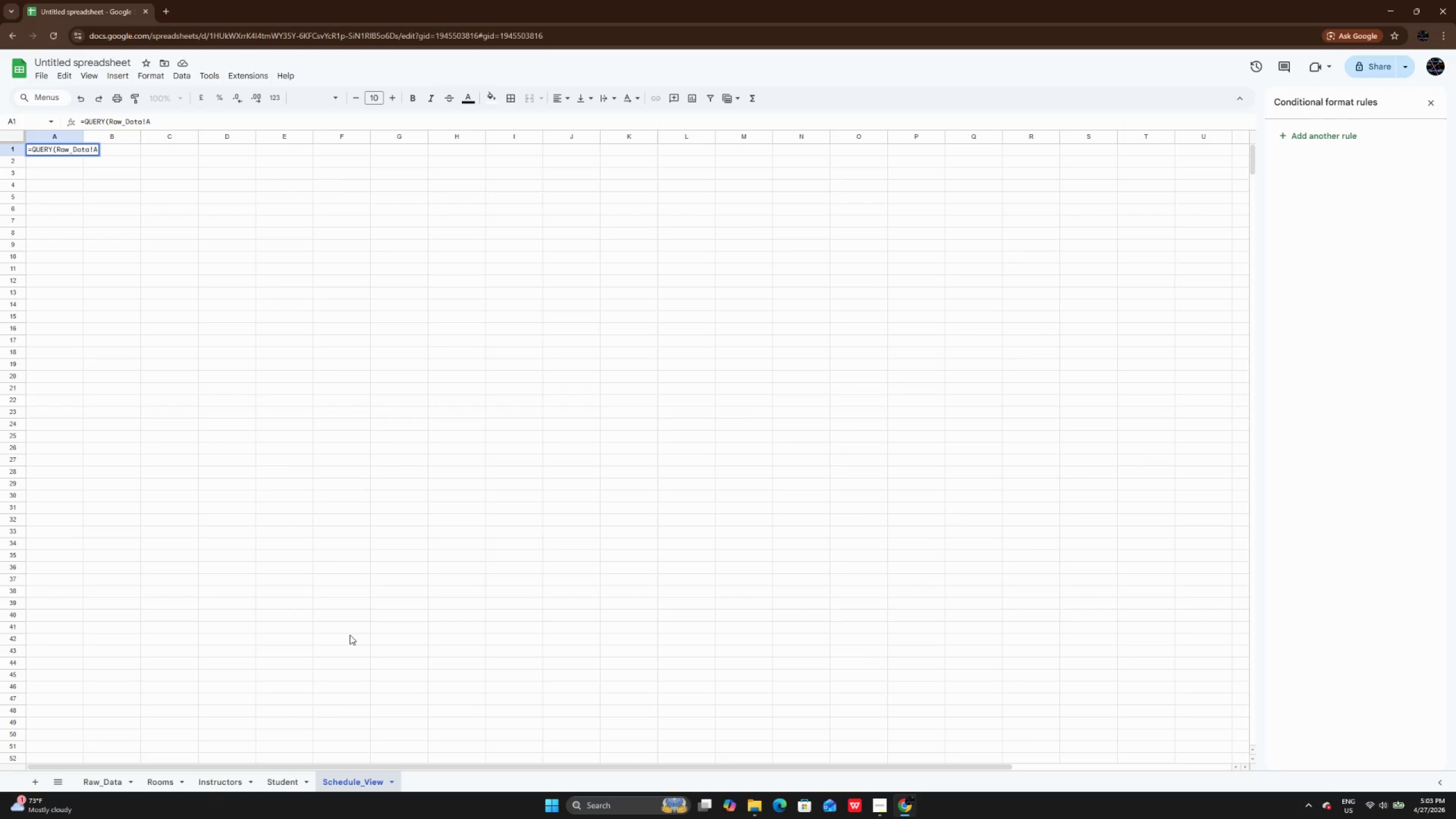 
hold_key(key=ShiftRight, duration=0.59)
 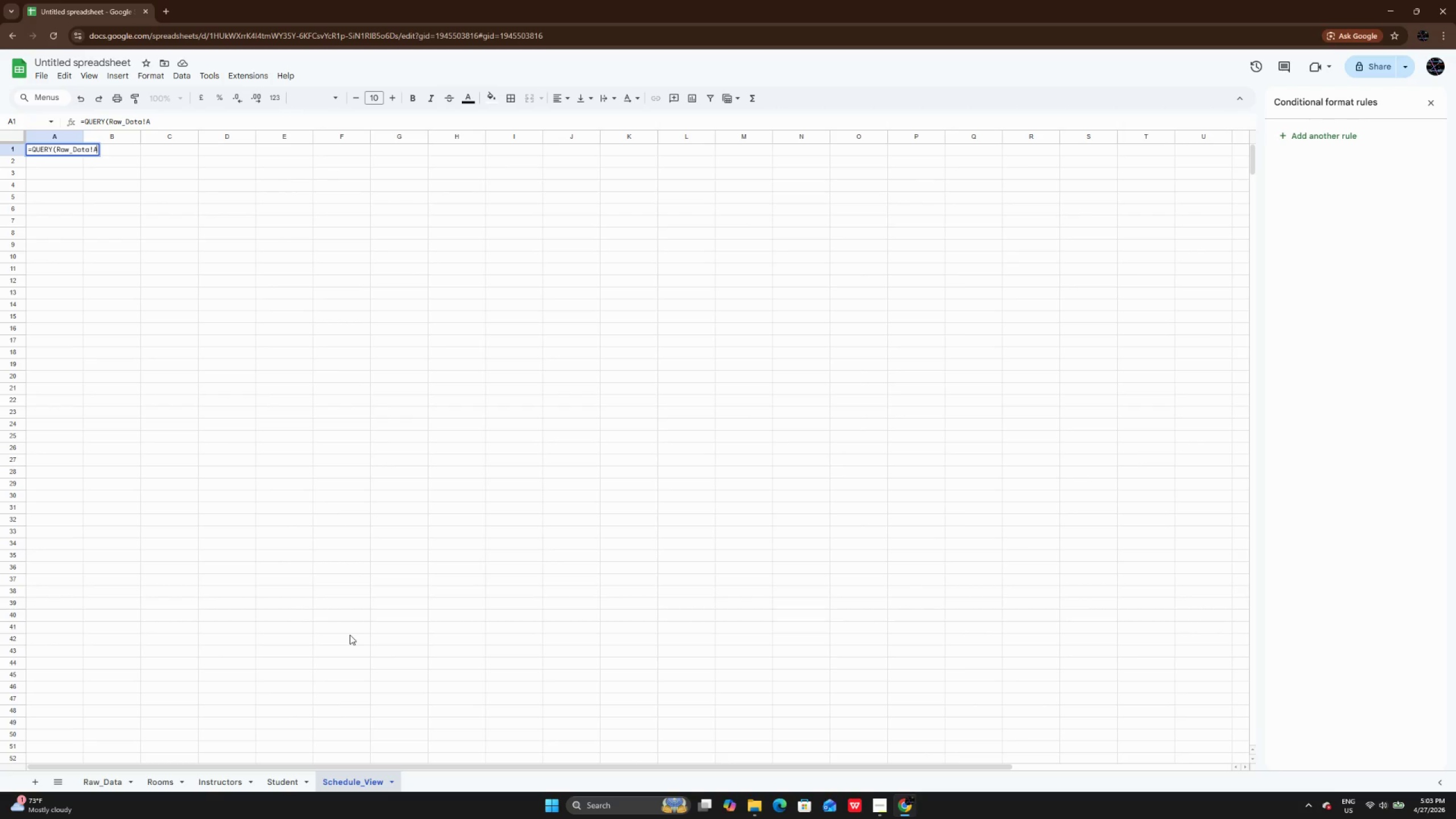 
type(1:K120, )
 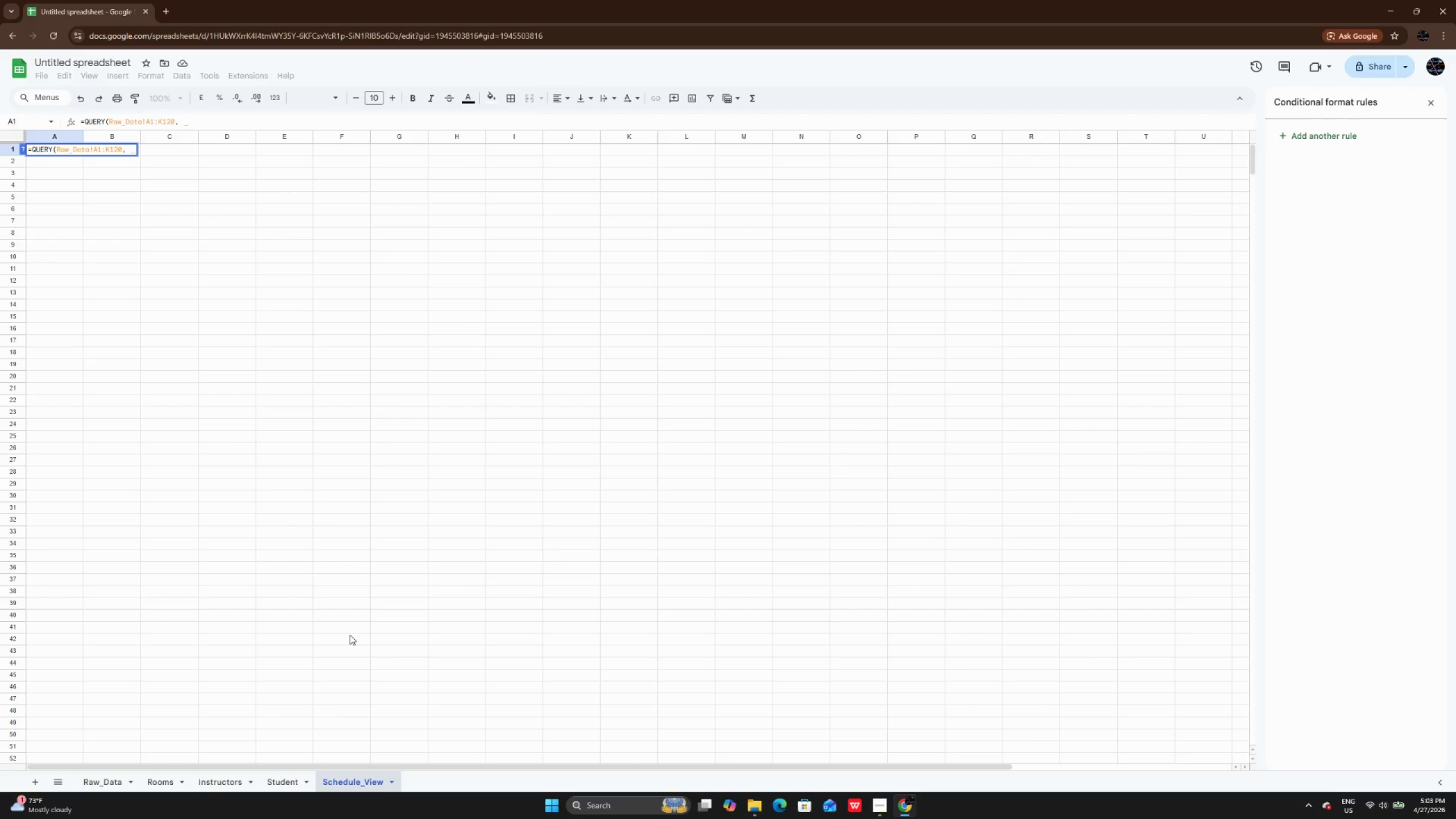 
key(Shift+Quote)
 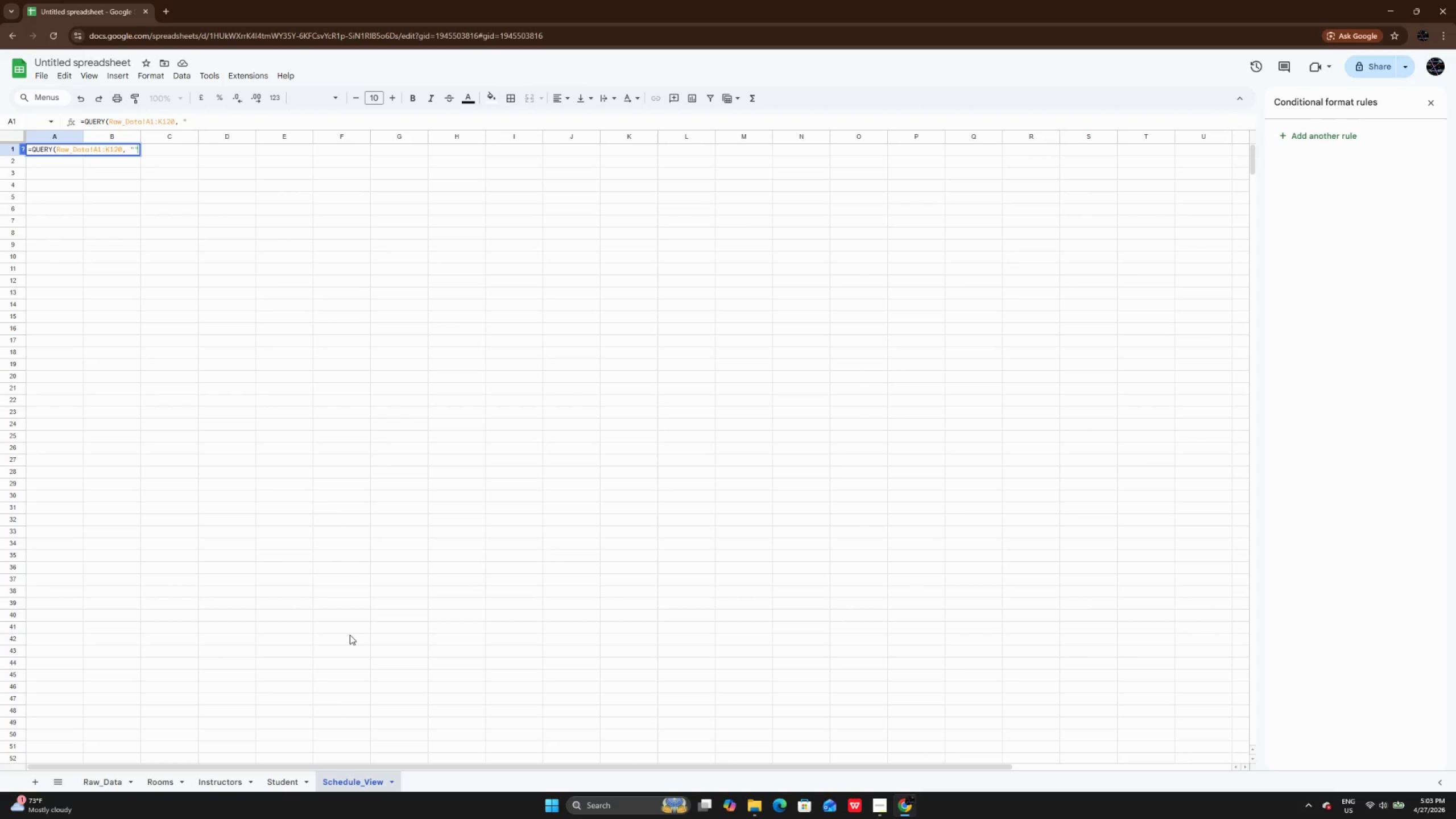 
key(Shift+Quote)
 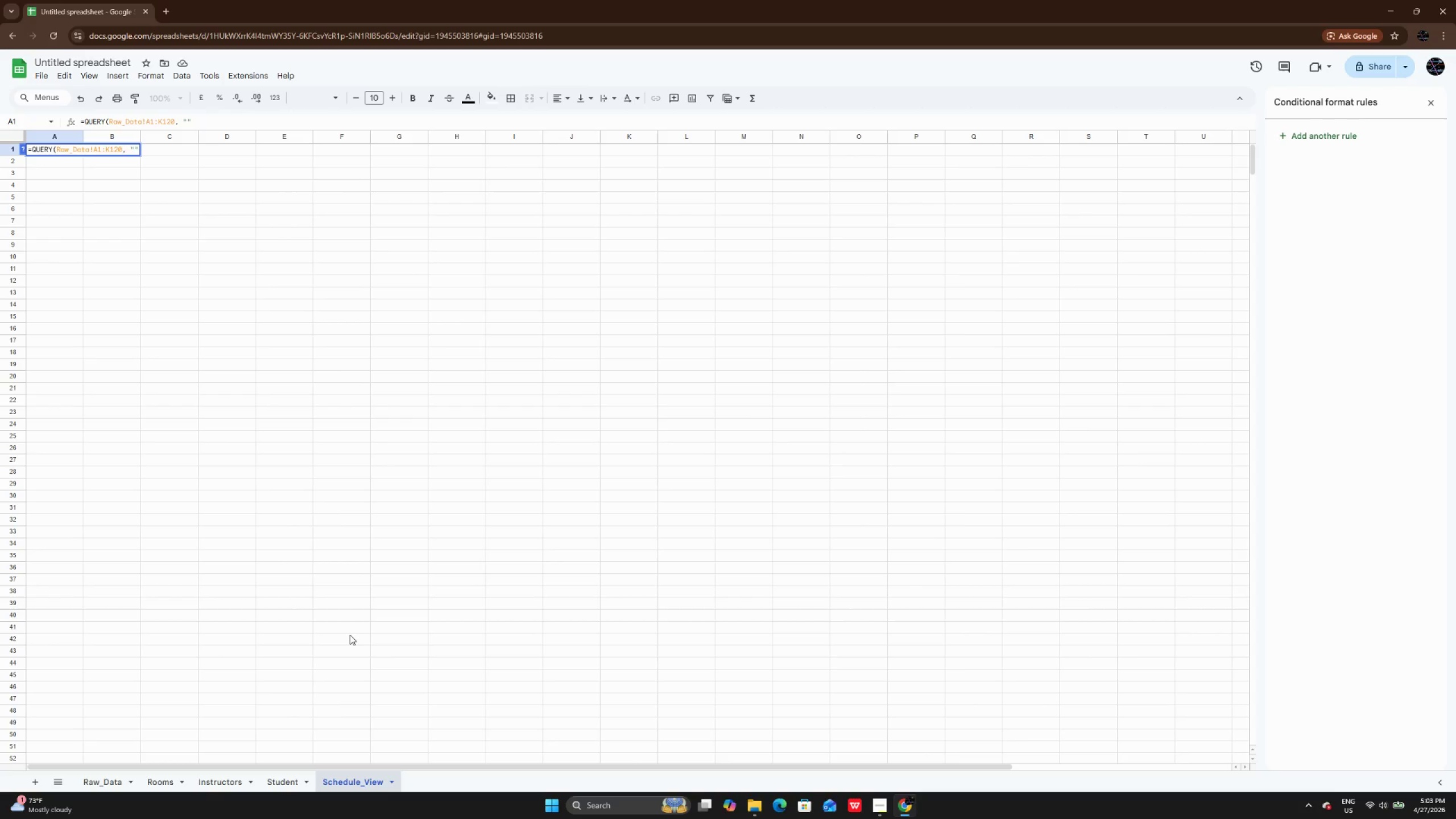 
key(ArrowLeft)
 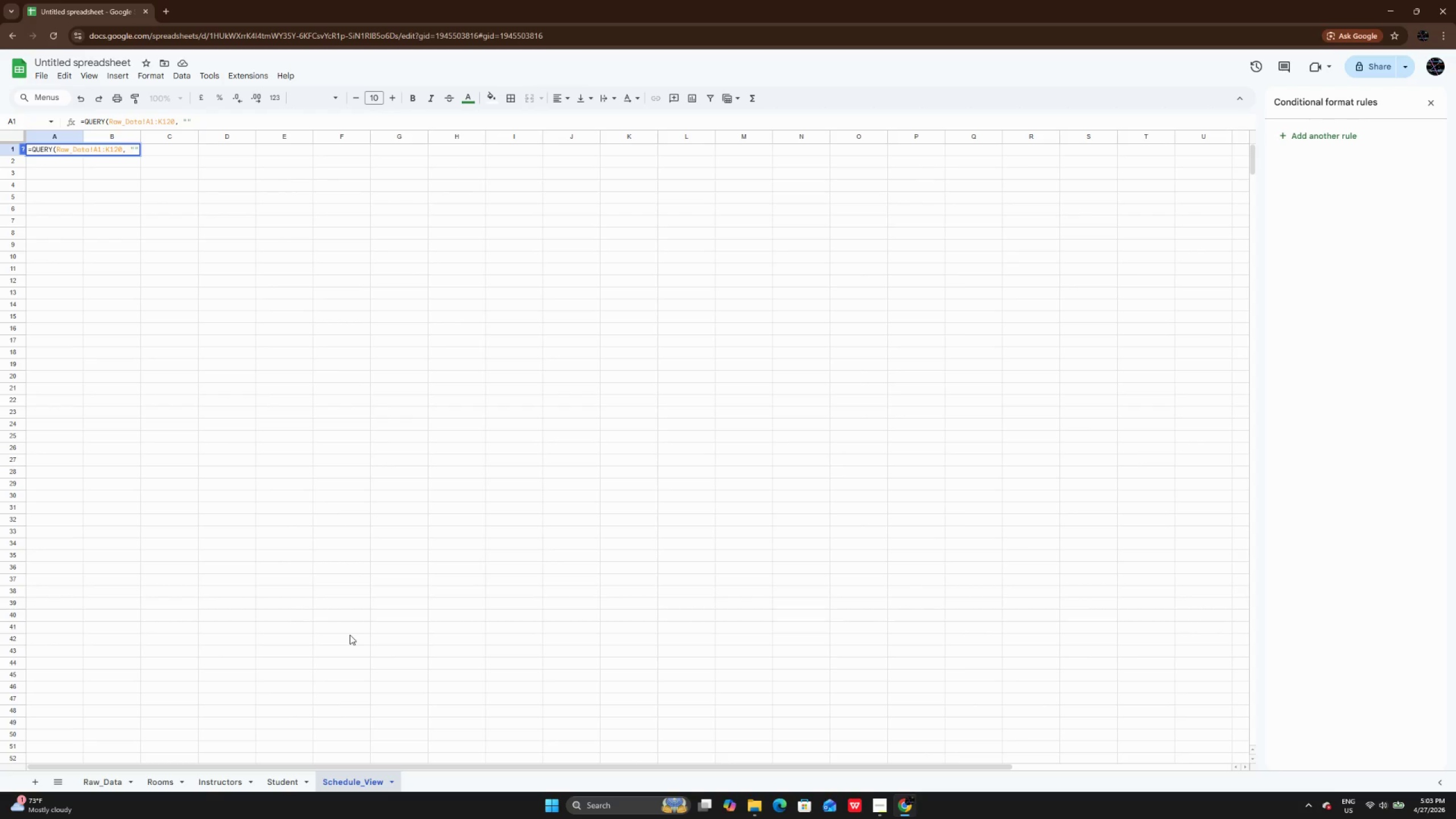 
type(SELECT)
 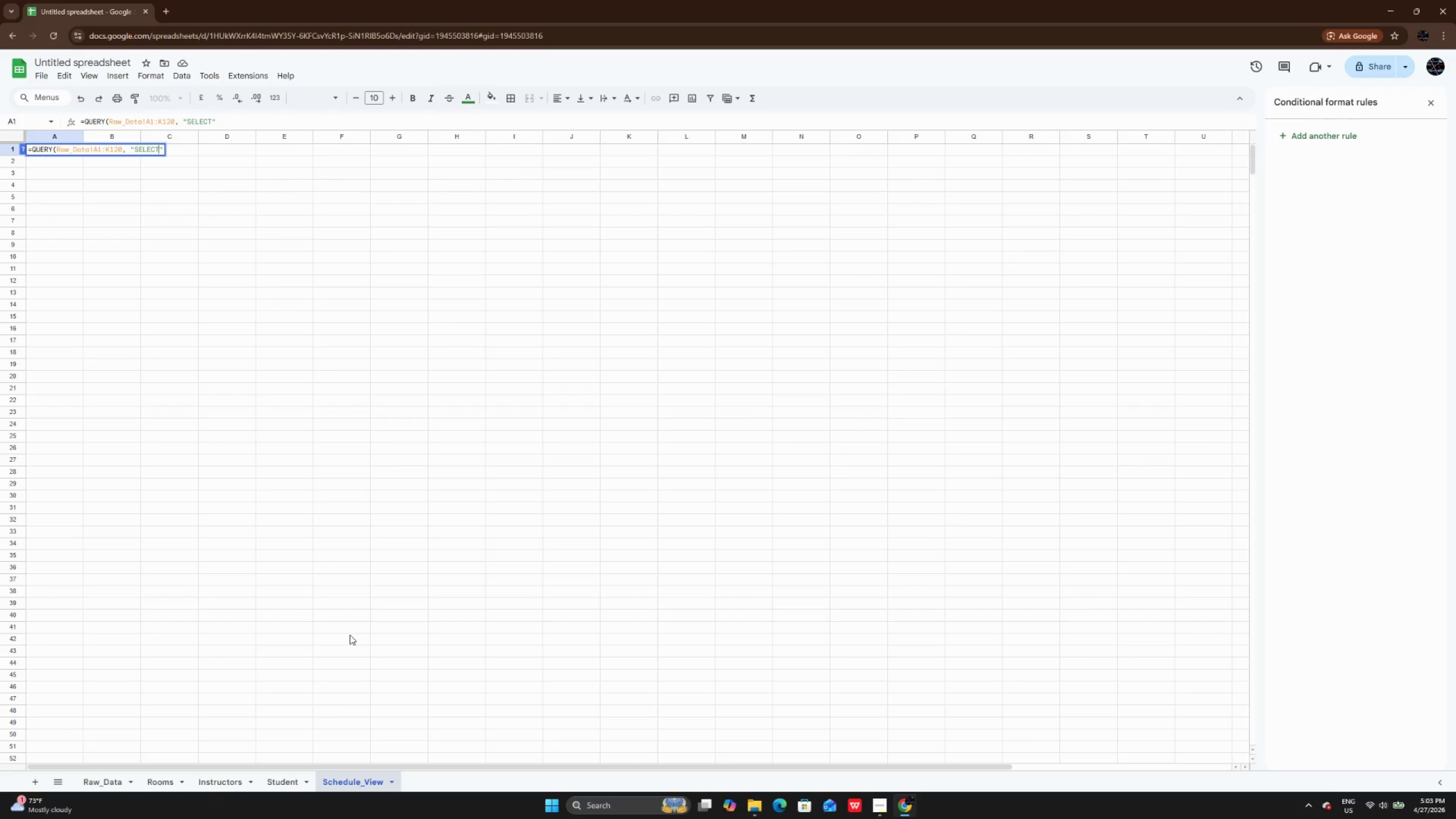 
key(Space)
 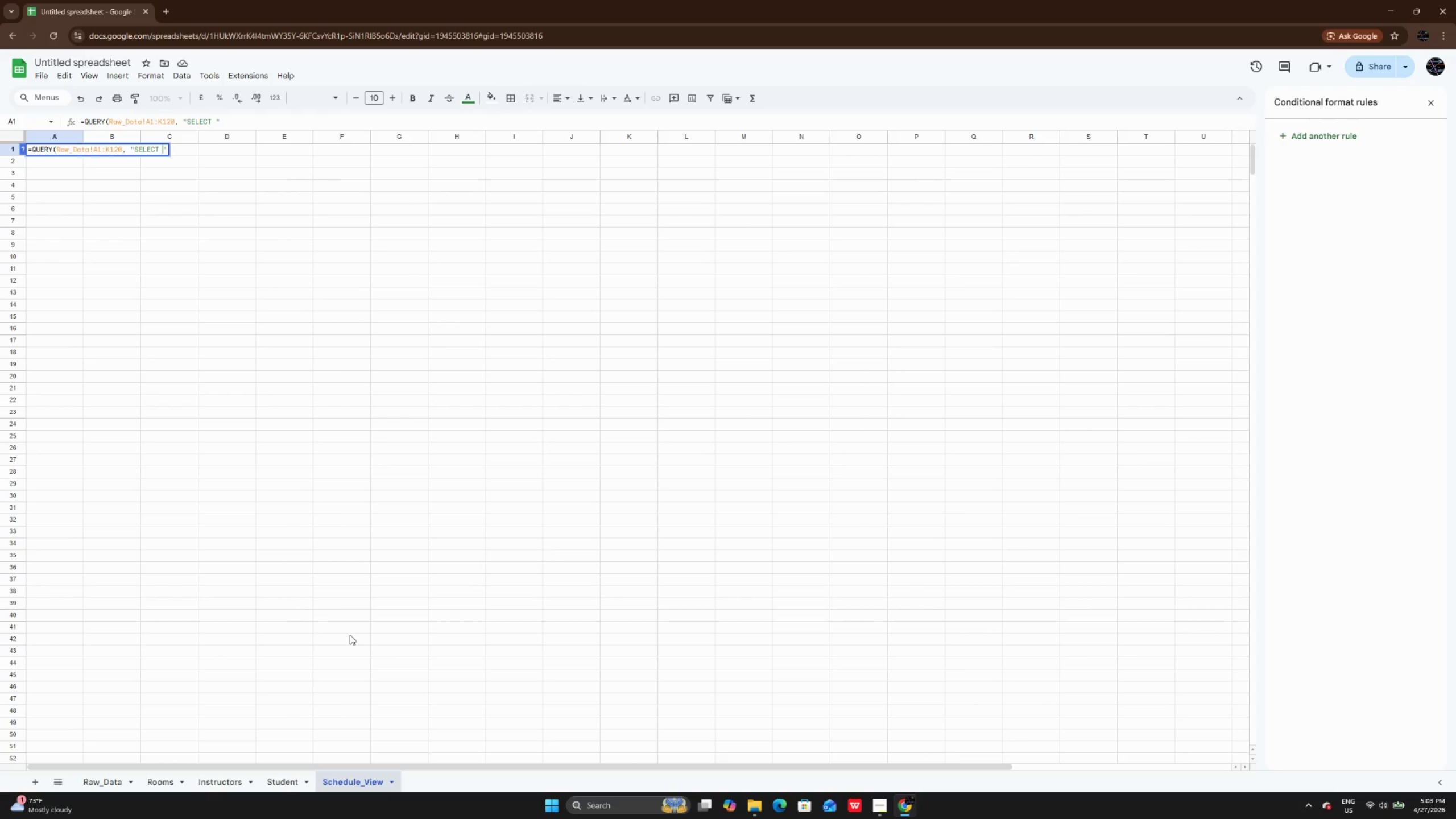 
key(B)
 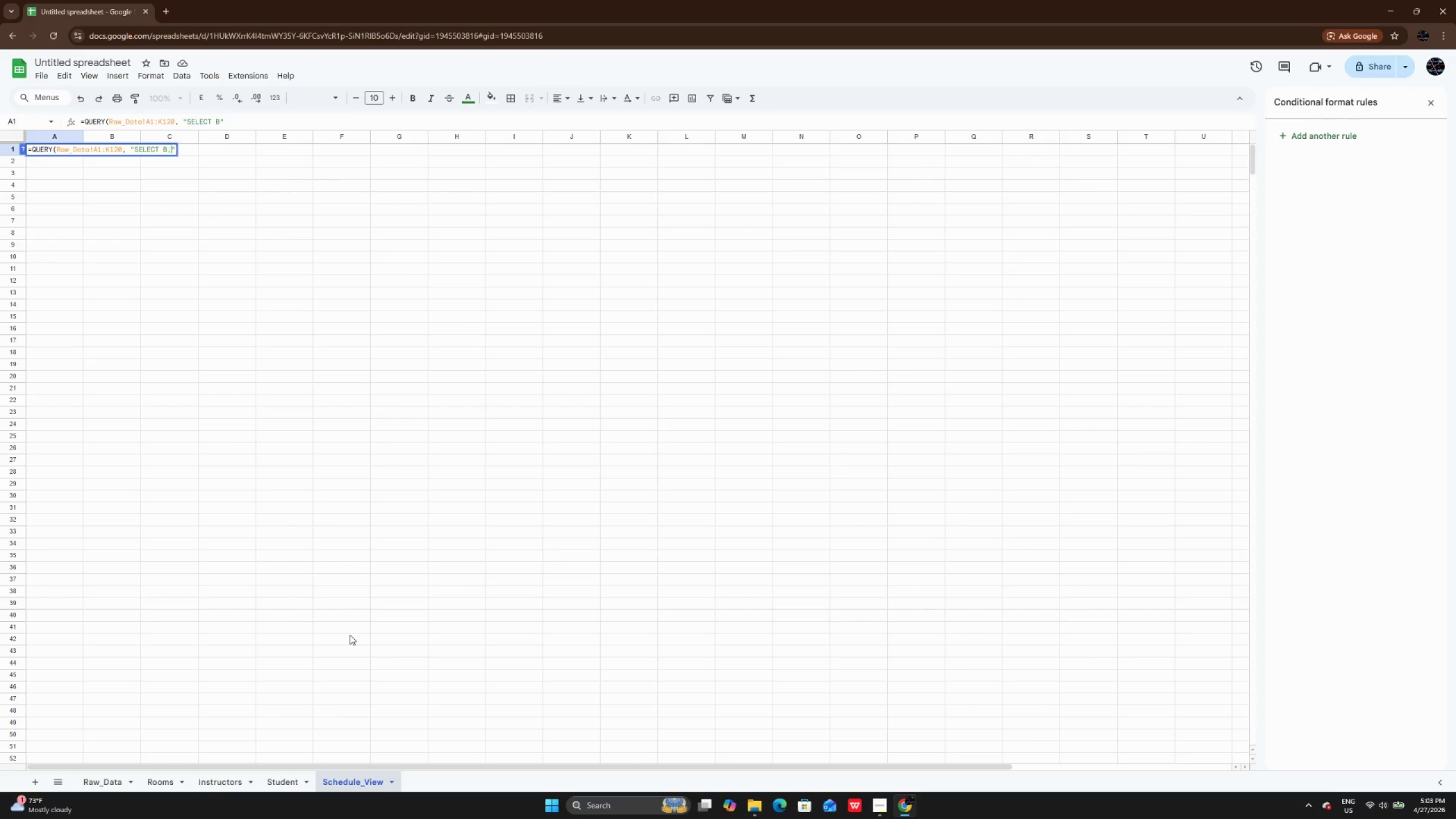 
key(Comma)
 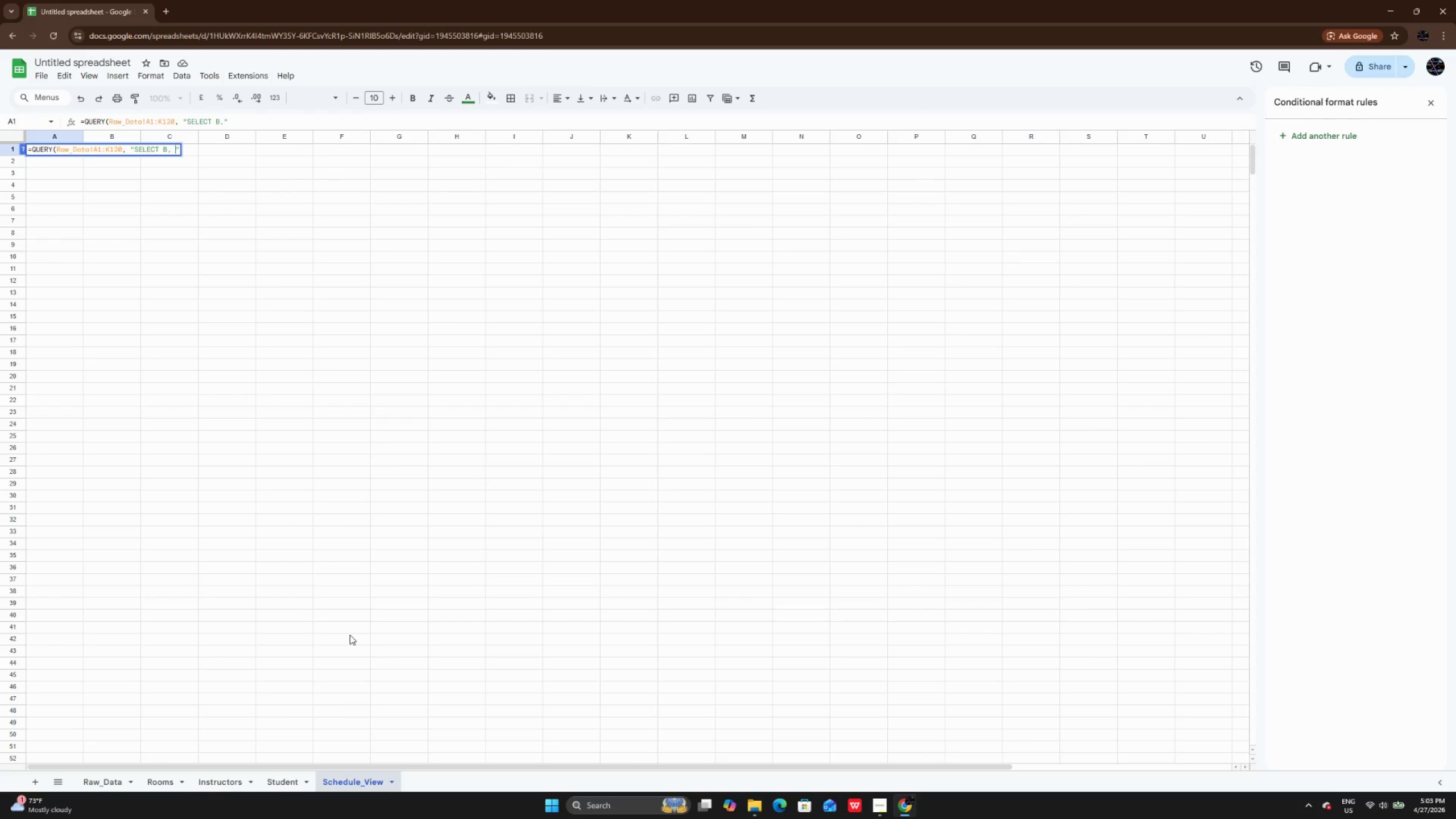 
key(Space)
 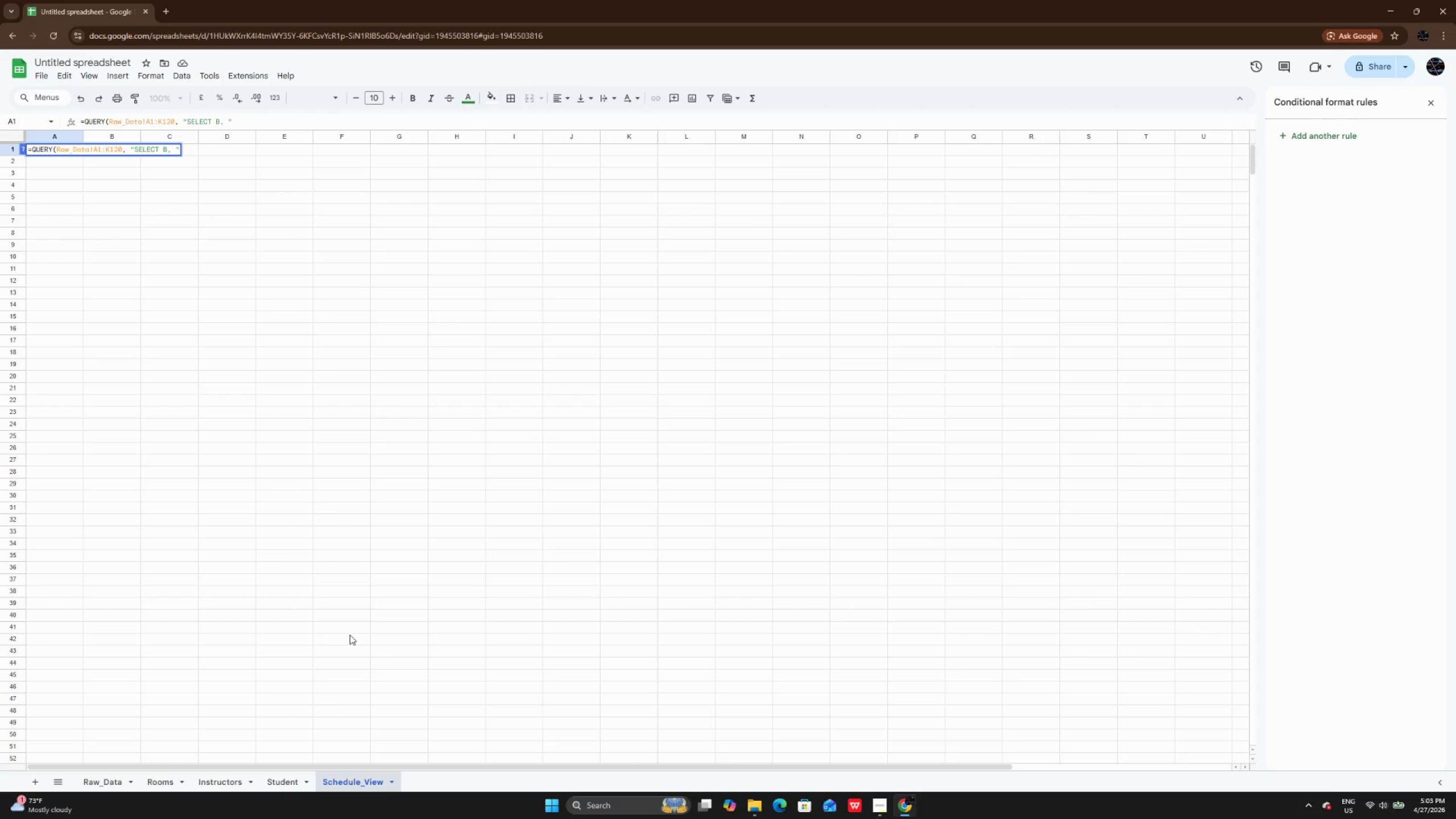 
key(C)
 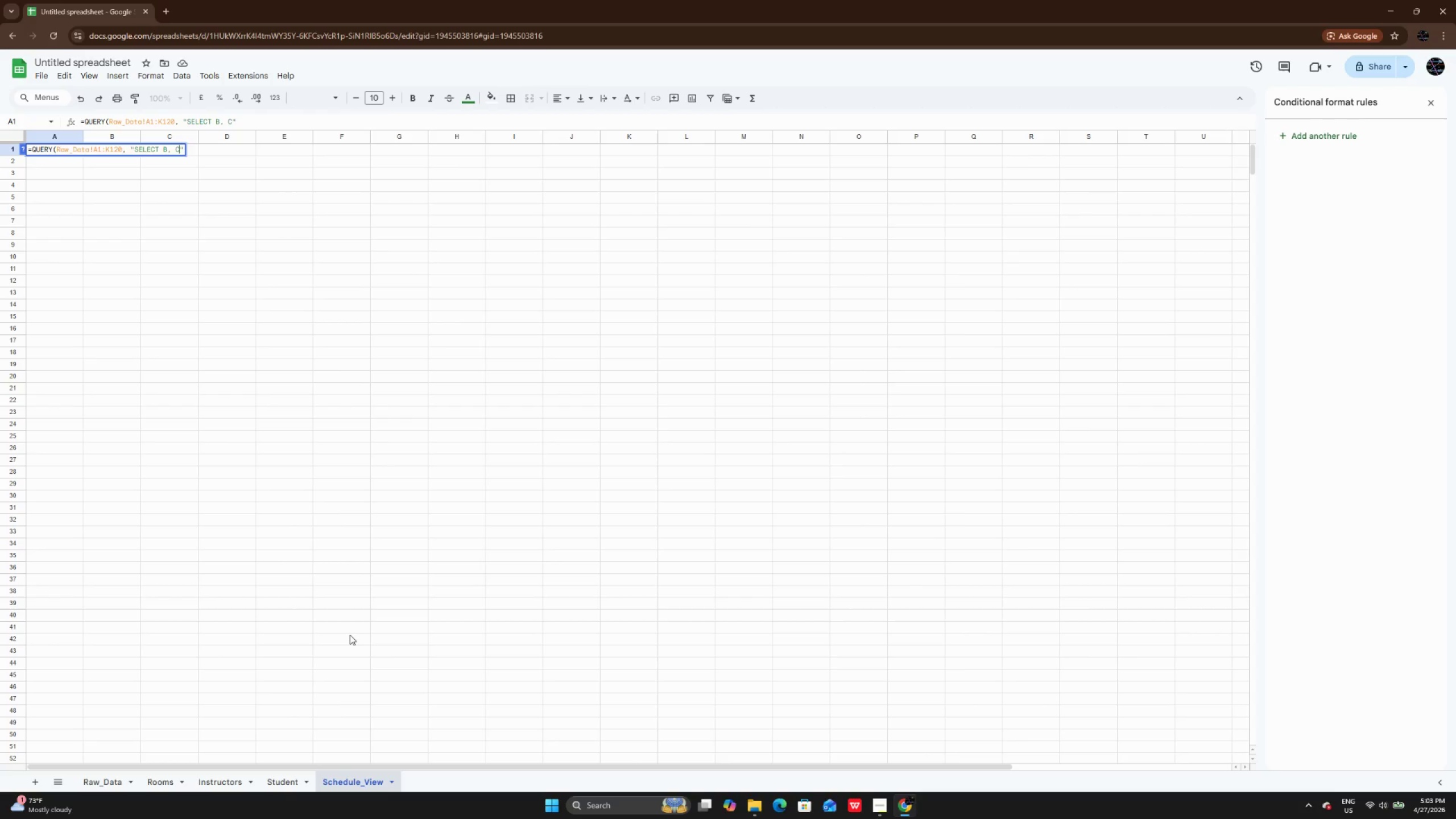 
key(Comma)
 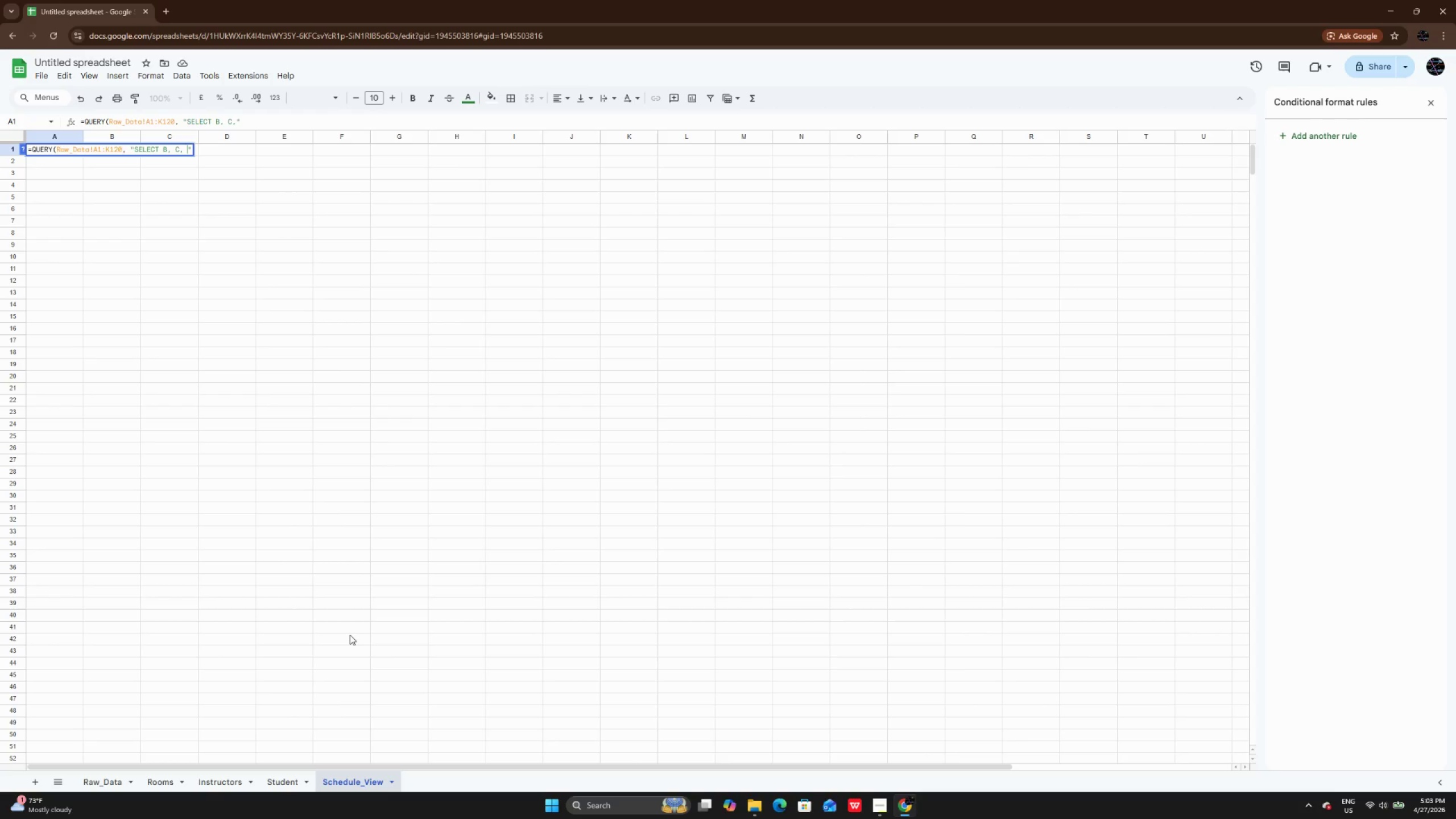 
key(Space)
 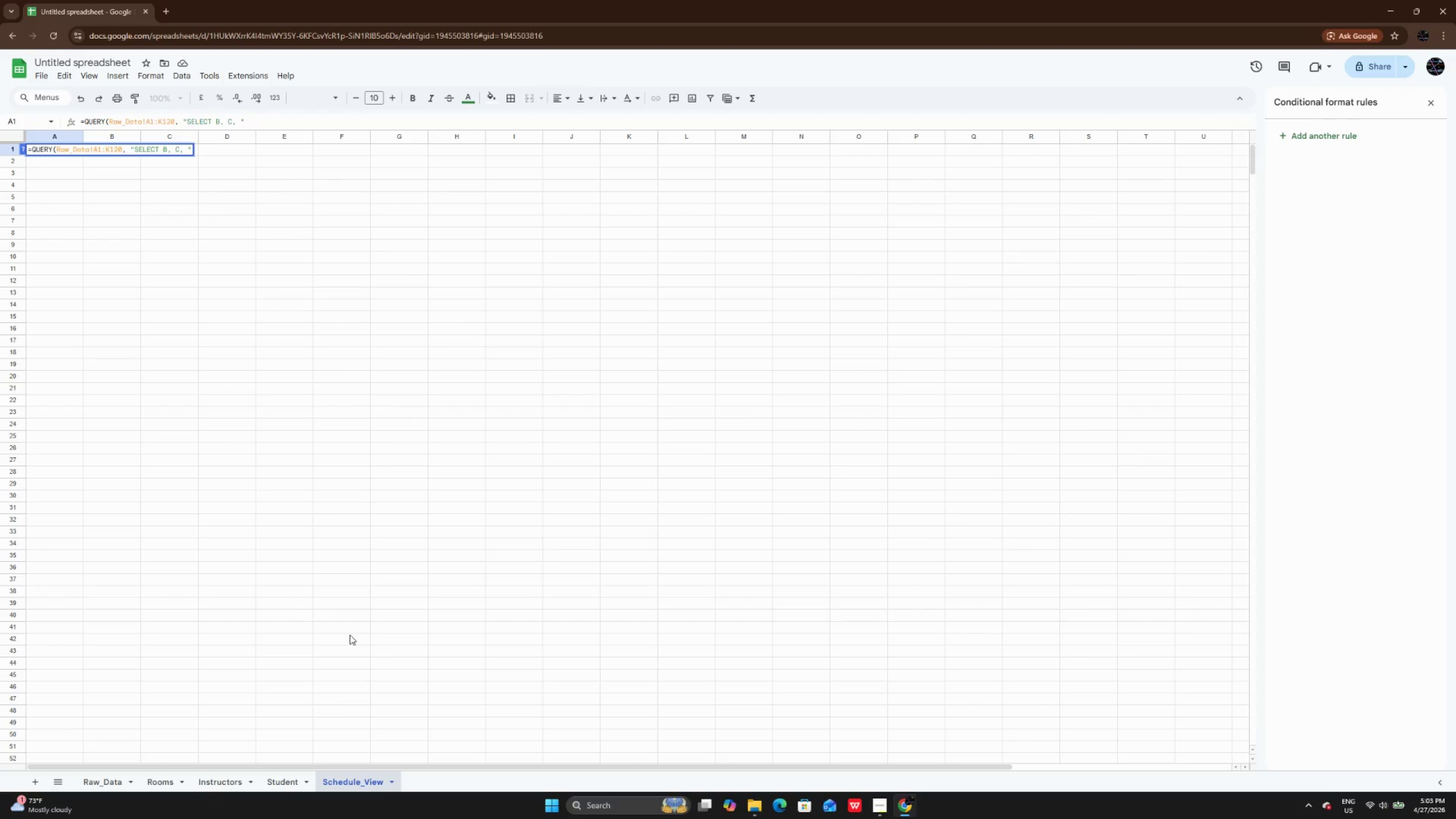 
key(I)
 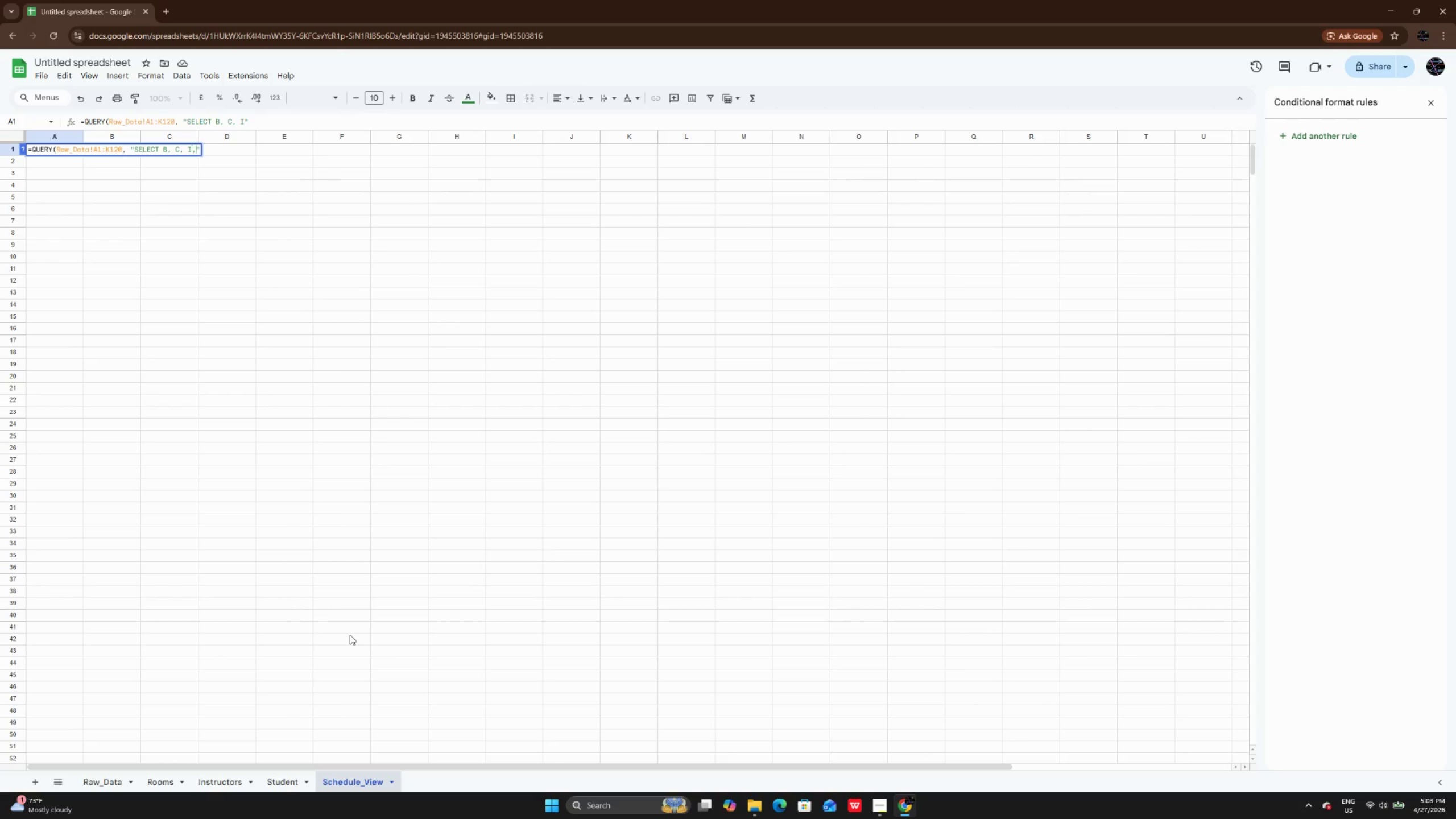 
key(Comma)
 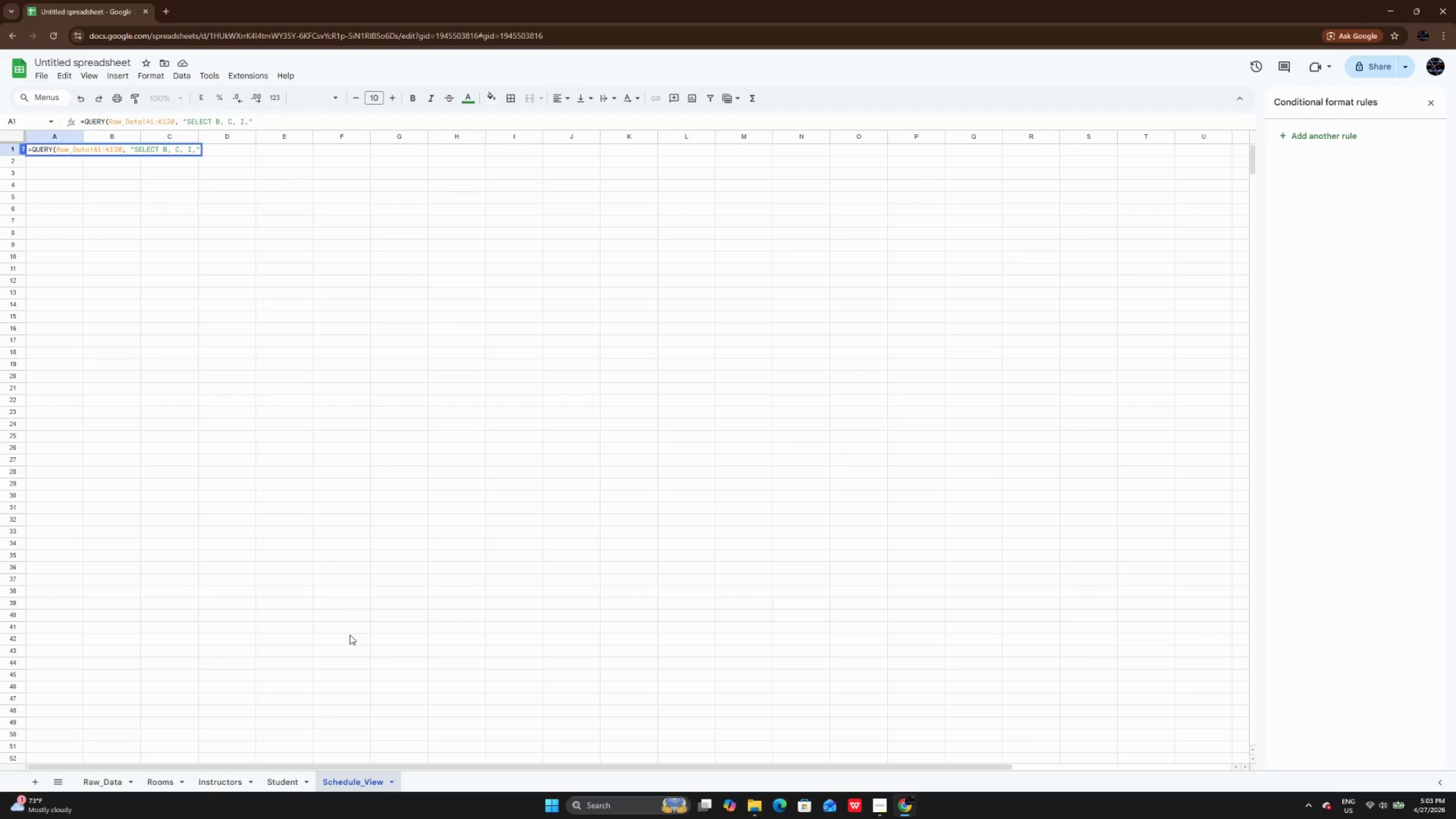 
key(G)
 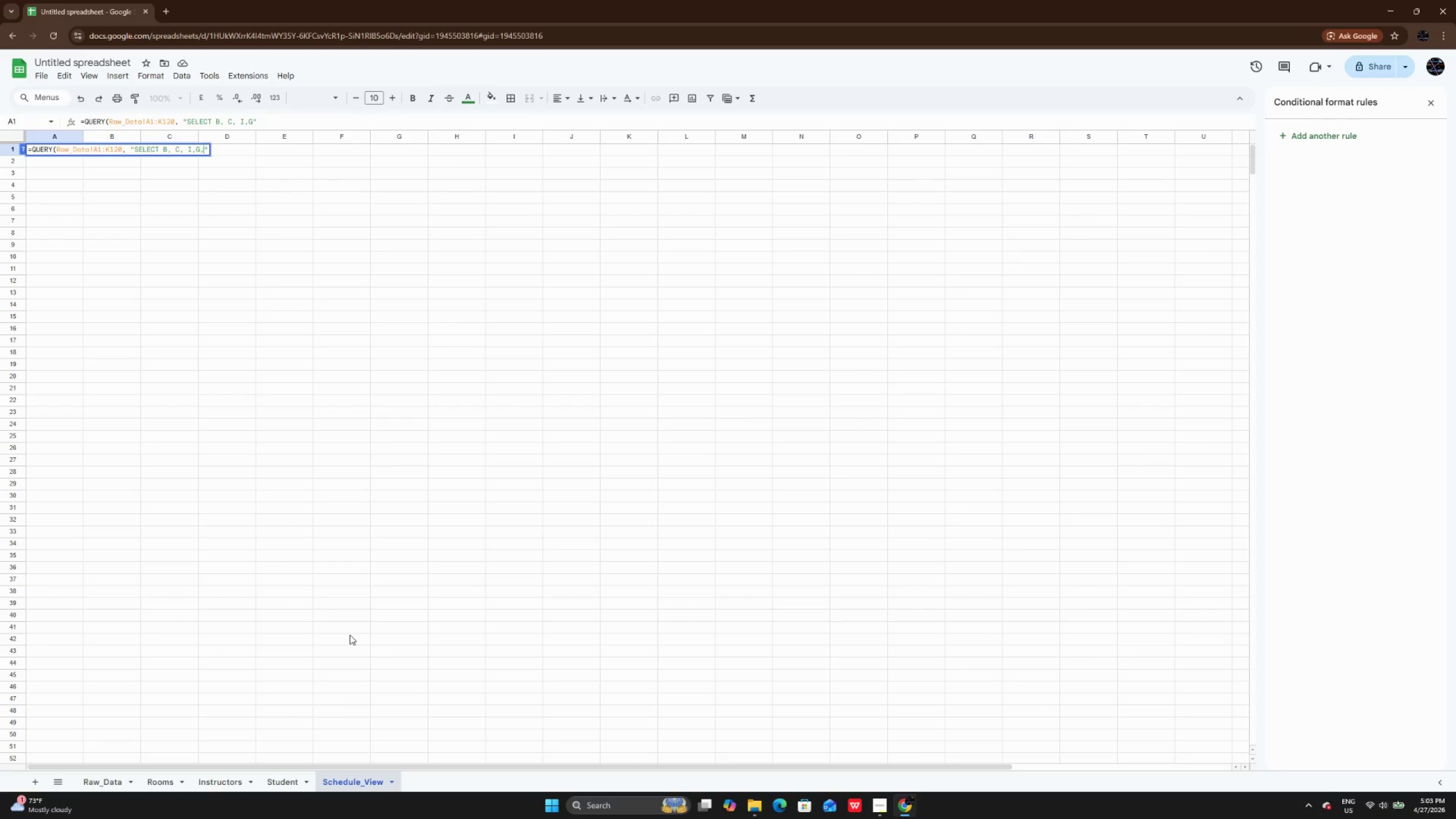 
key(Comma)
 